 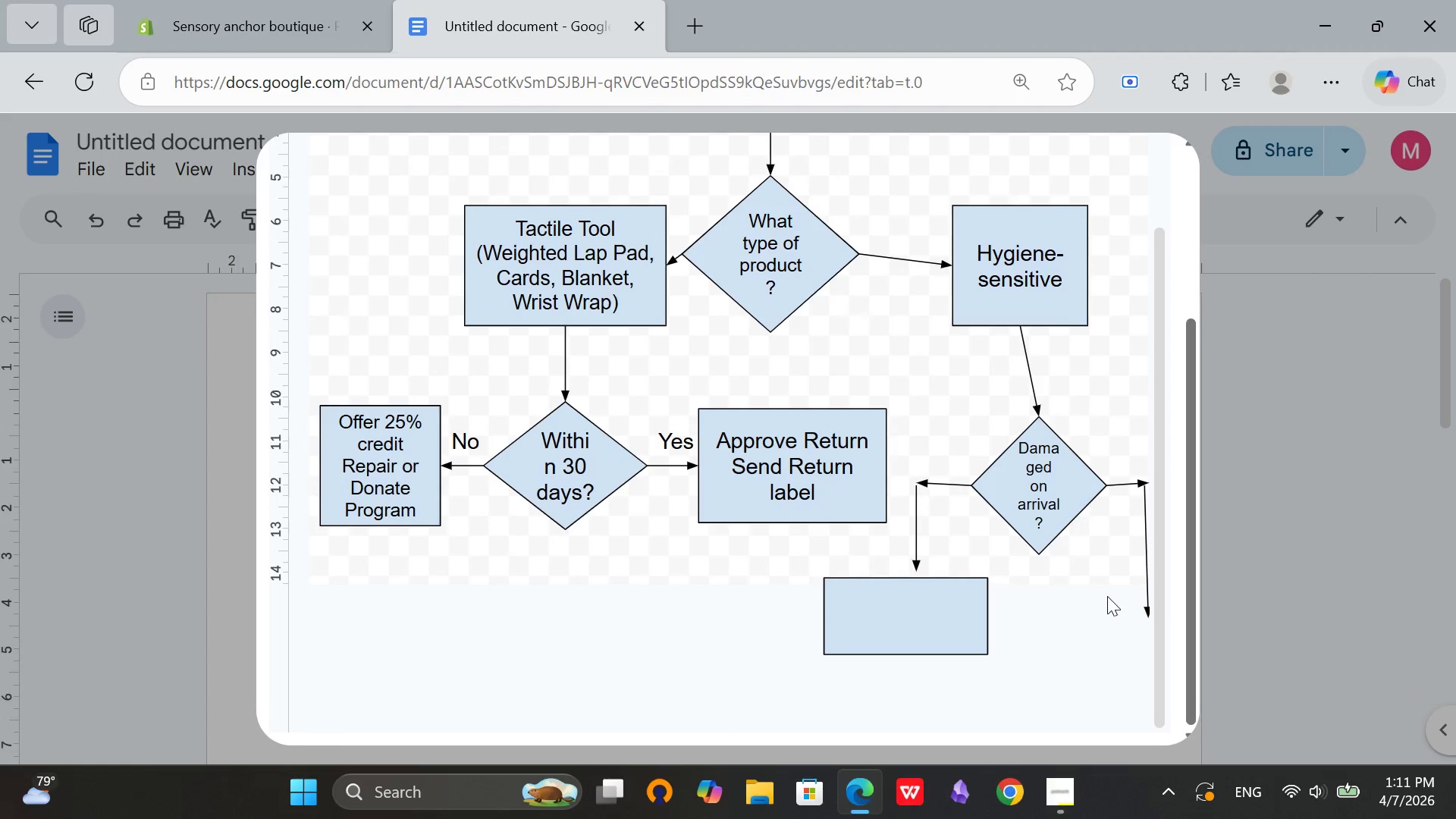 
right_click([1100, 611])
 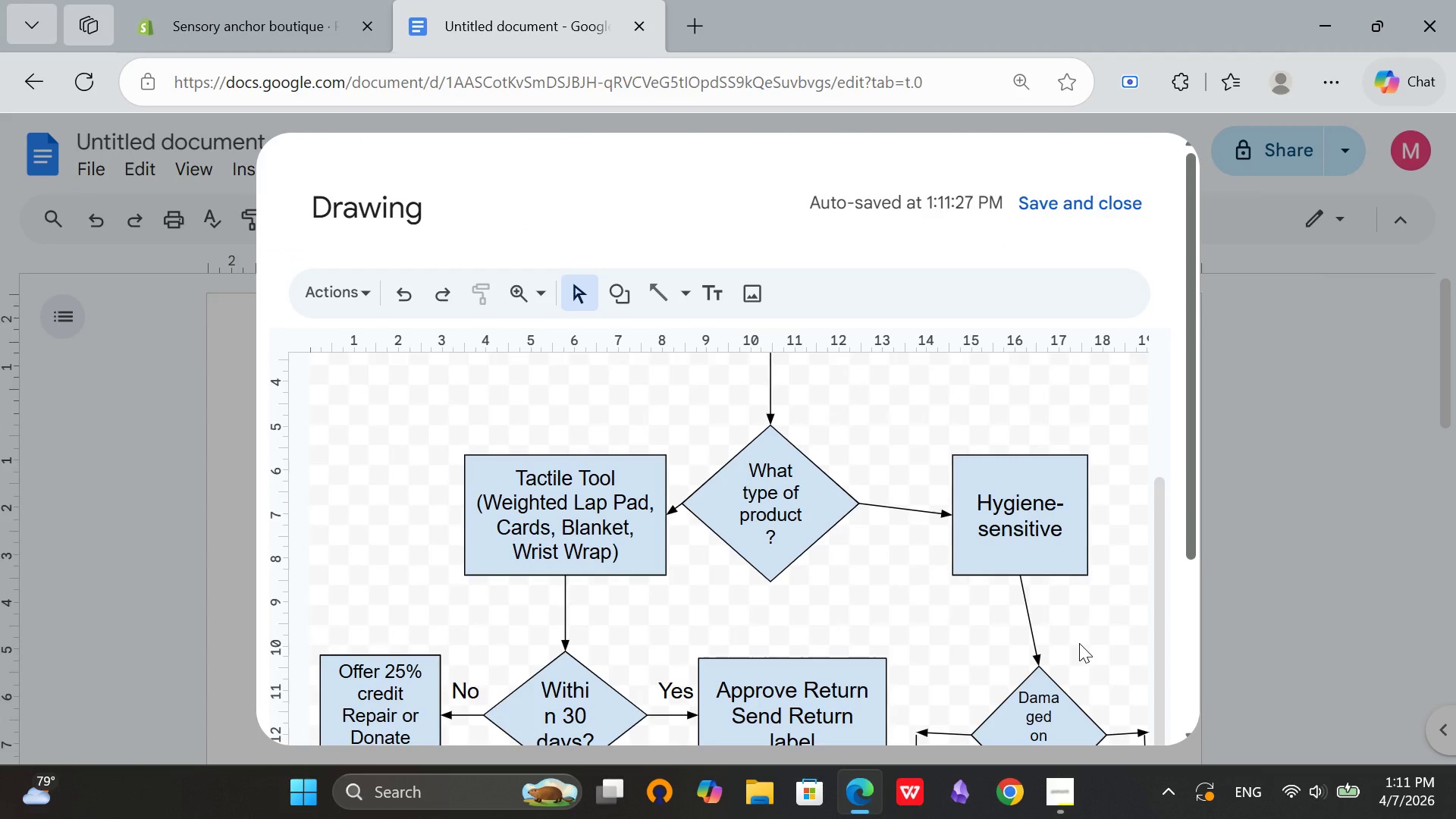 
left_click([1079, 643])
 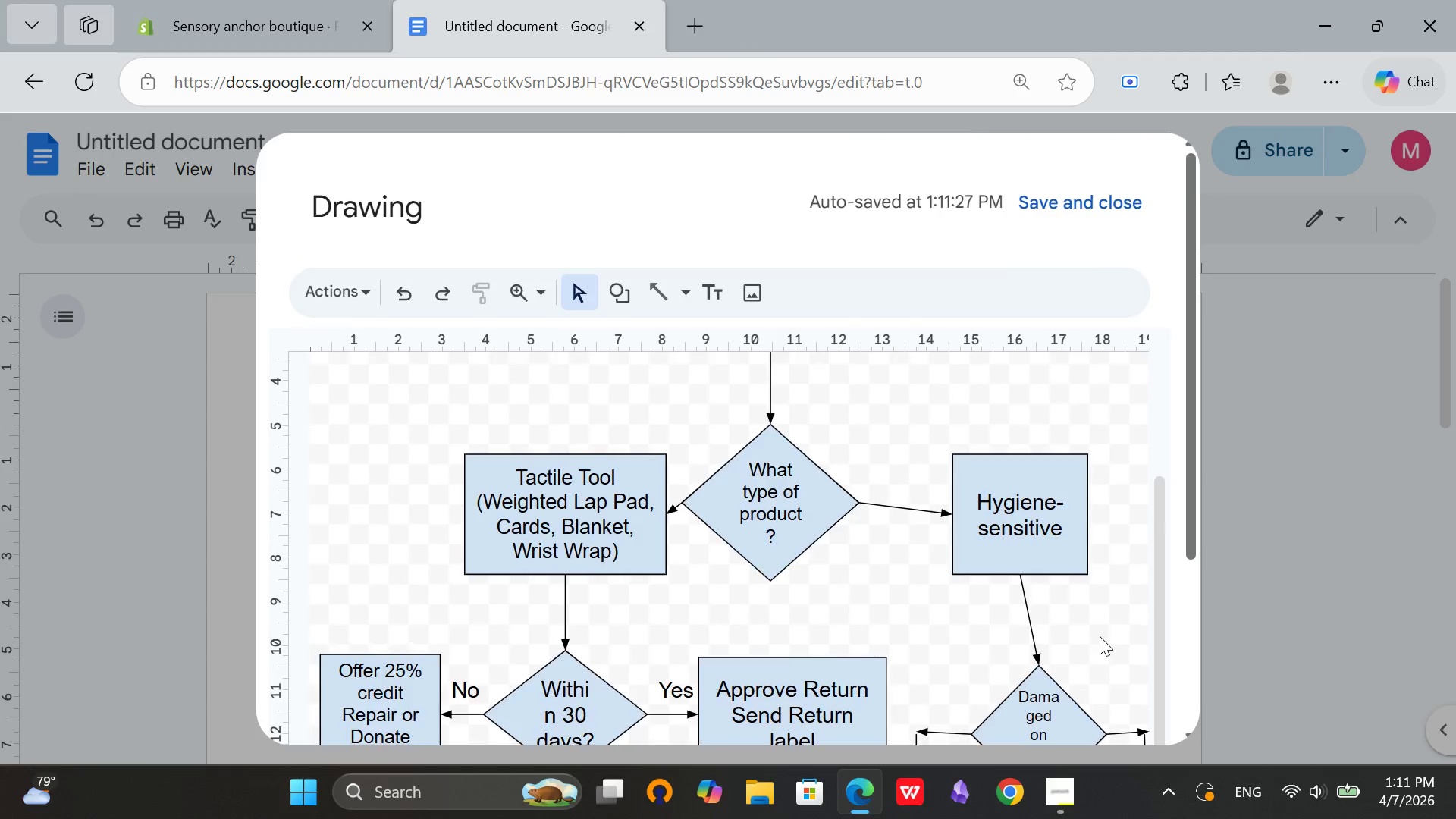 
scroll: coordinate [1100, 636], scroll_direction: none, amount: 0.0
 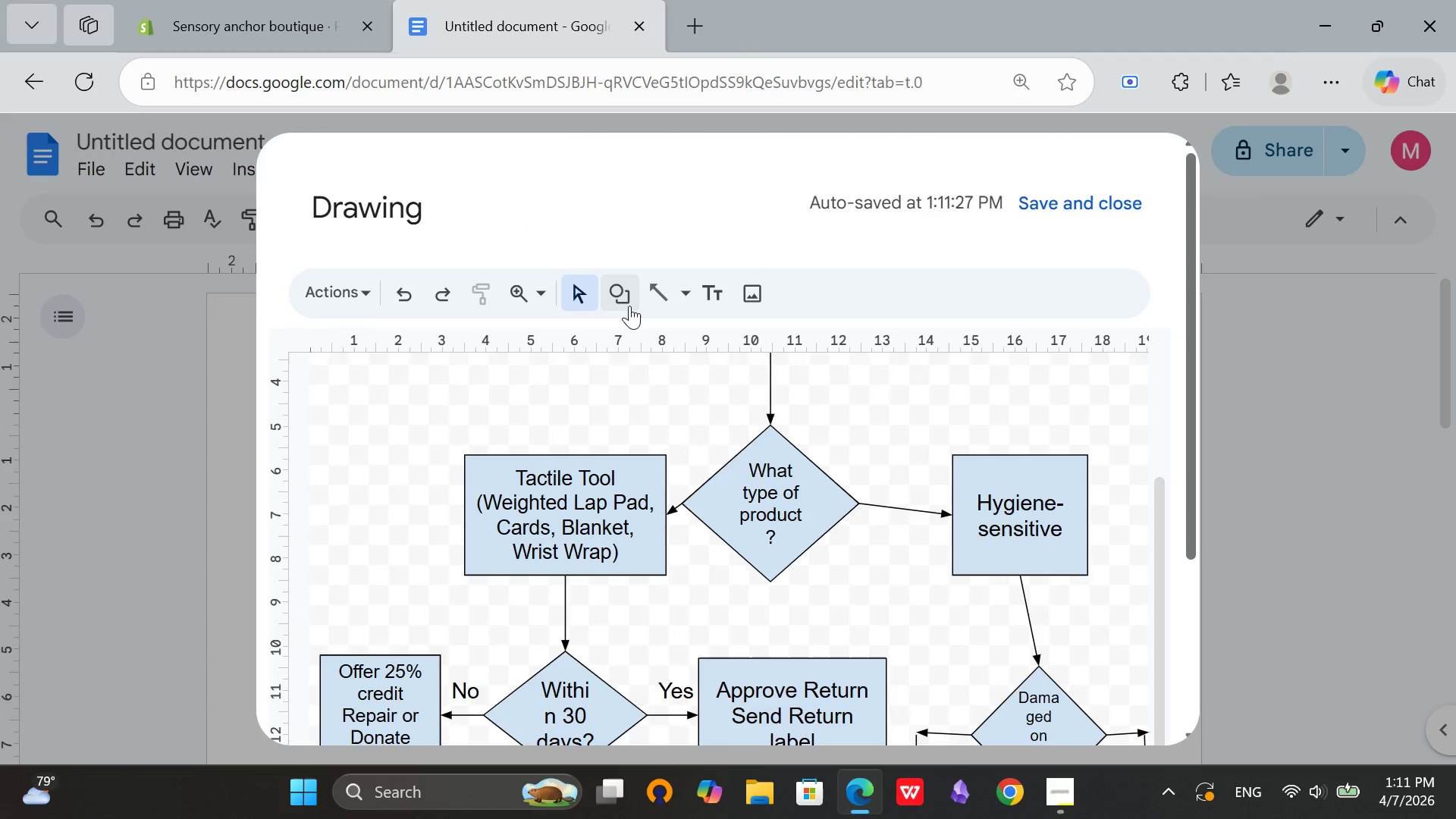 
left_click([626, 300])
 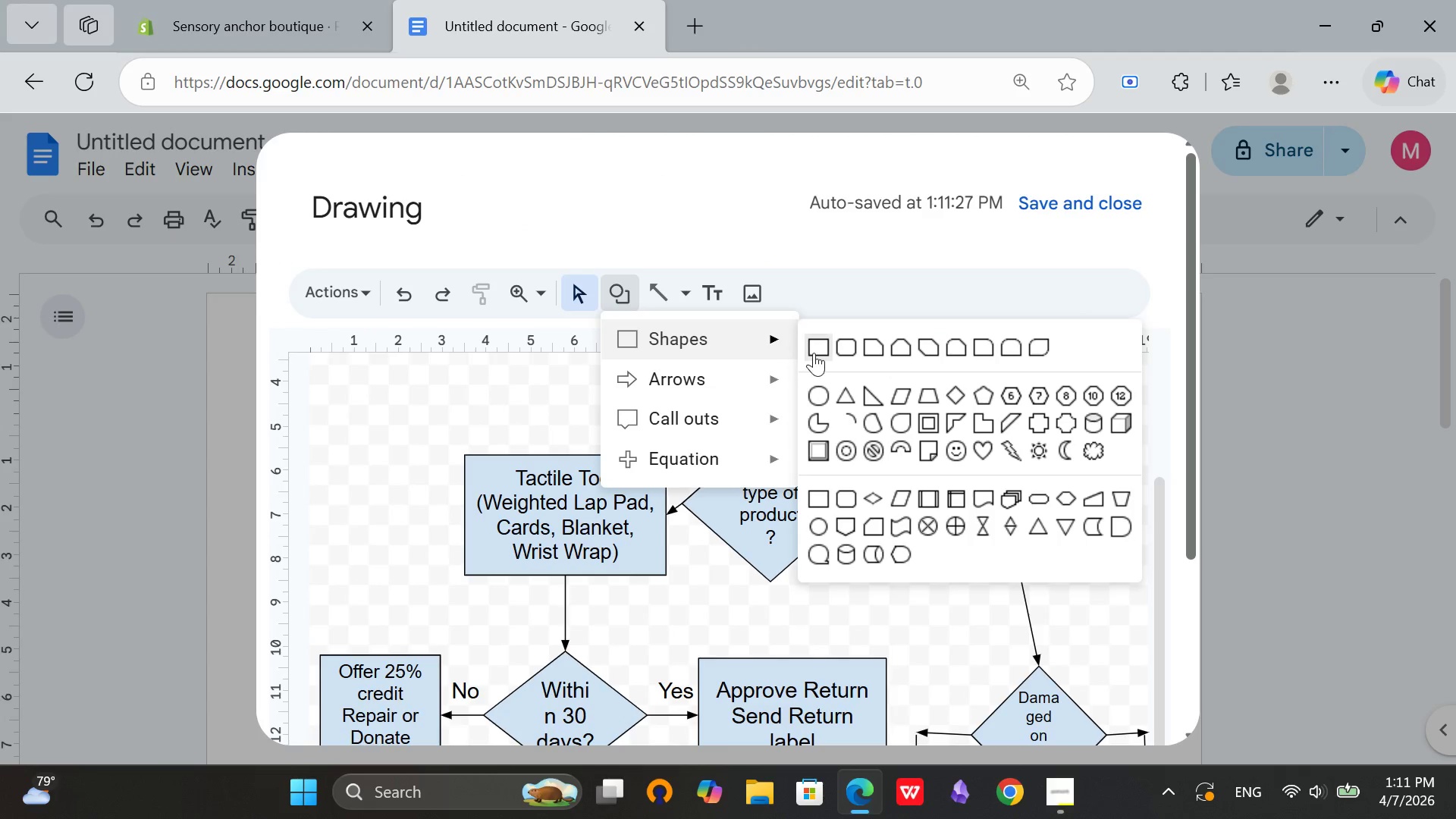 
left_click([814, 353])
 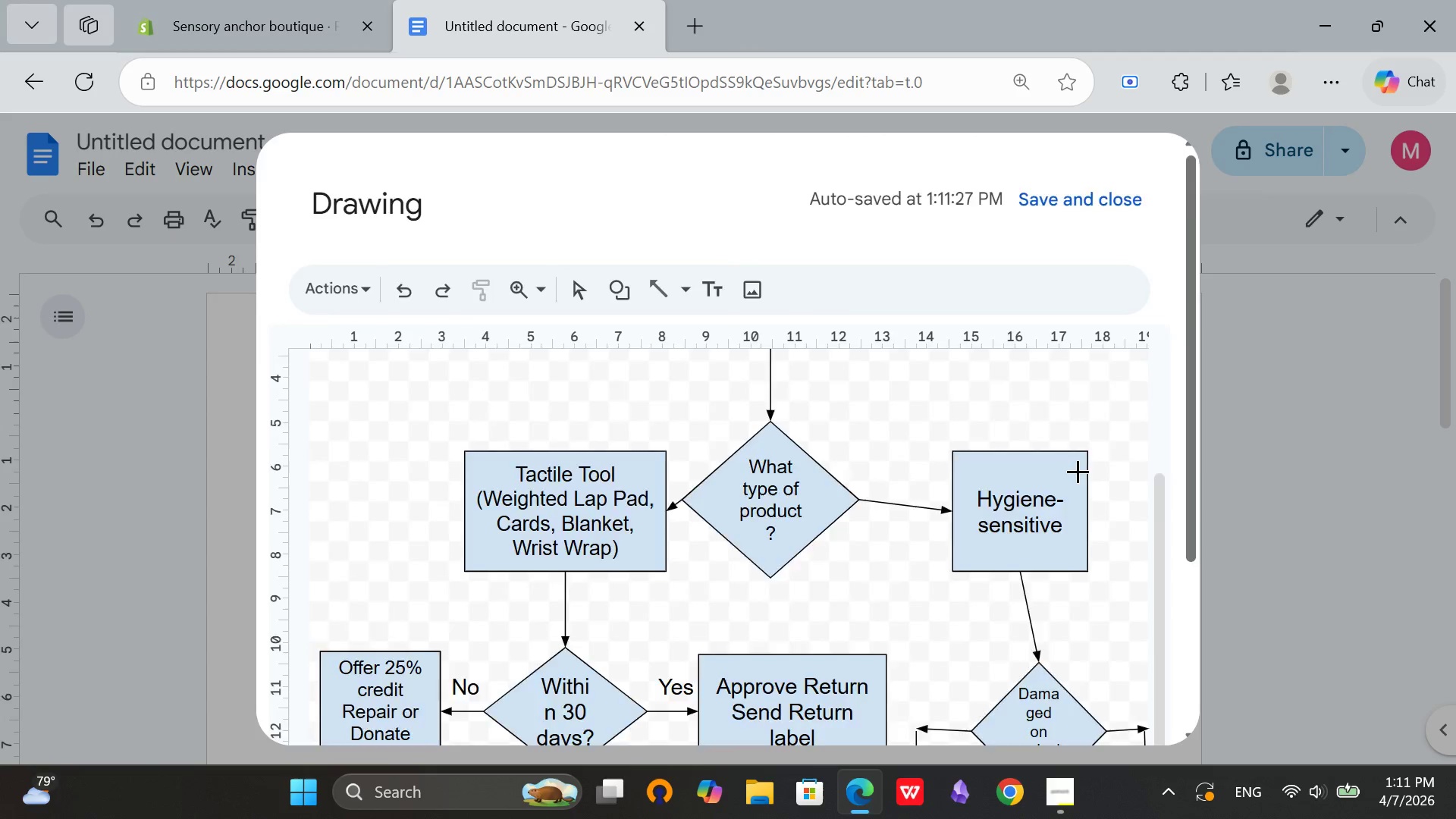 
scroll: coordinate [1078, 481], scroll_direction: down, amount: 7.0
 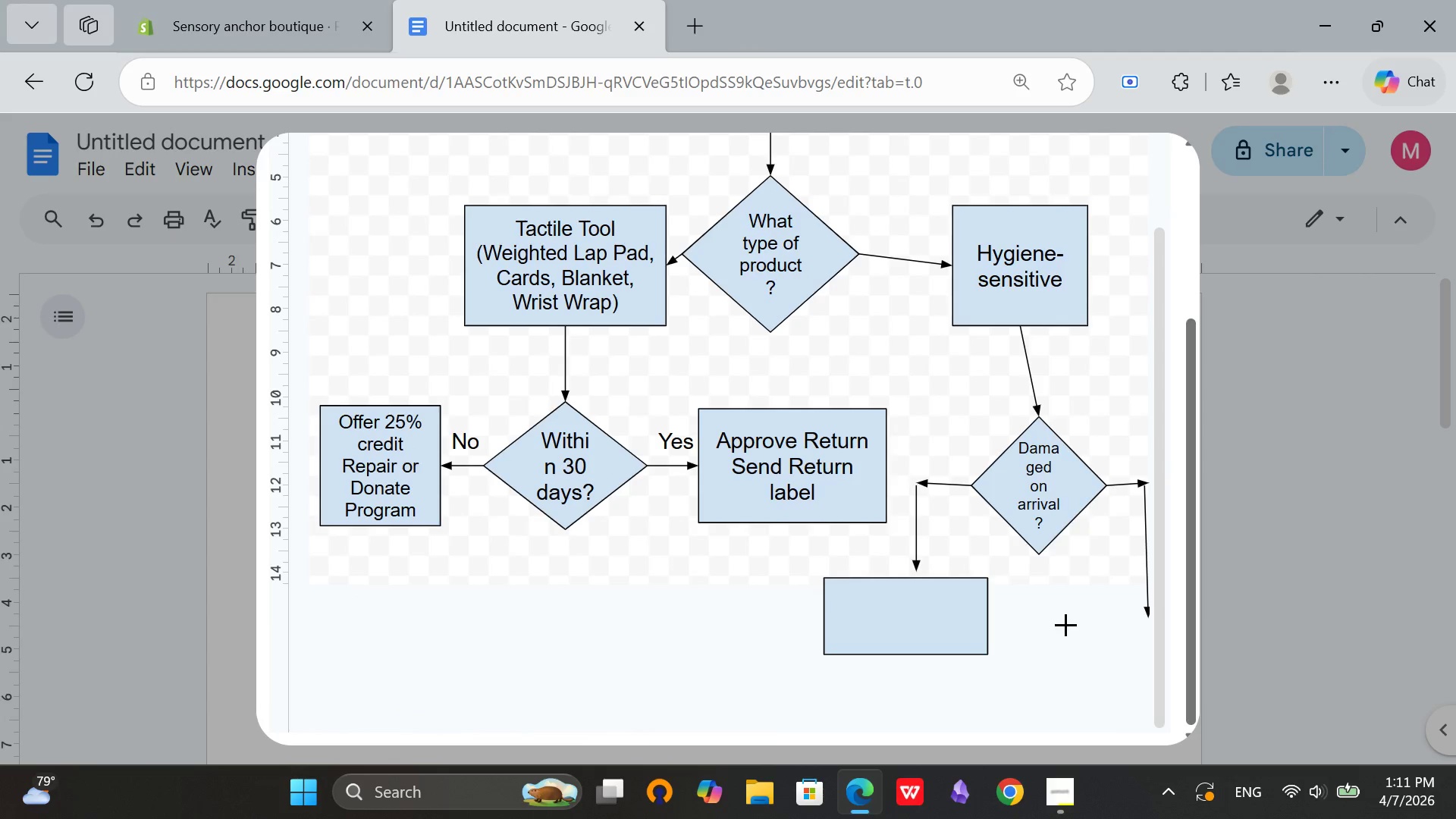 
left_click_drag(start_coordinate=[1065, 624], to_coordinate=[1162, 697])
 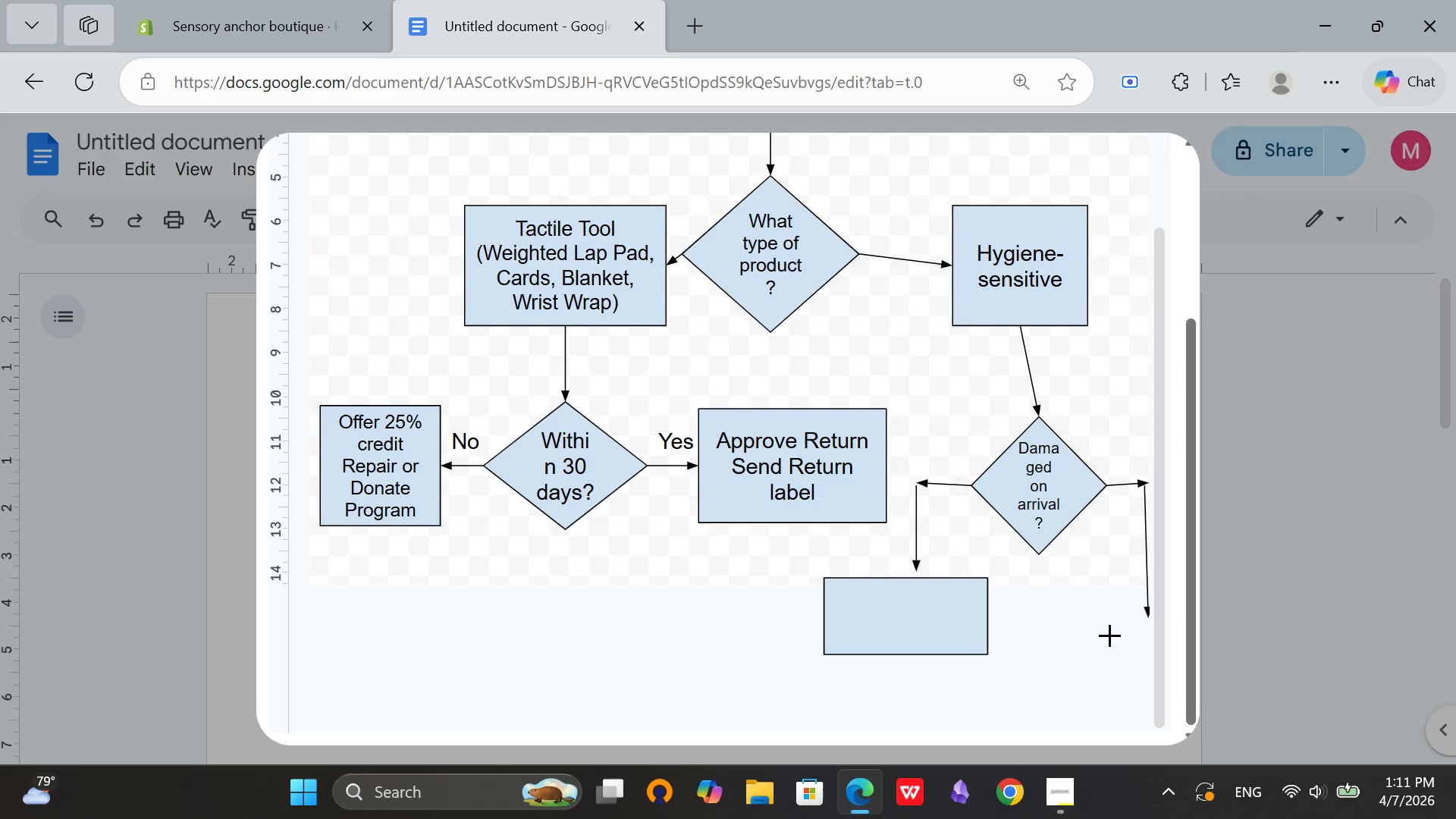 
scroll: coordinate [1109, 634], scroll_direction: down, amount: 2.0
 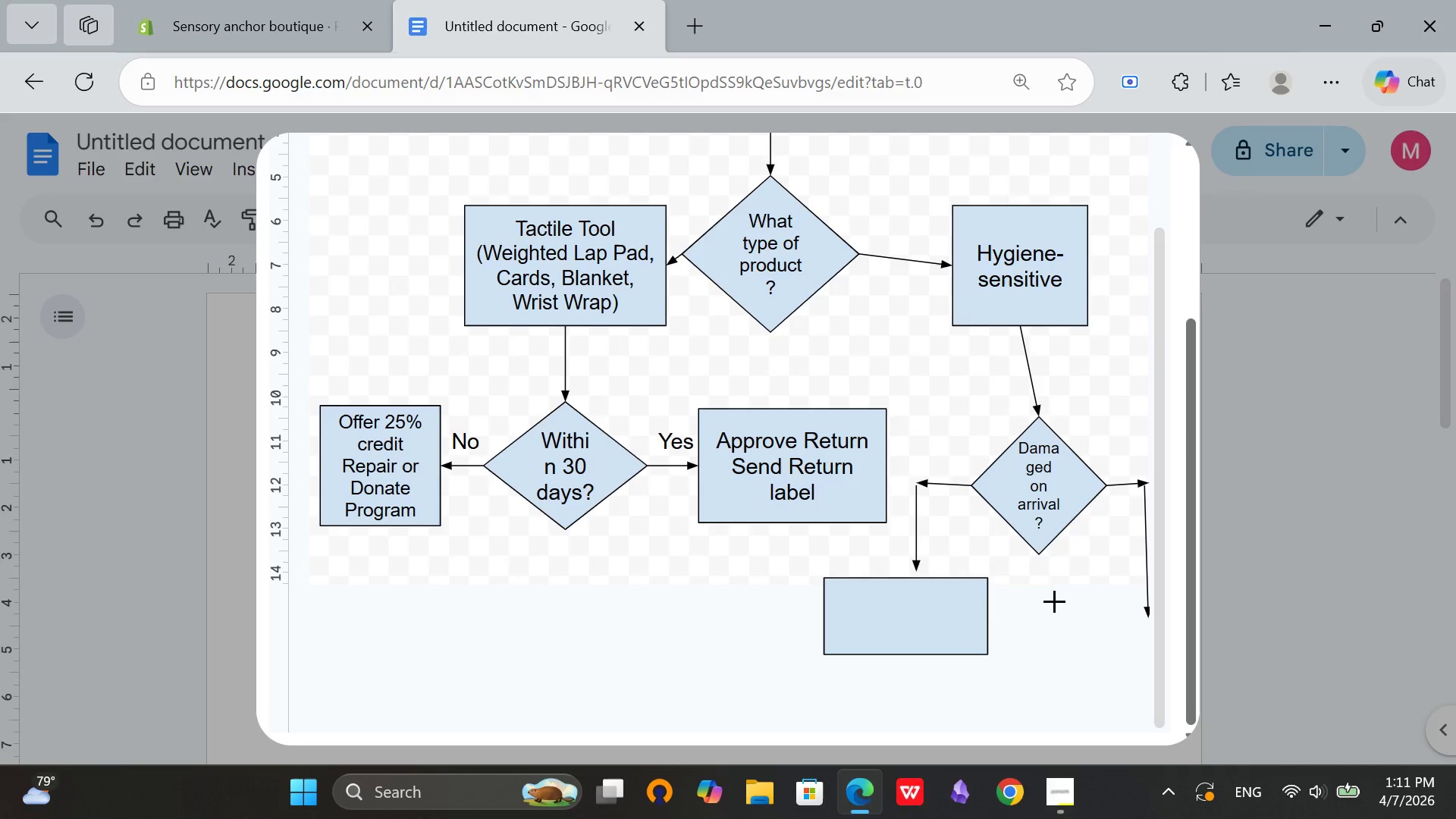 
left_click_drag(start_coordinate=[1054, 601], to_coordinate=[1154, 668])
 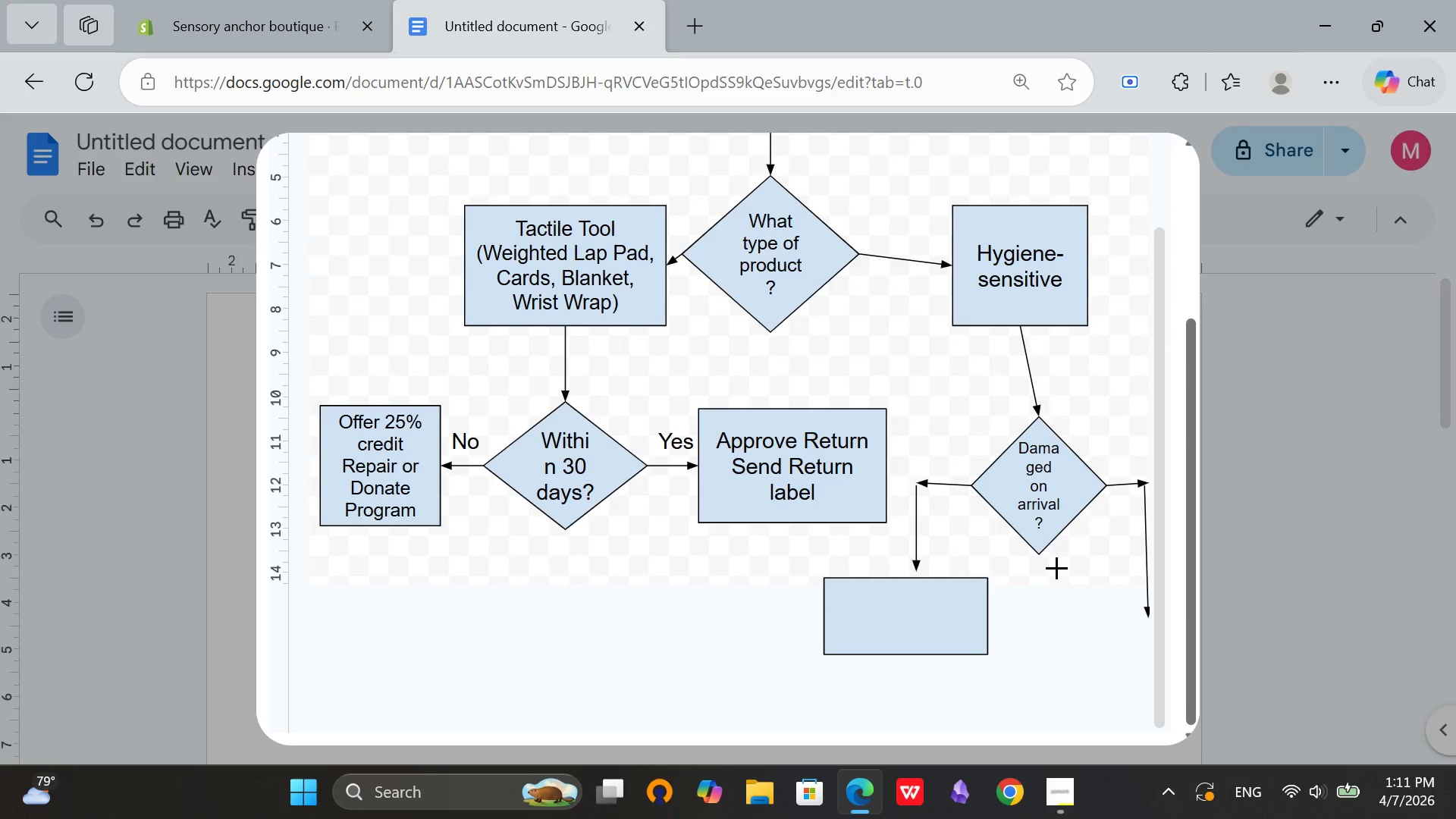 
left_click_drag(start_coordinate=[1056, 567], to_coordinate=[1149, 637])
 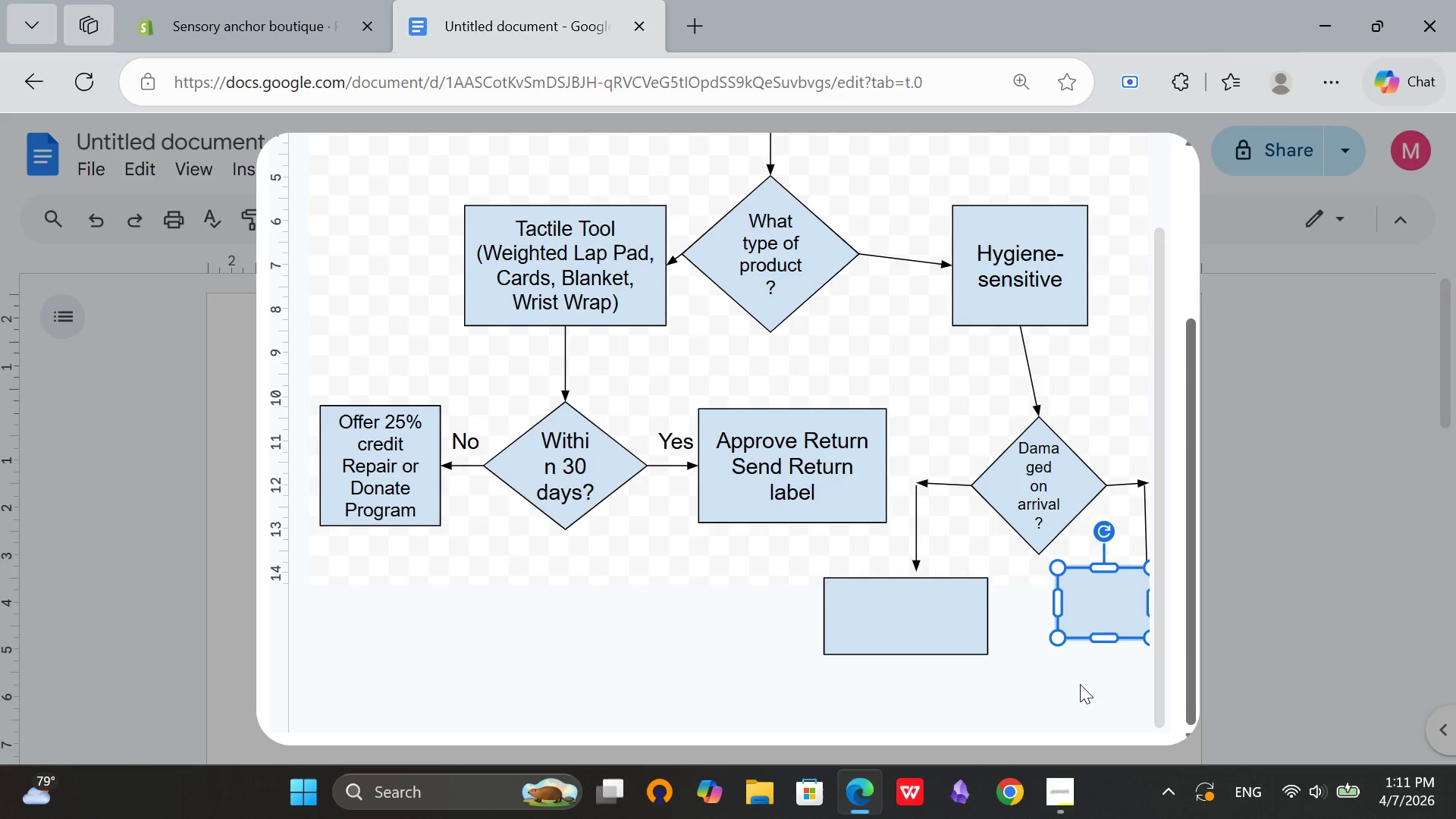 
left_click([1081, 685])
 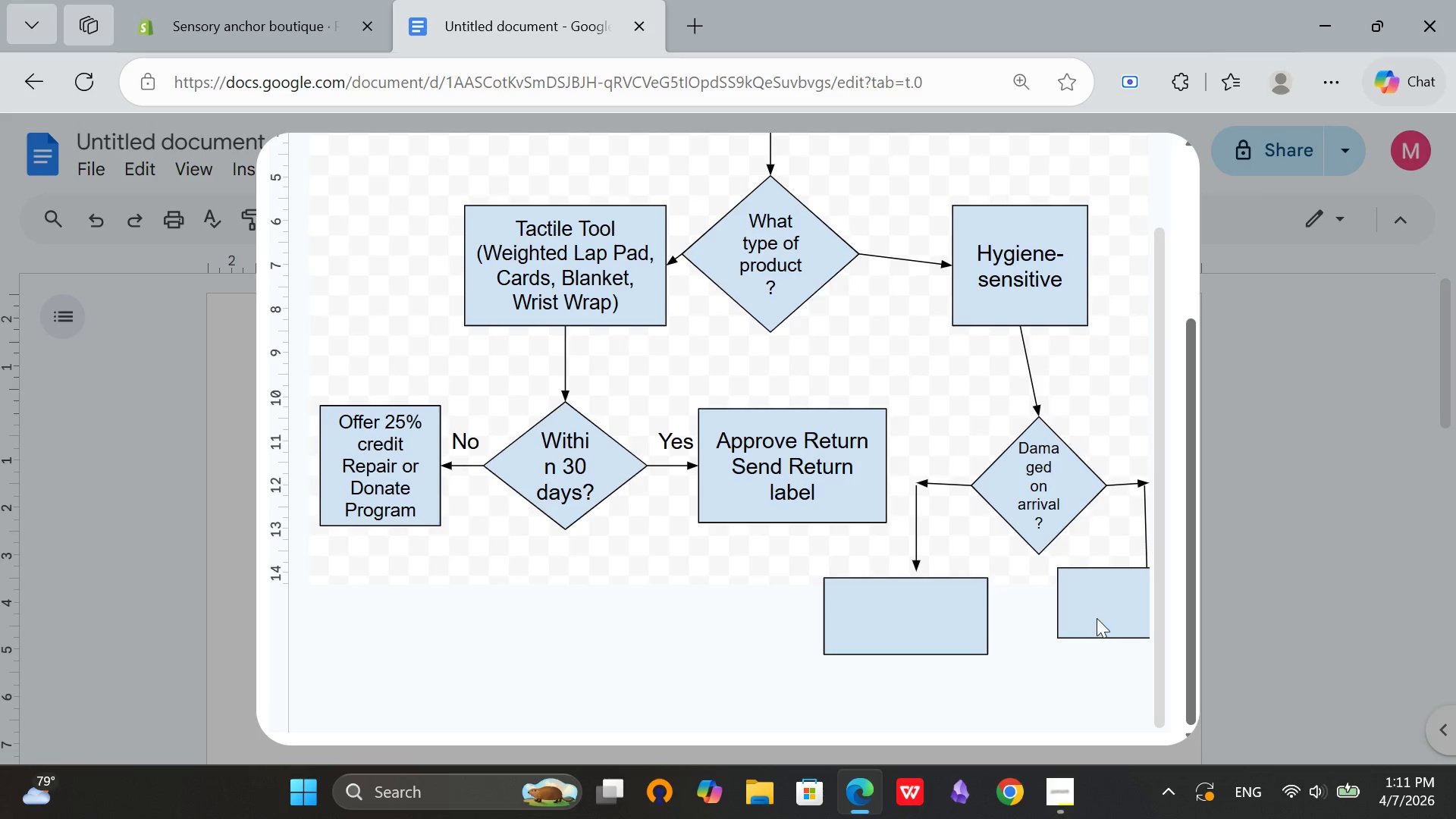 
left_click([910, 615])
 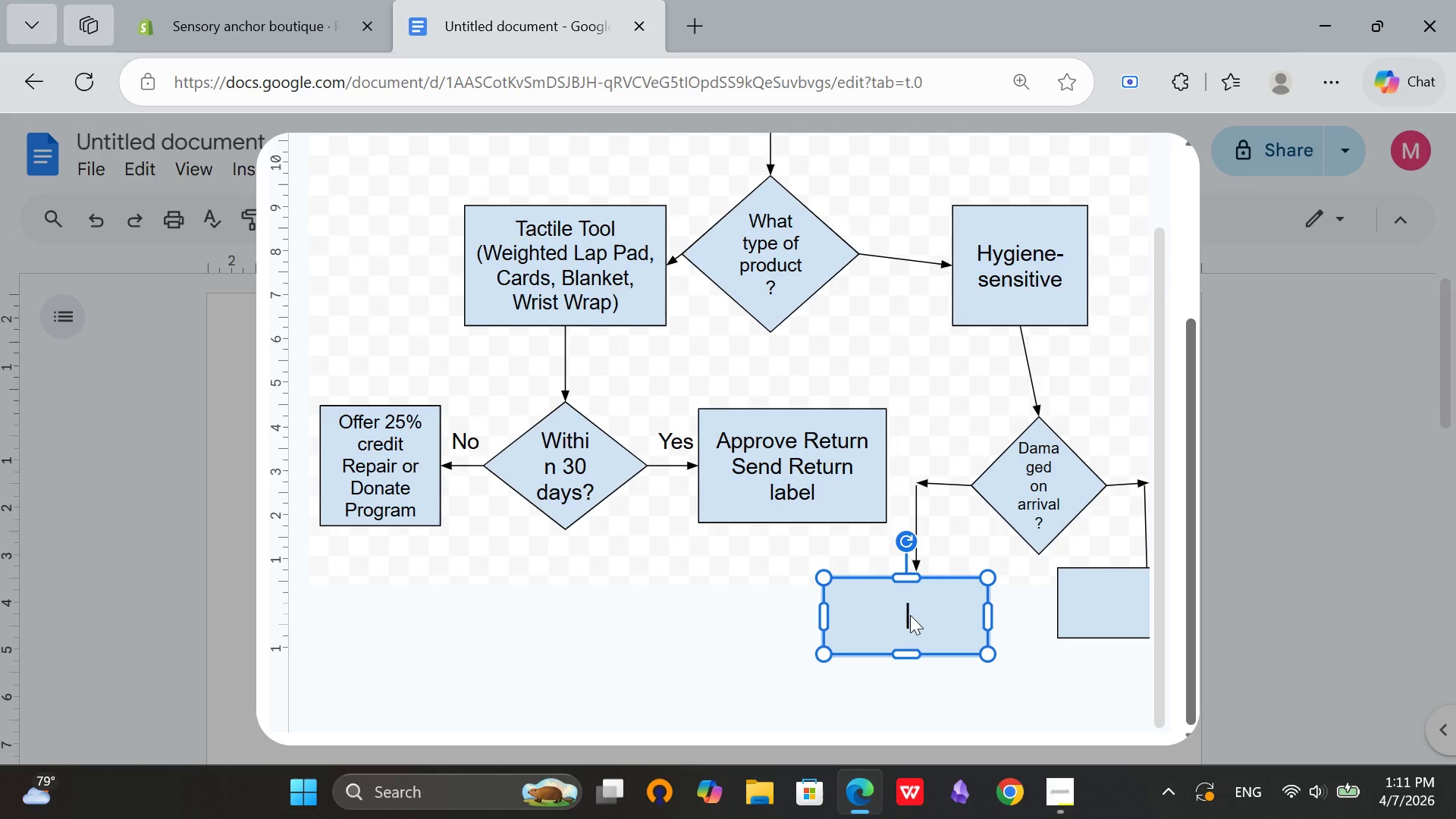 
scroll: coordinate [1063, 623], scroll_direction: down, amount: 7.0
 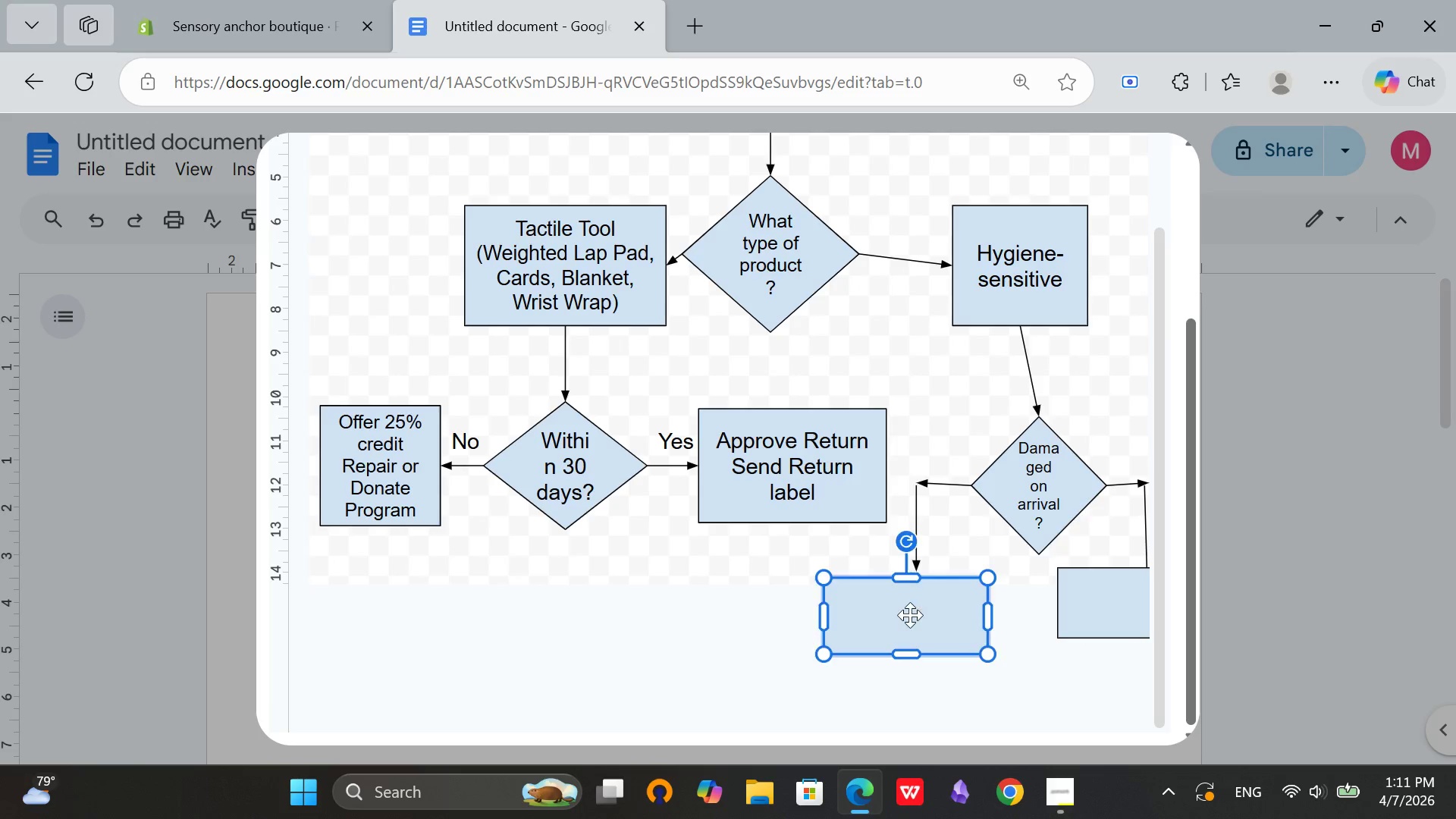 
double_click([910, 615])
 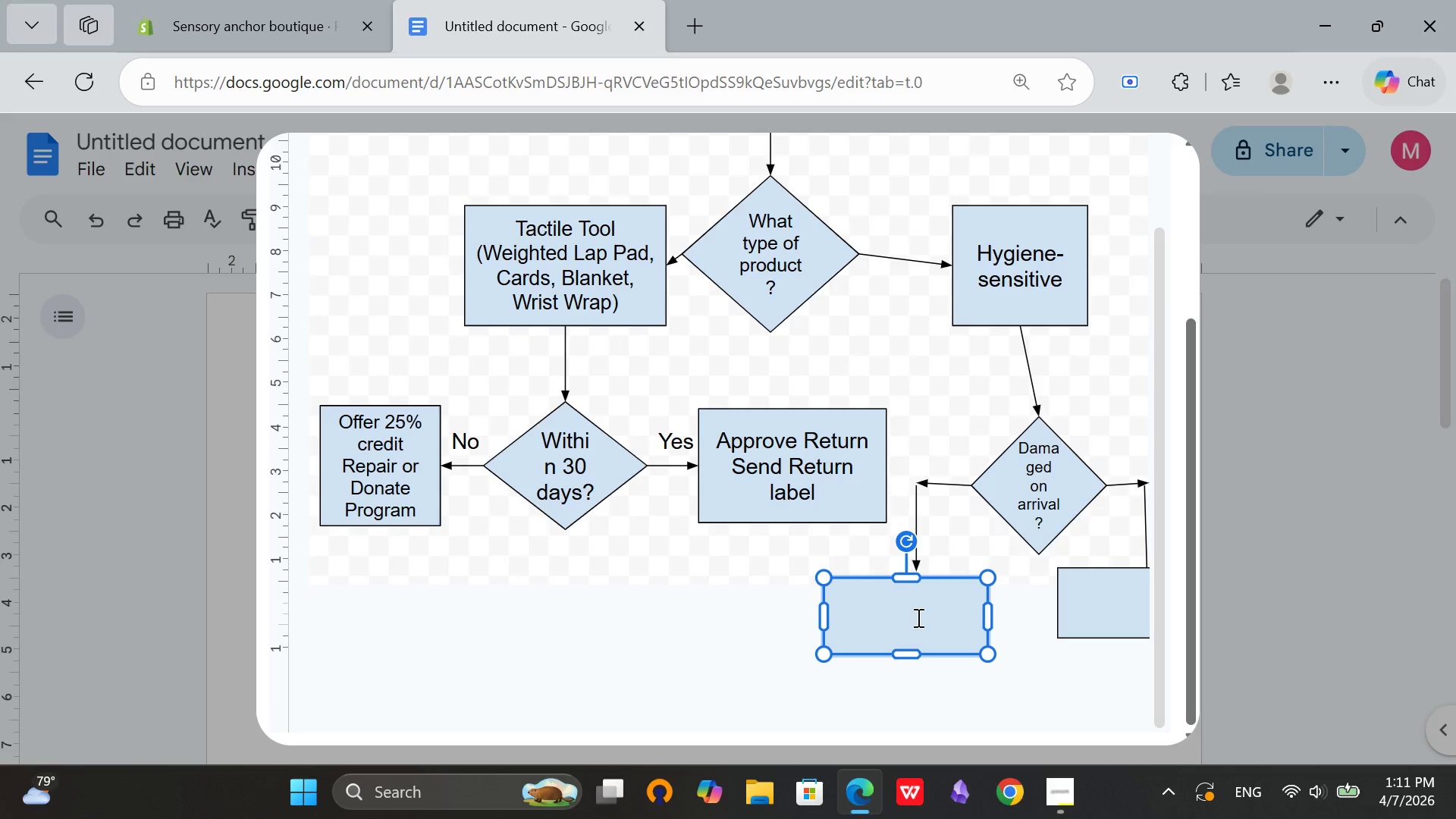 
wait(8.61)
 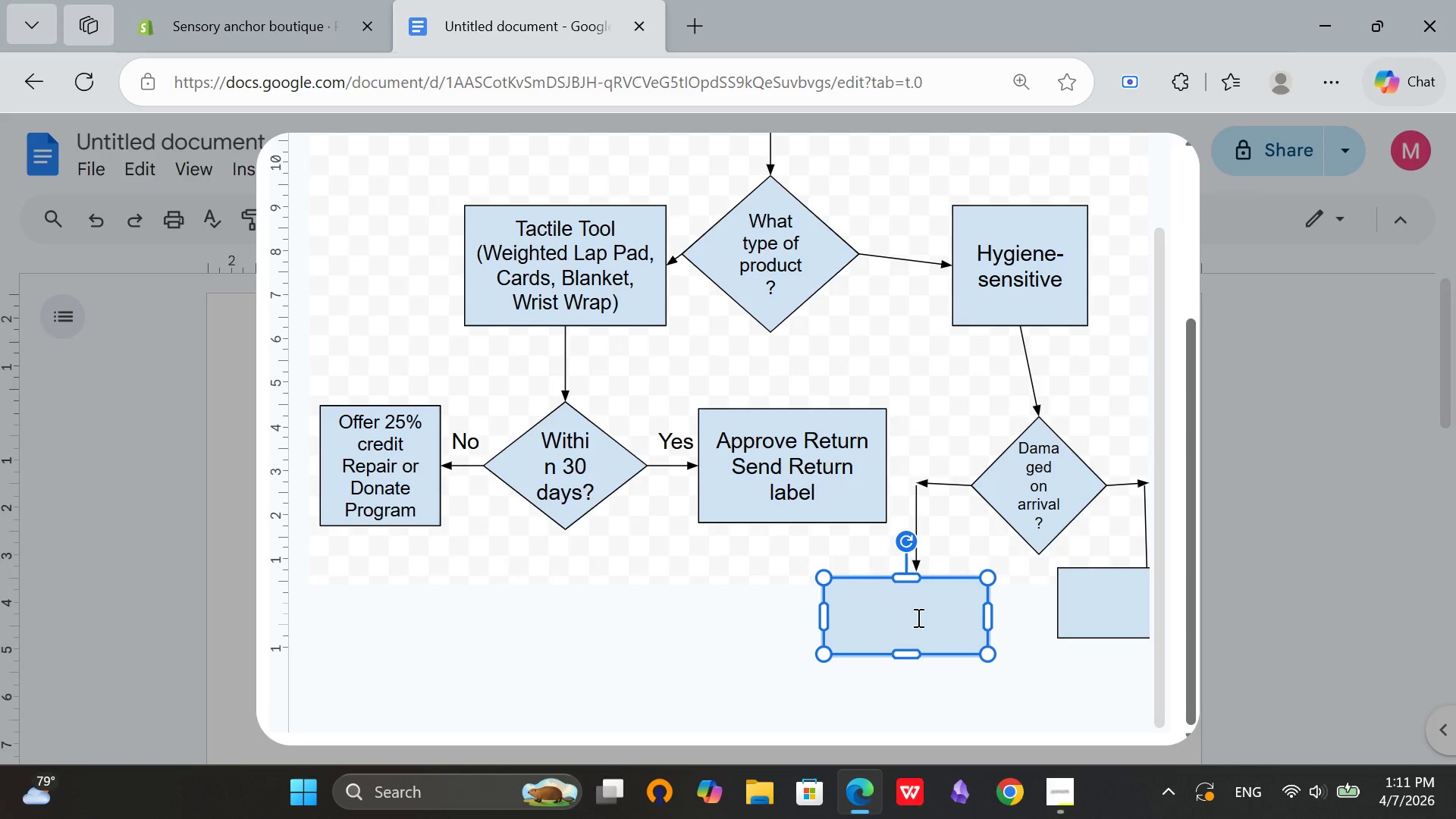 
type(Replace or Credit)
 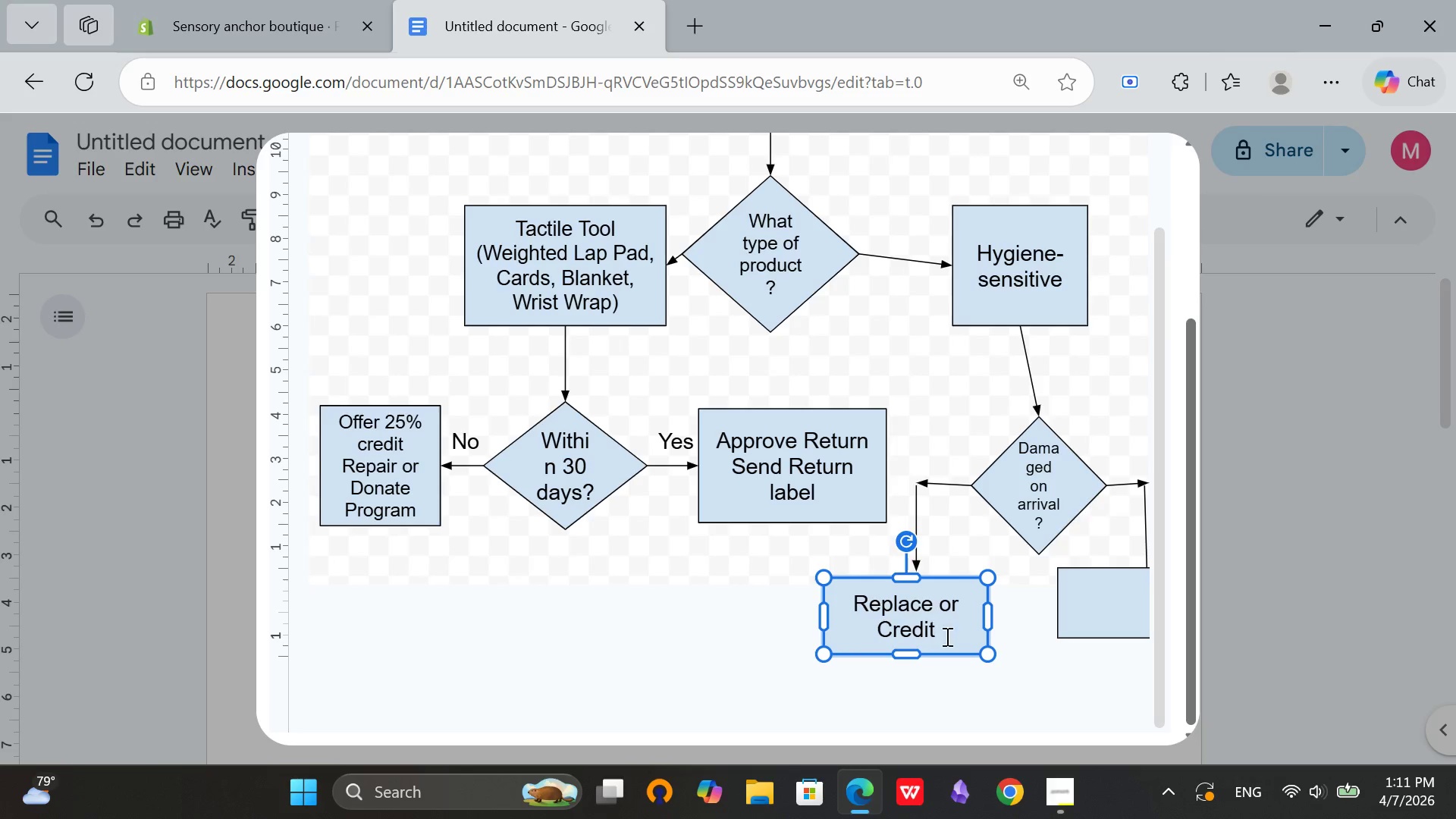 
left_click_drag(start_coordinate=[943, 635], to_coordinate=[849, 608])
 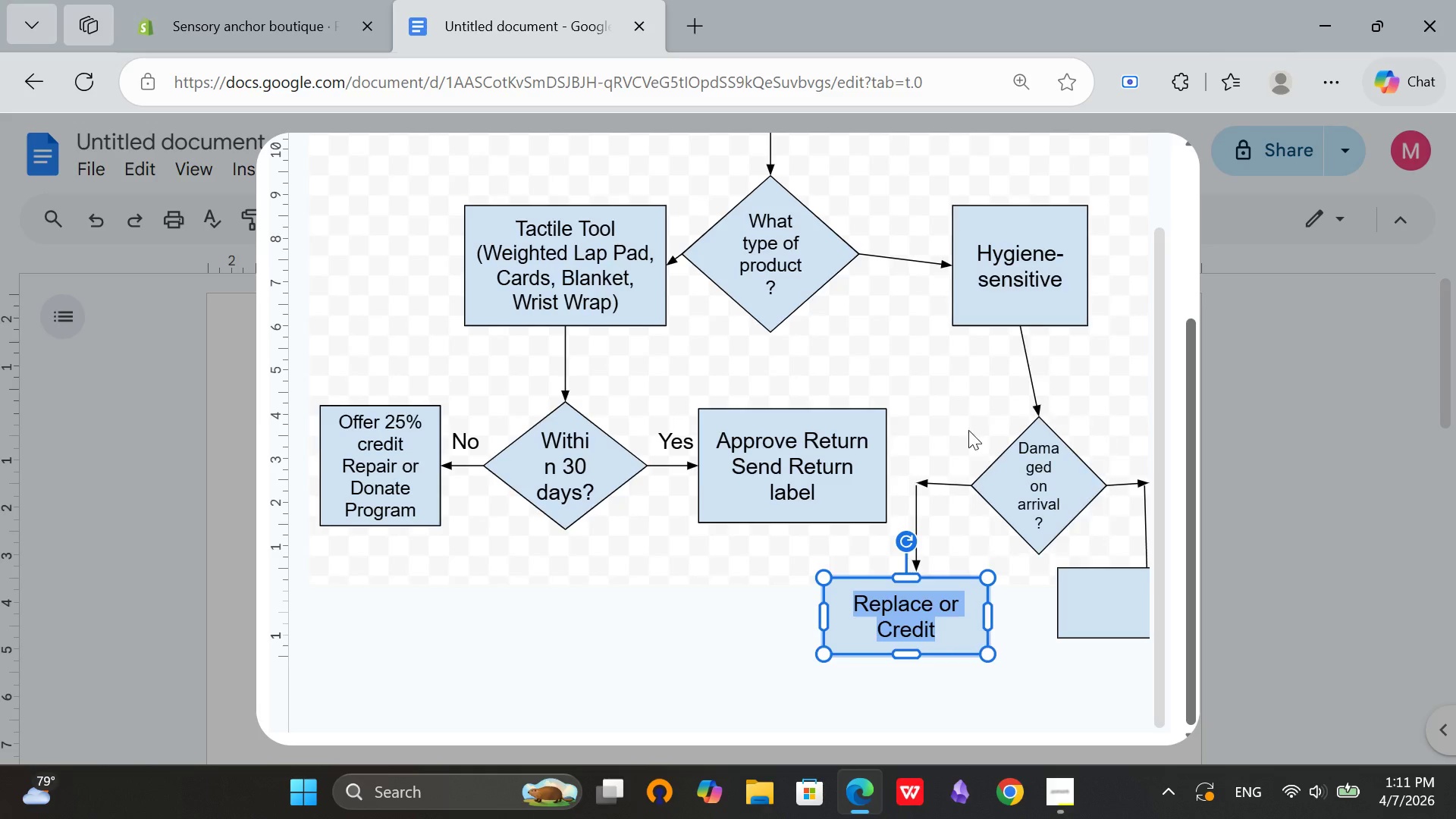 
scroll: coordinate [1020, 305], scroll_direction: up, amount: 7.0
 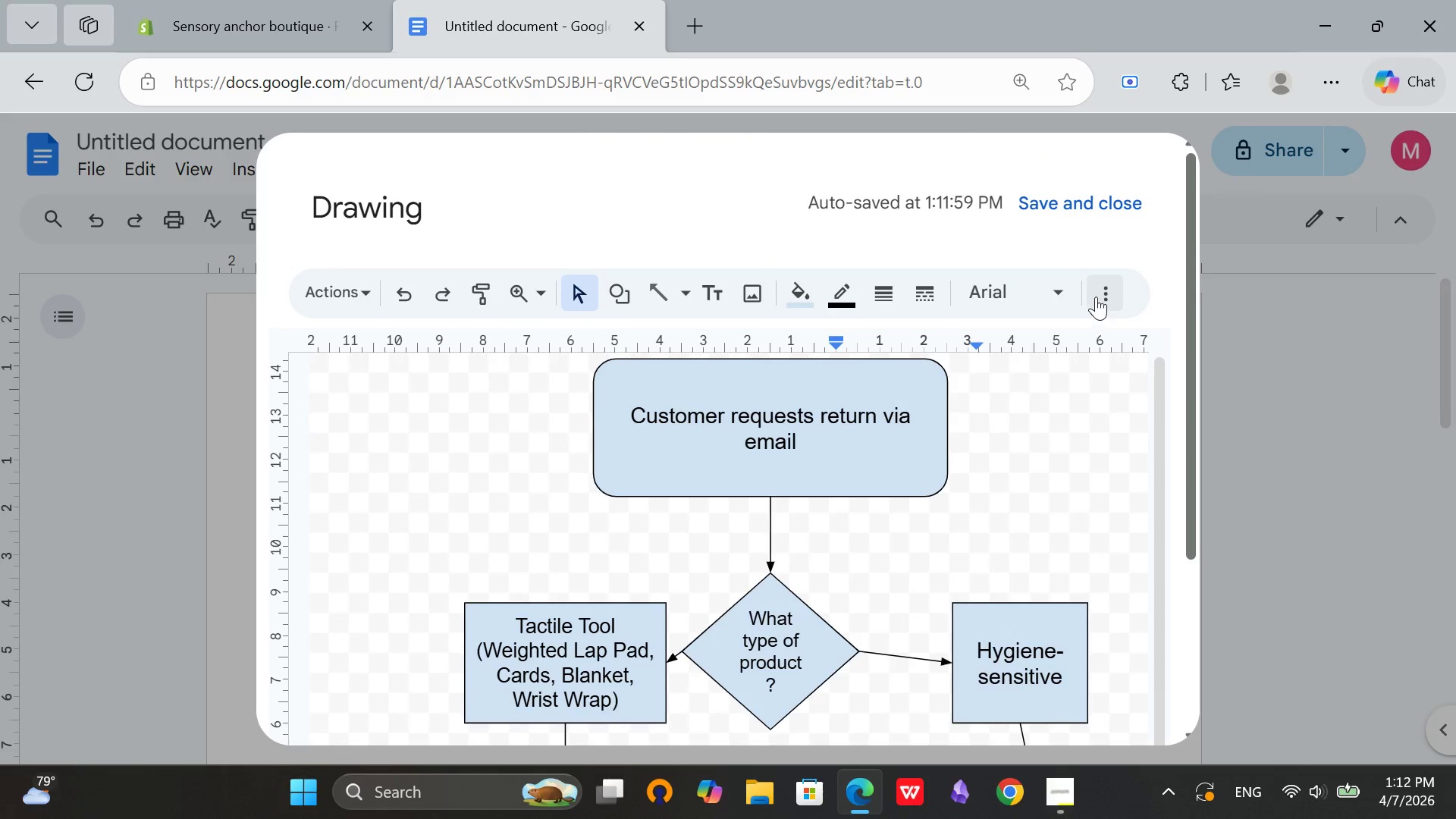 
left_click([1096, 295])
 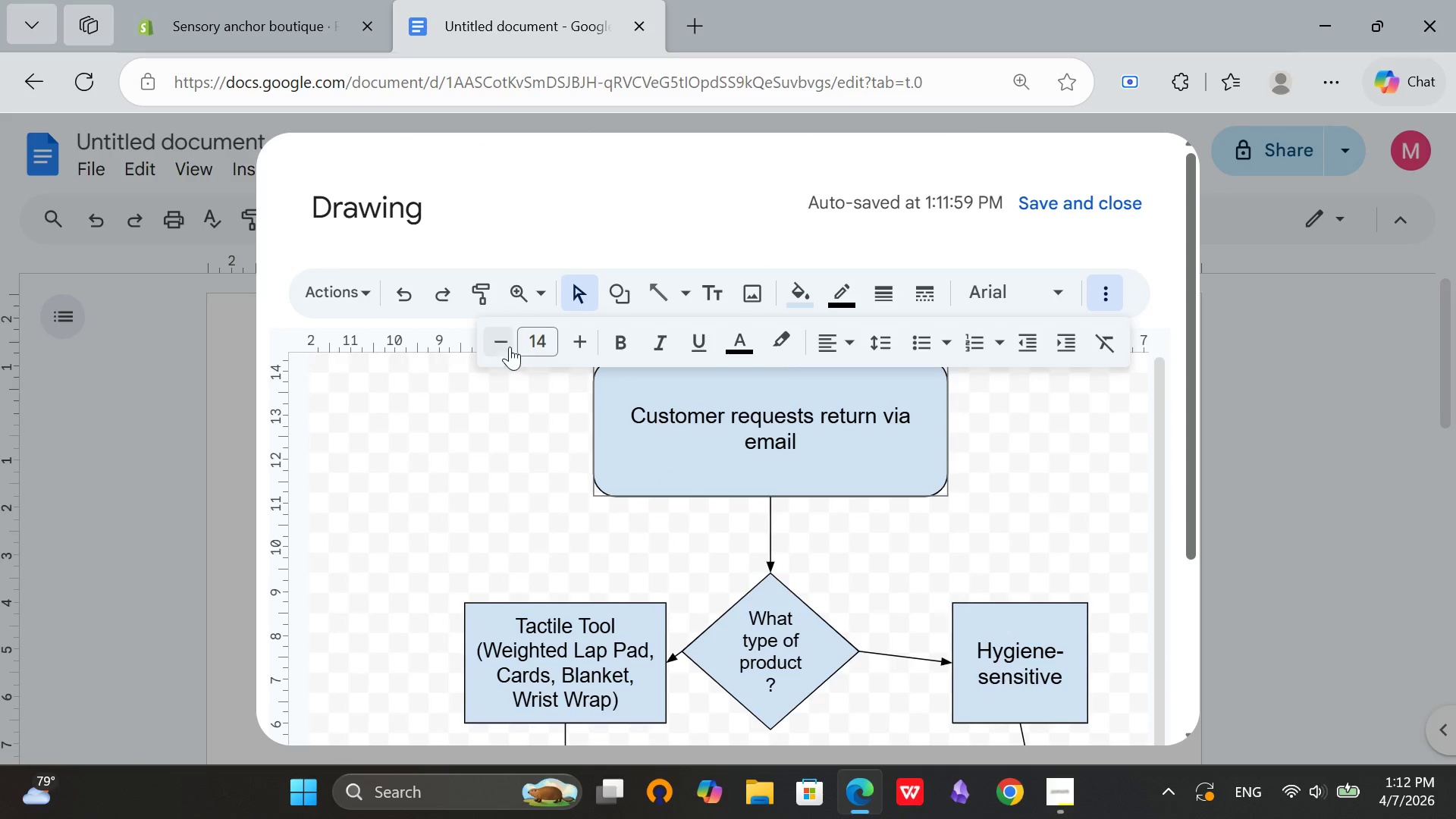 
double_click([482, 343])
 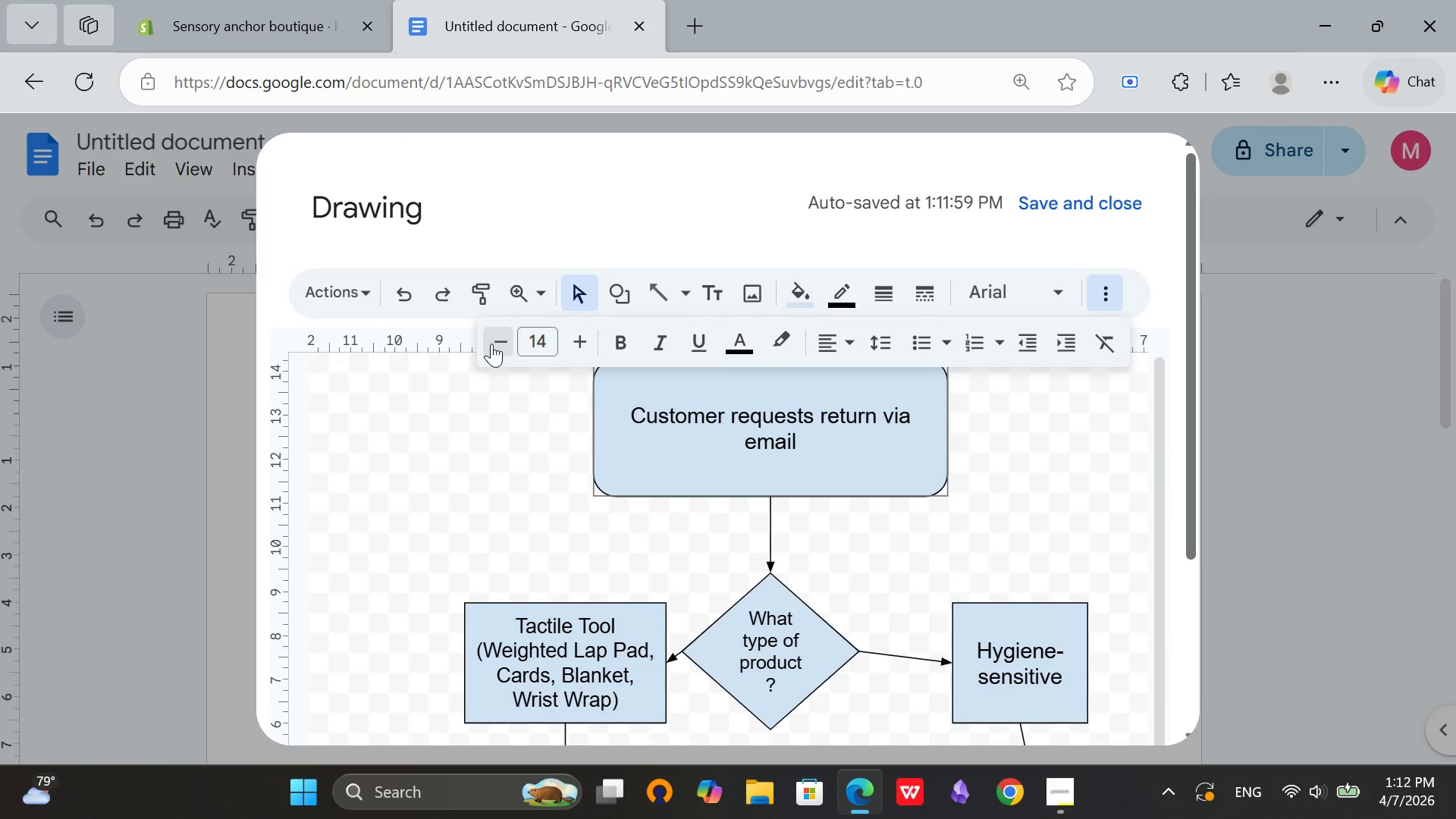 
triple_click([491, 344])
 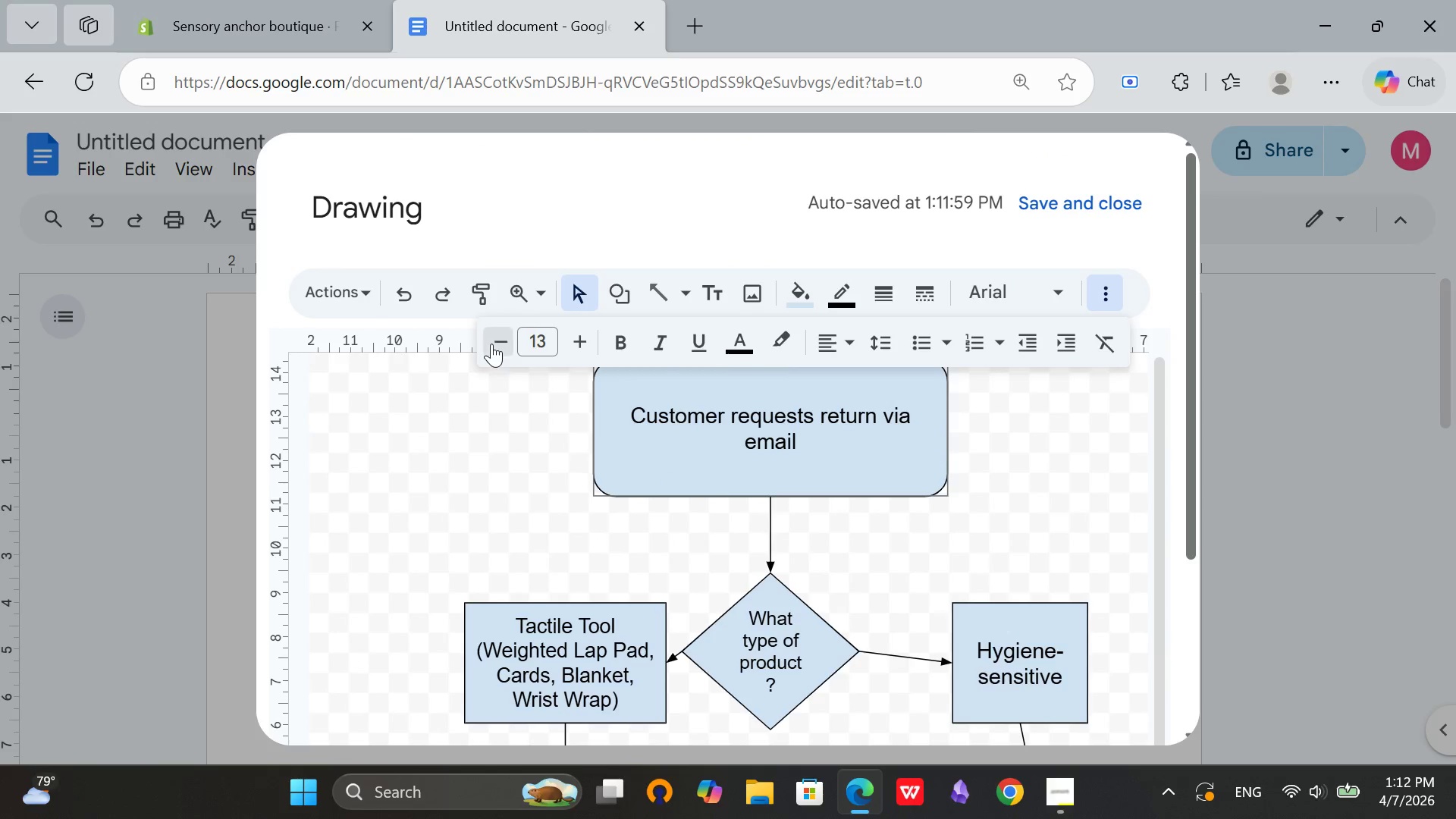 
triple_click([491, 344])
 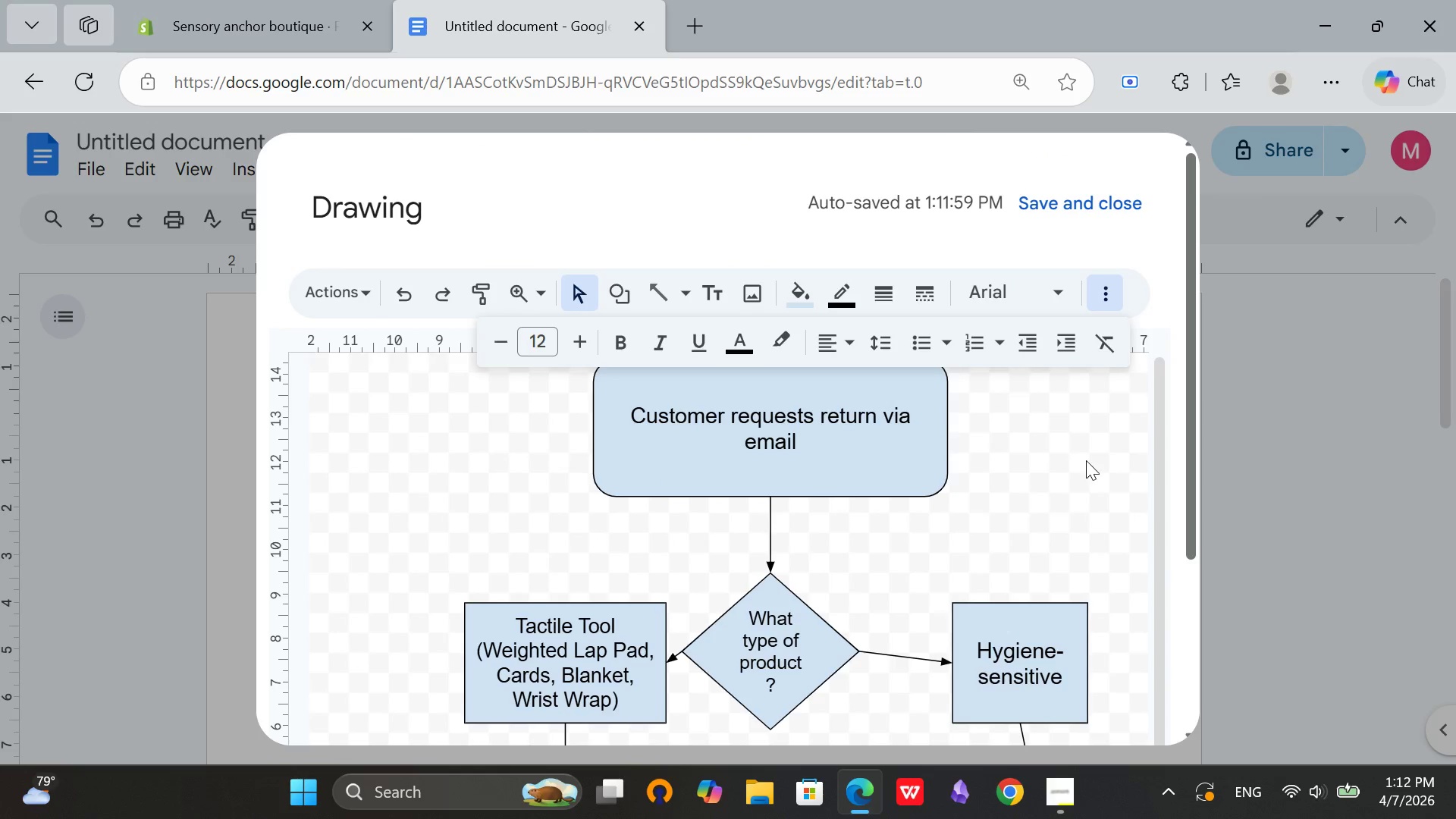 
scroll: coordinate [1188, 635], scroll_direction: down, amount: 16.0
 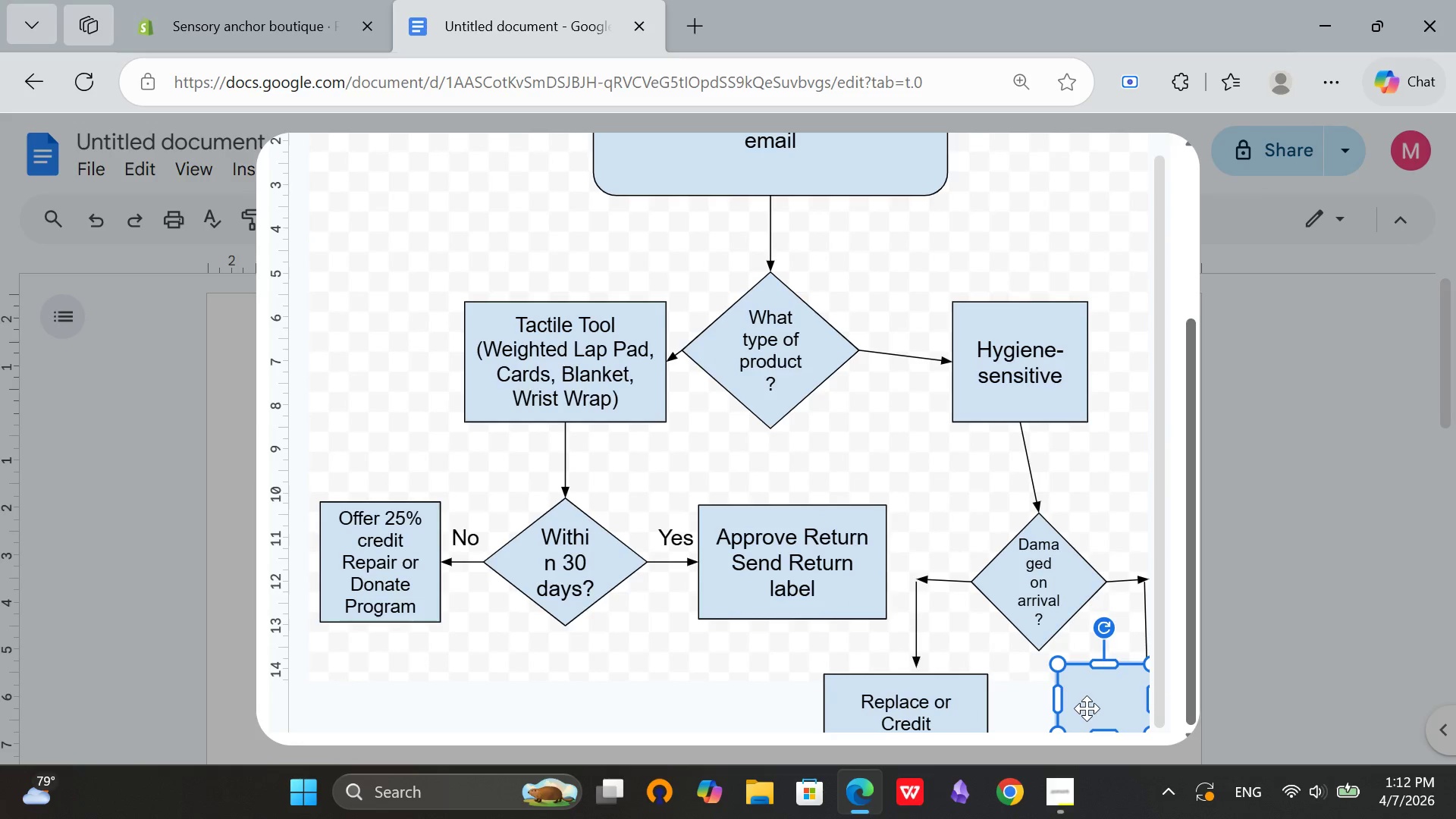 
double_click([1087, 708])
 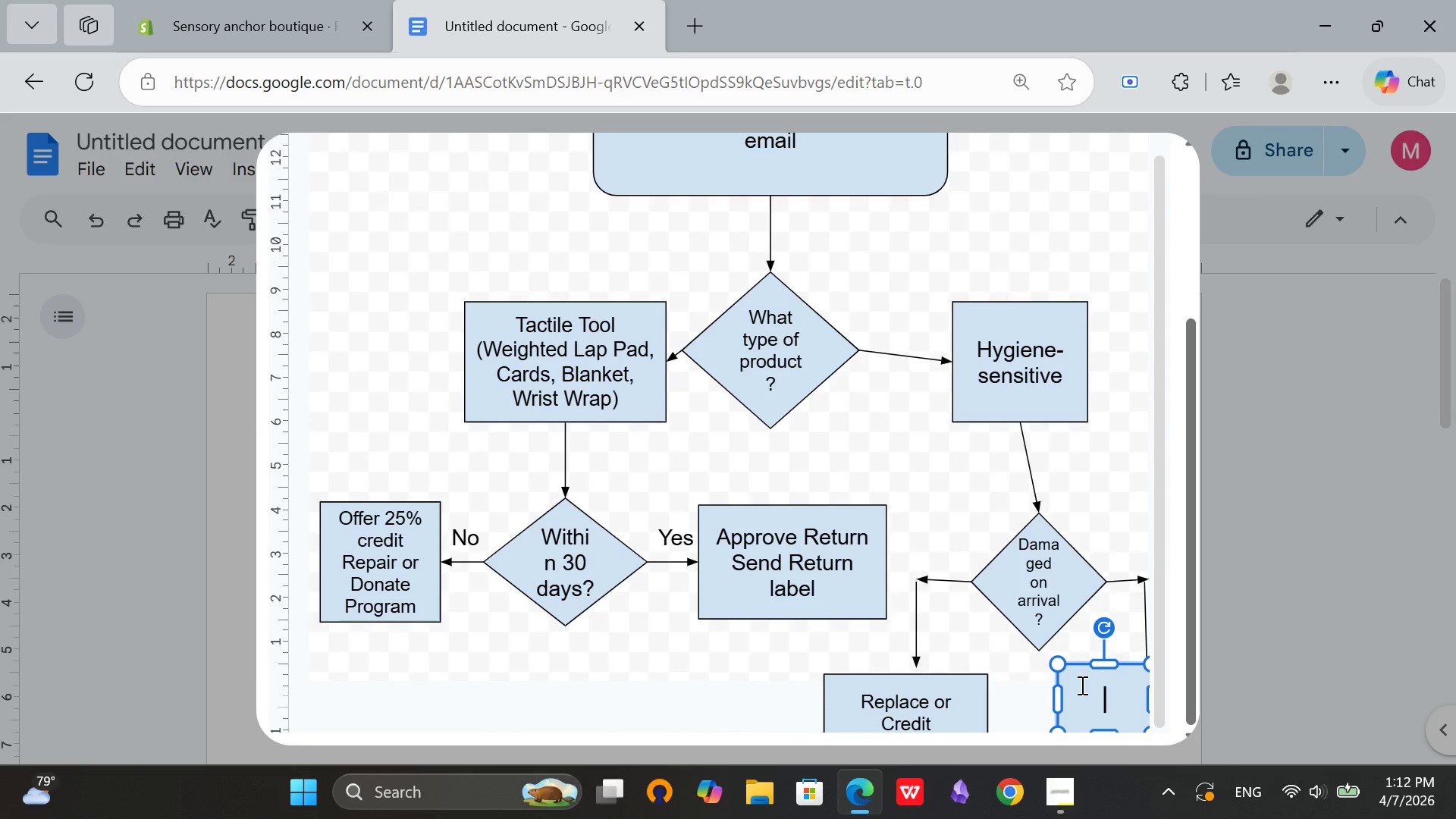 
type(Return Denied)
 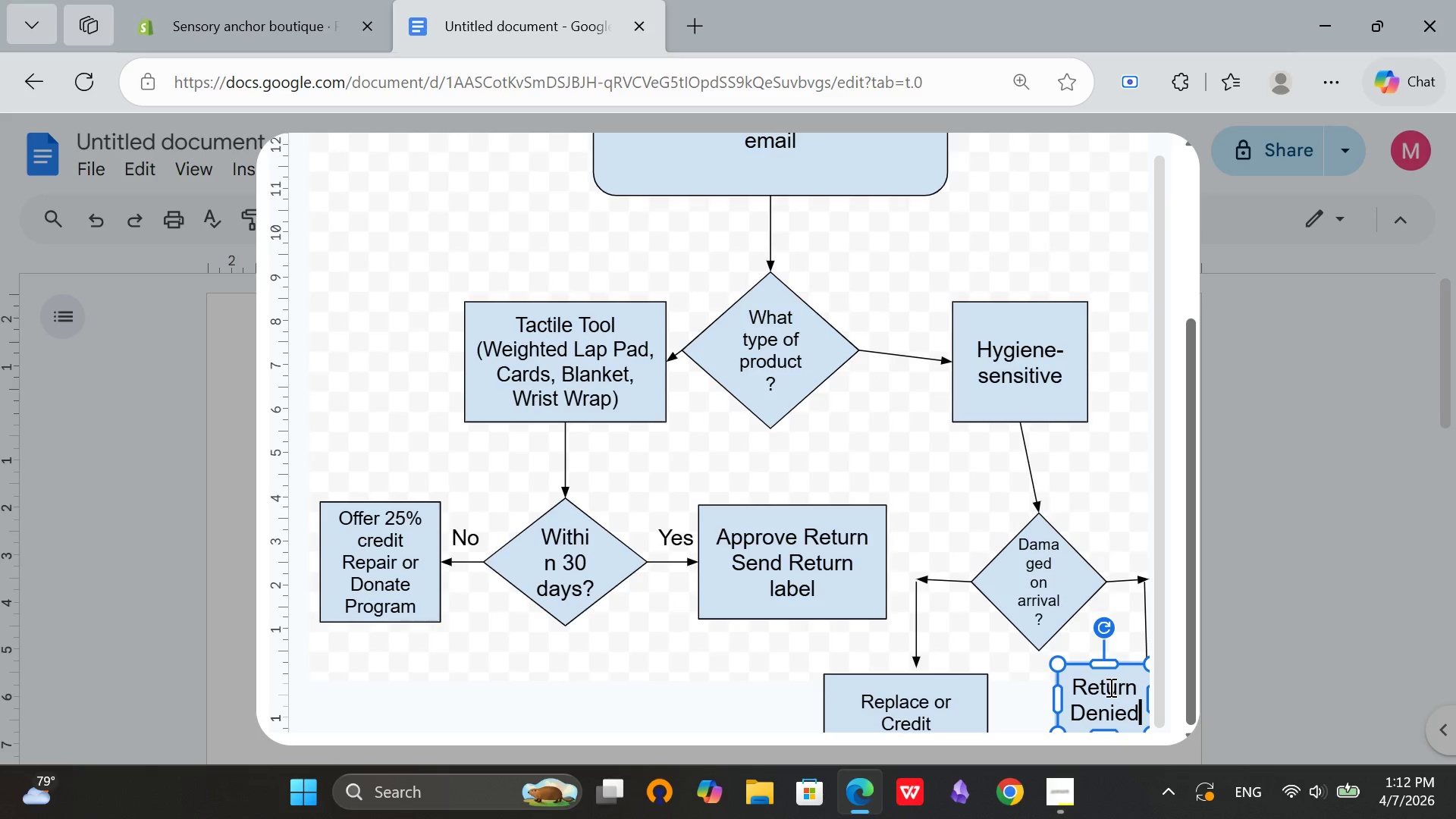 
key(Control+ControlLeft)
 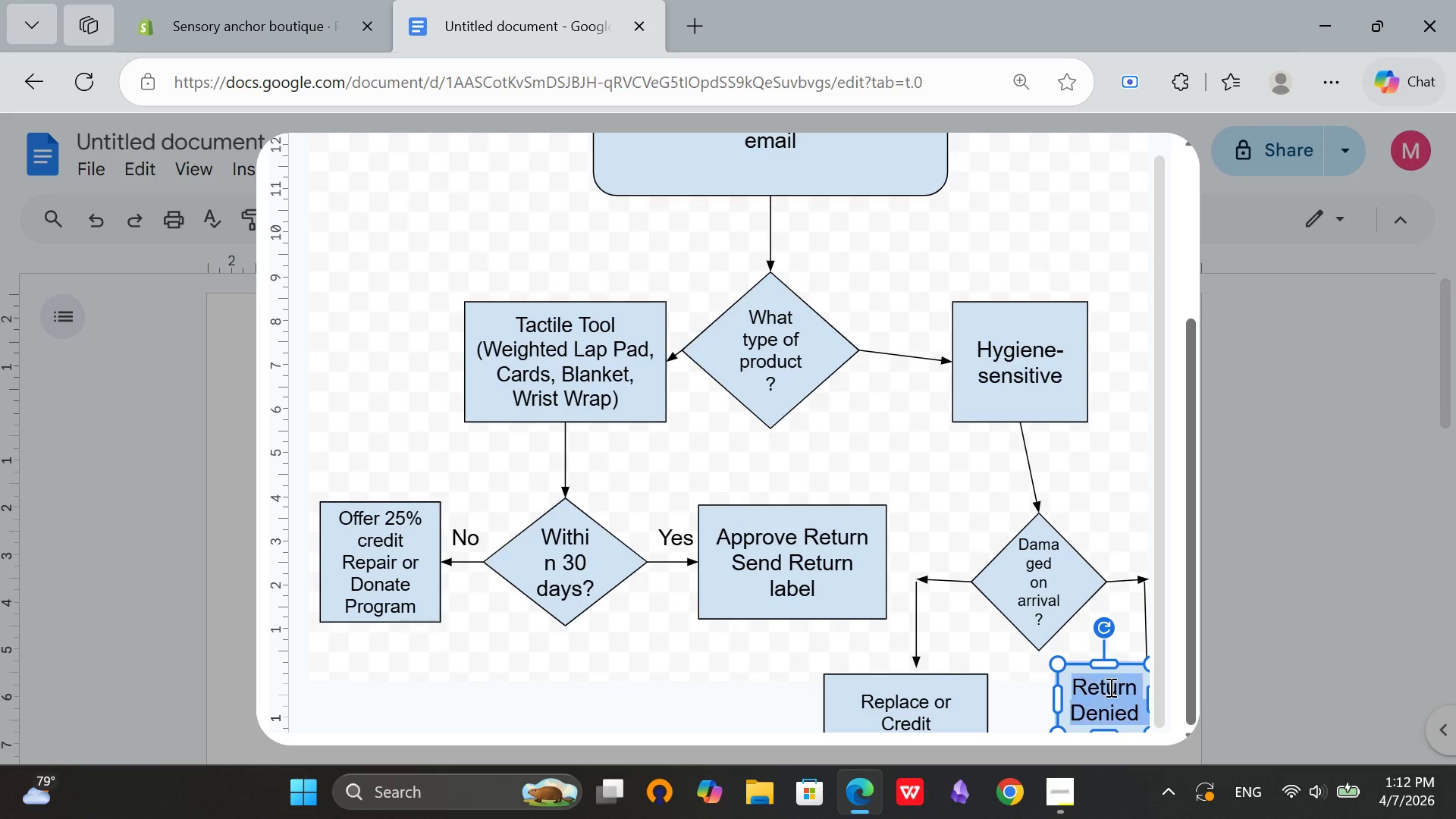 
key(Control+A)
 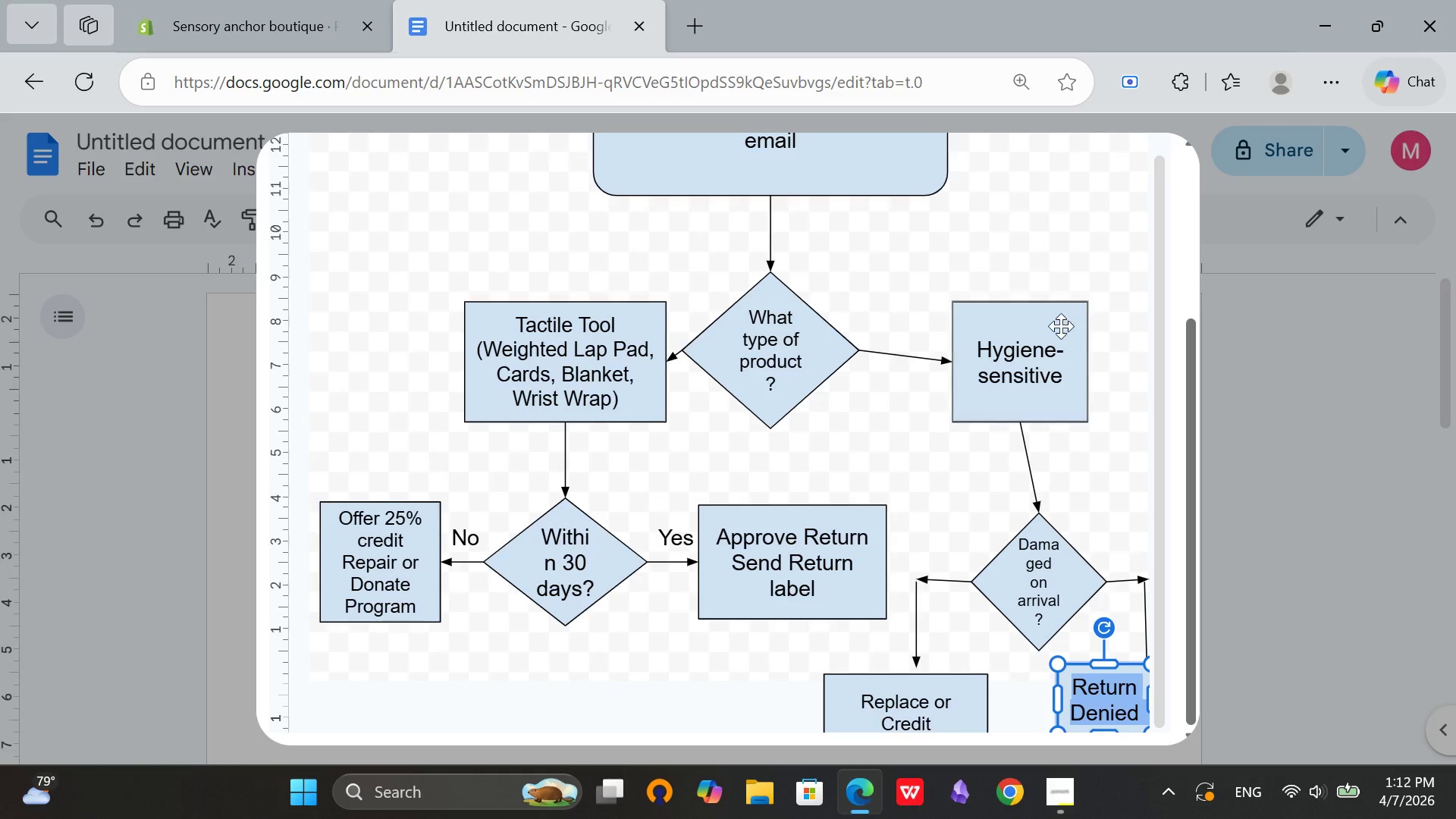 
scroll: coordinate [1116, 122], scroll_direction: up, amount: 7.0
 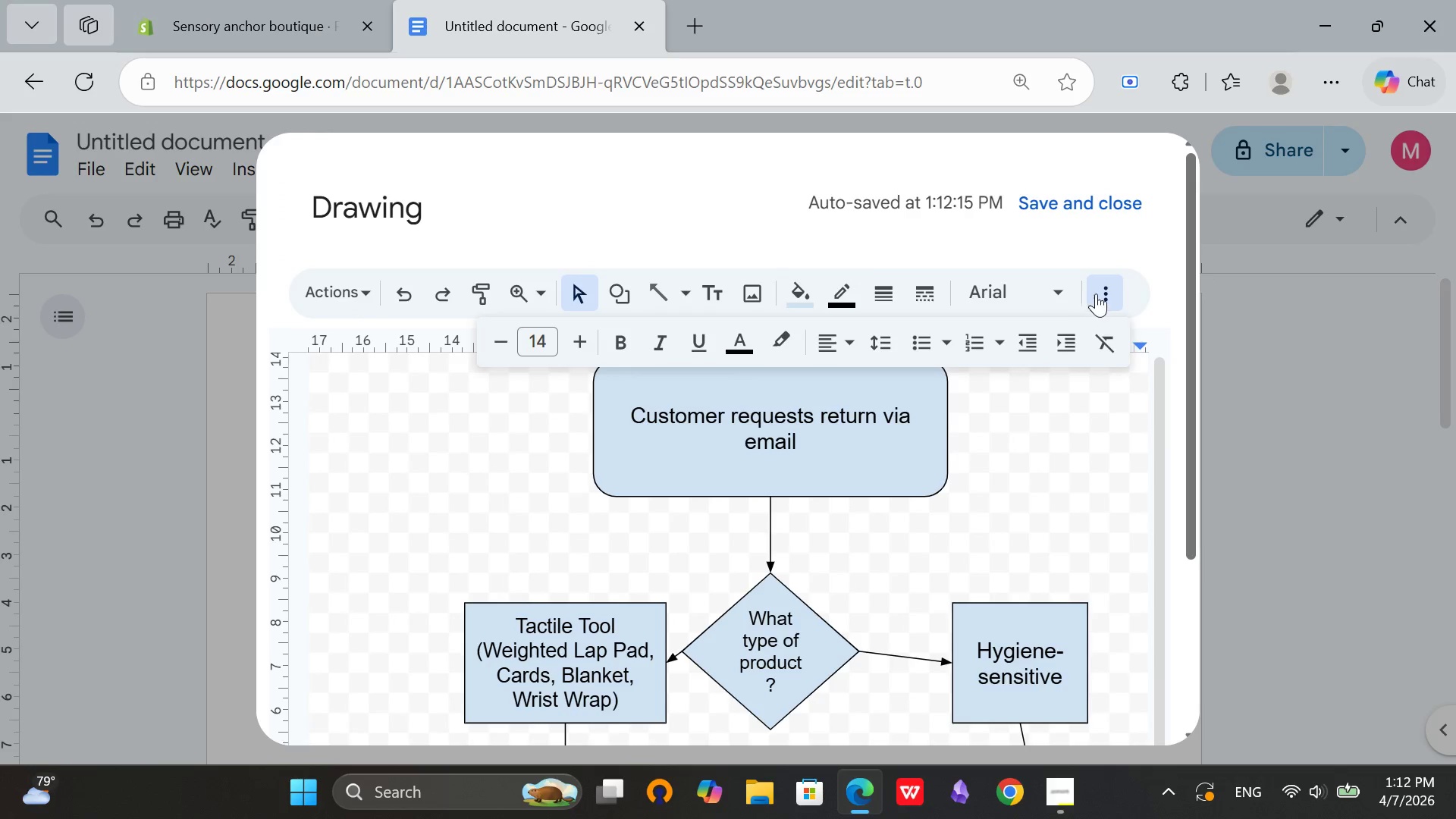 
left_click([1097, 293])
 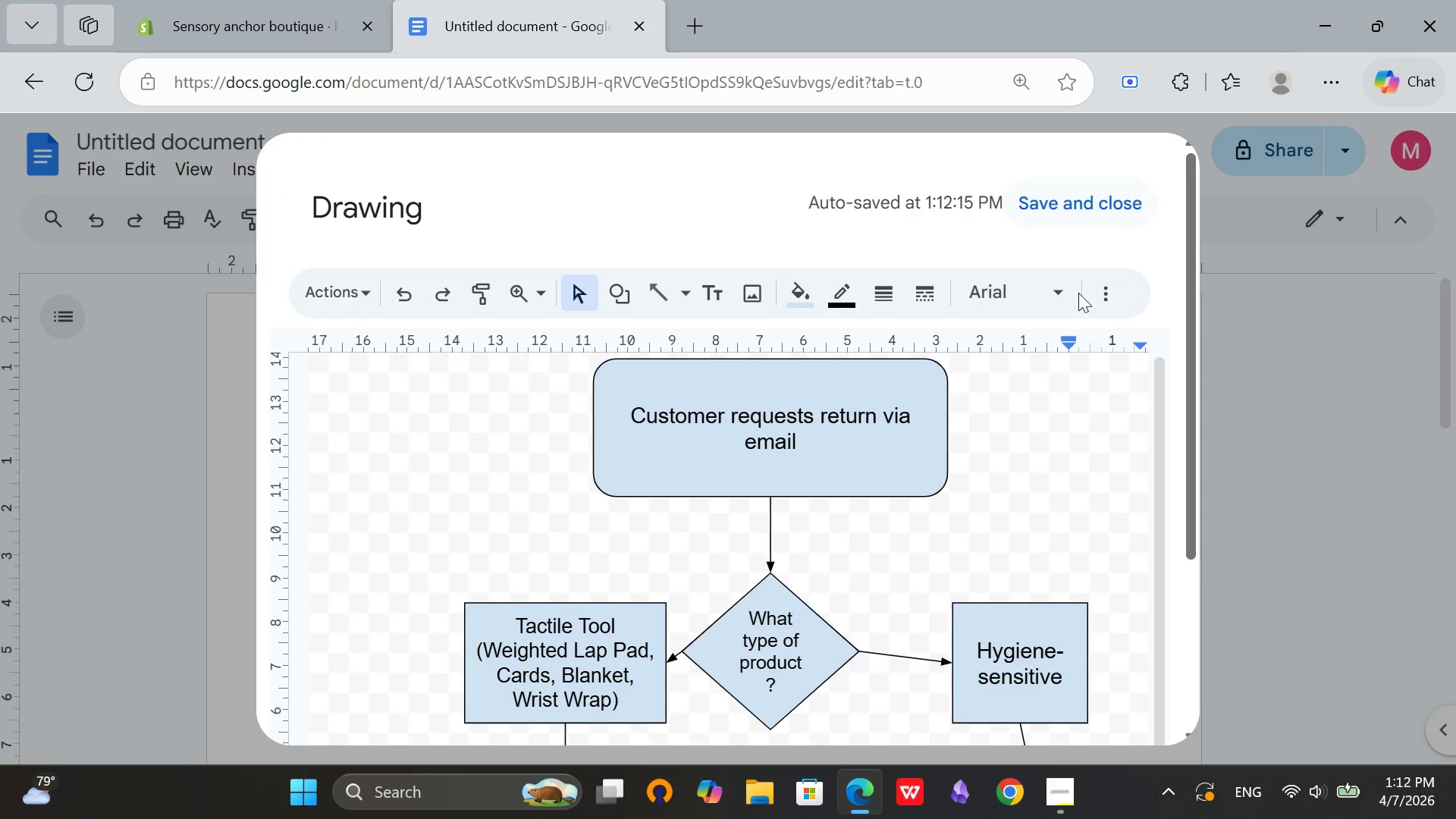 
left_click([1104, 292])
 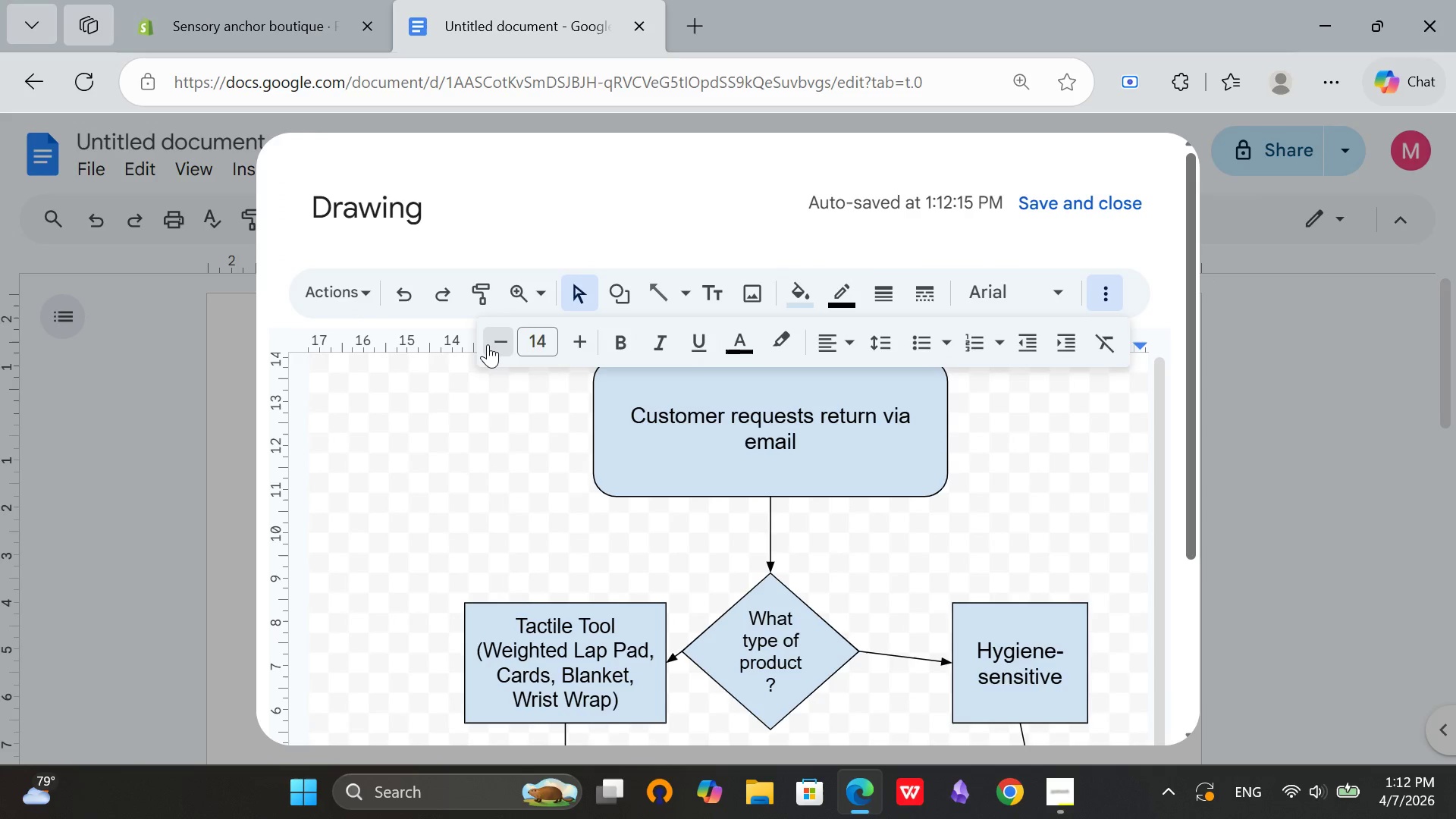 
double_click([488, 344])
 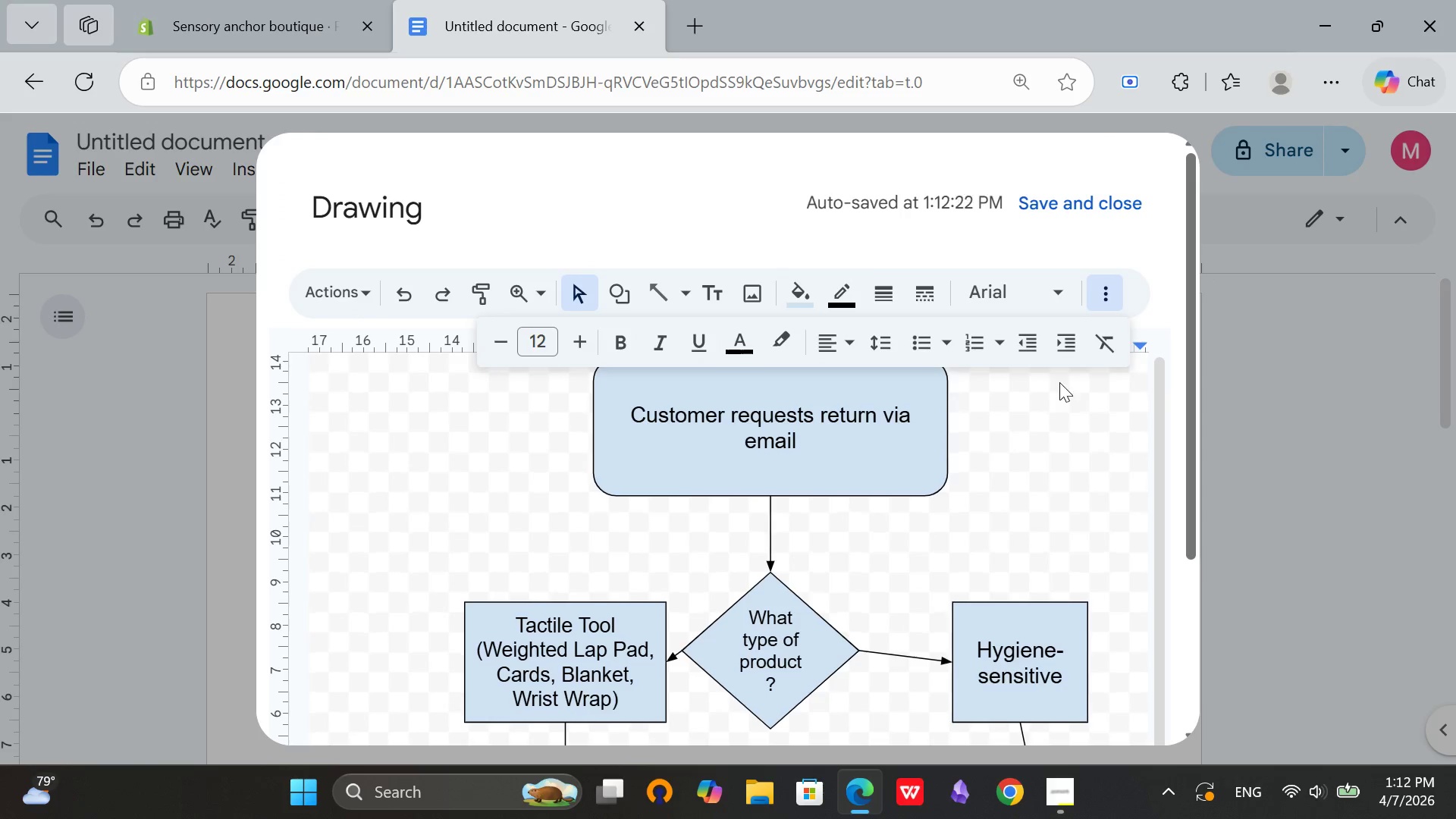 
scroll: coordinate [1122, 501], scroll_direction: down, amount: 10.0
 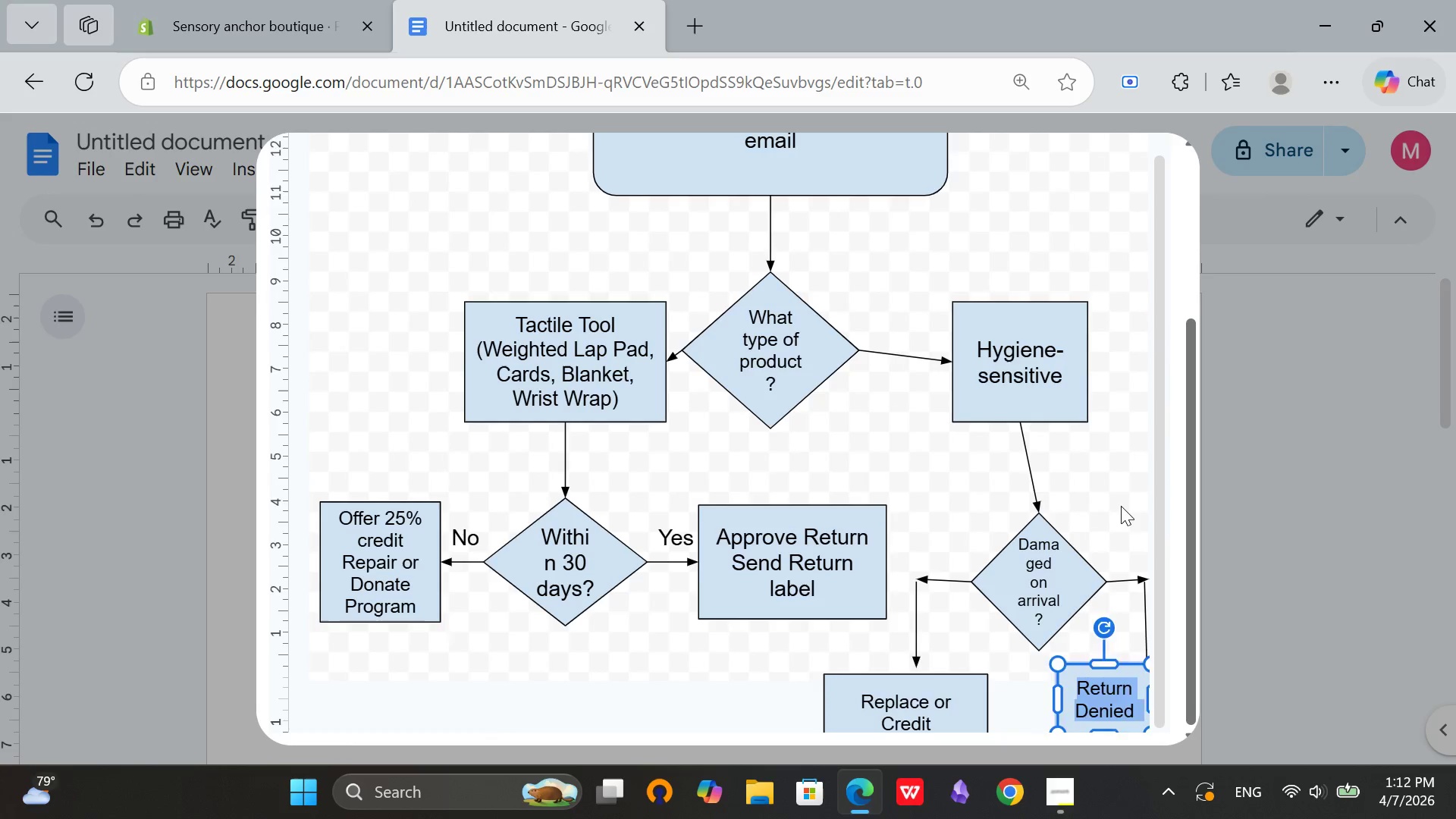 
left_click([1121, 505])
 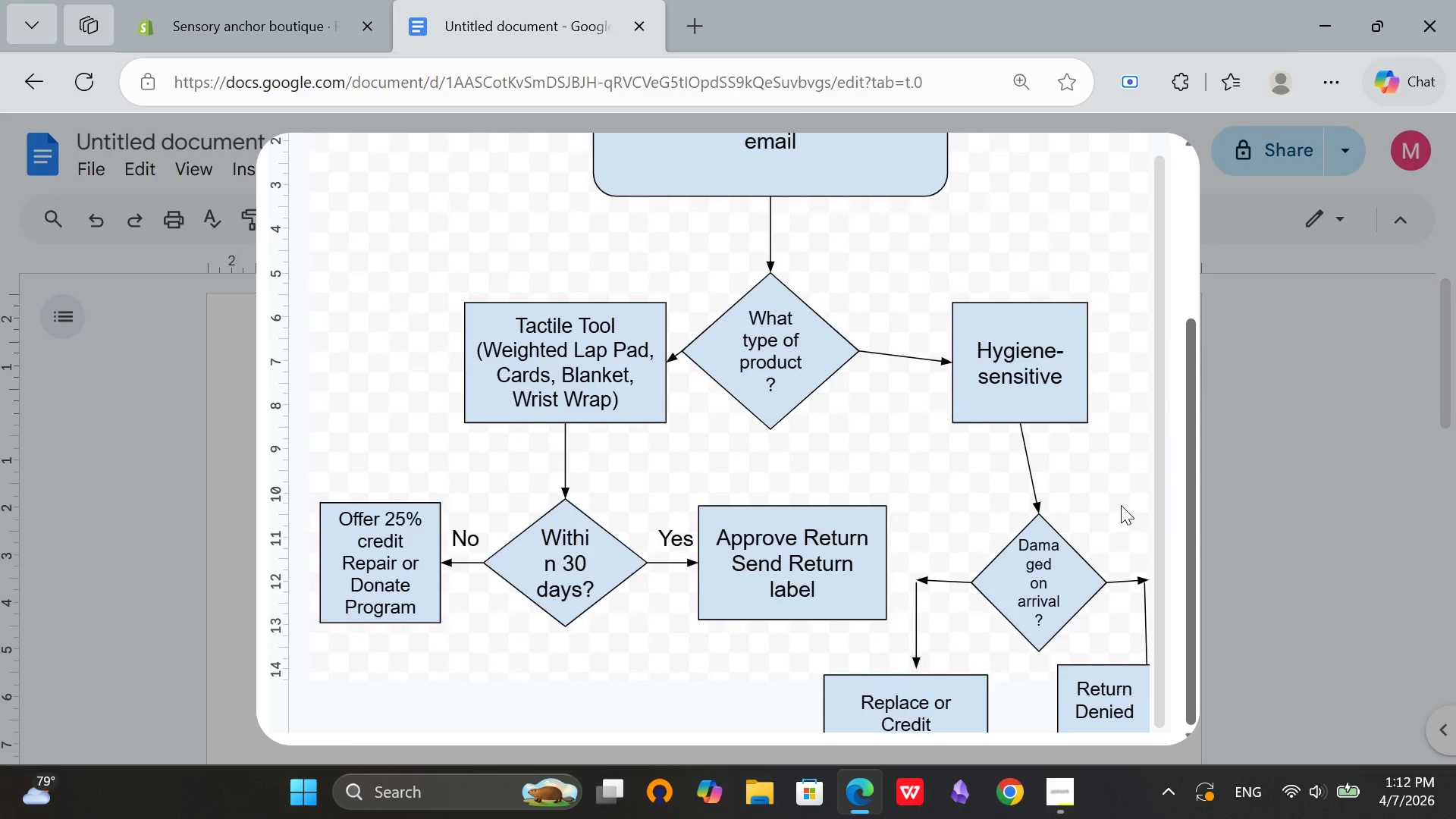 
scroll: coordinate [1121, 505], scroll_direction: up, amount: 4.0
 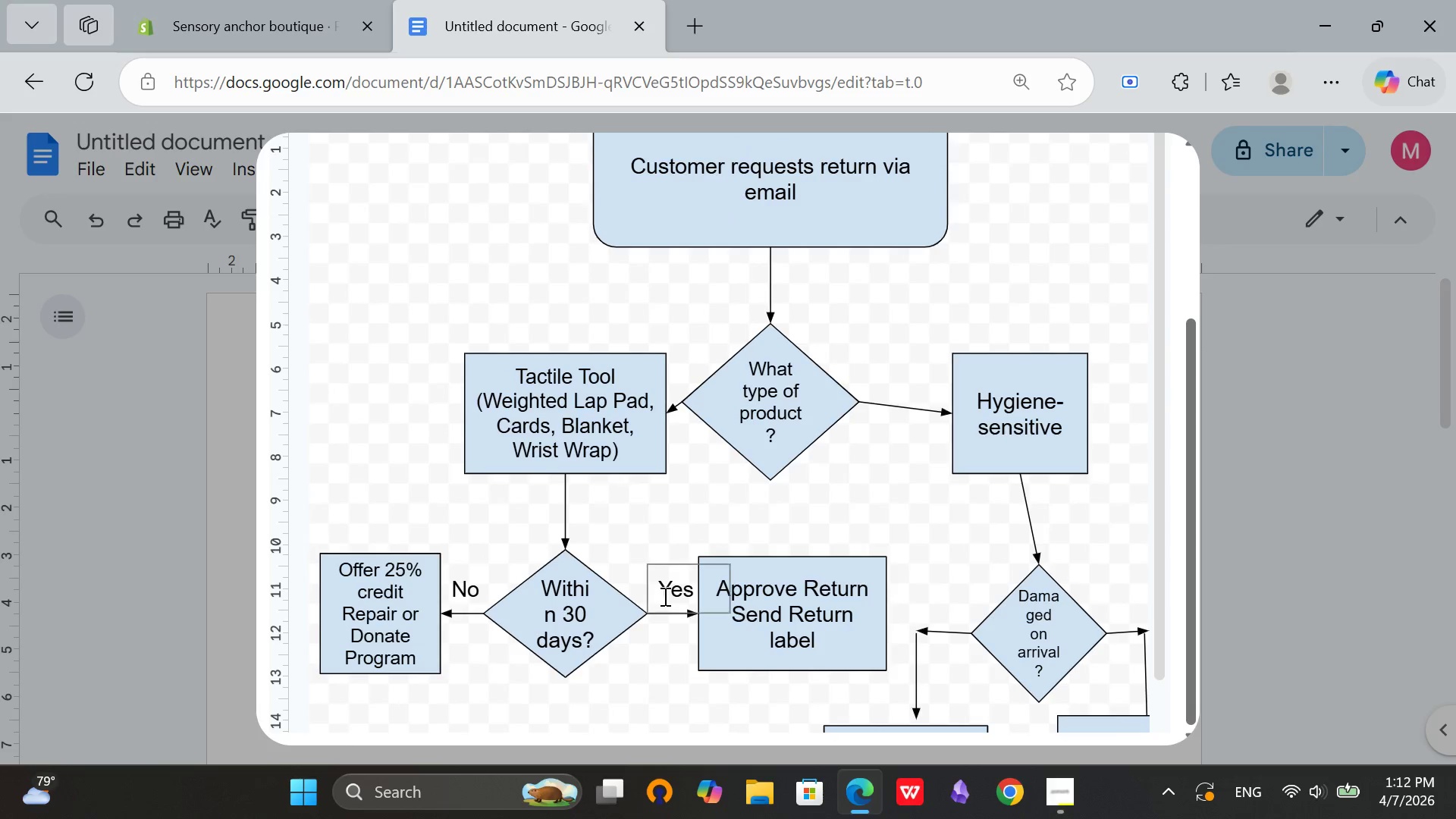 
left_click([664, 596])
 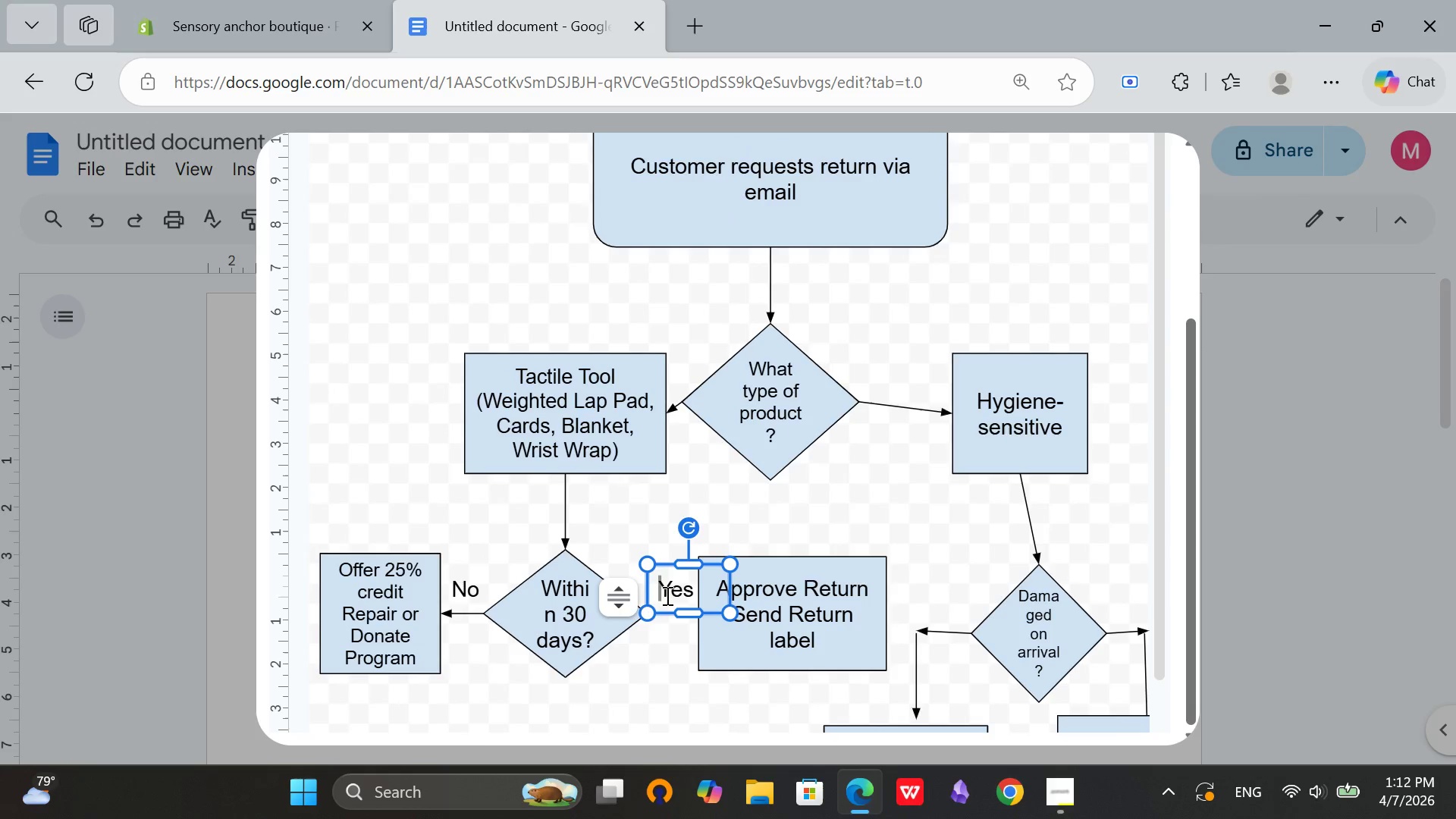 
right_click([666, 595])
 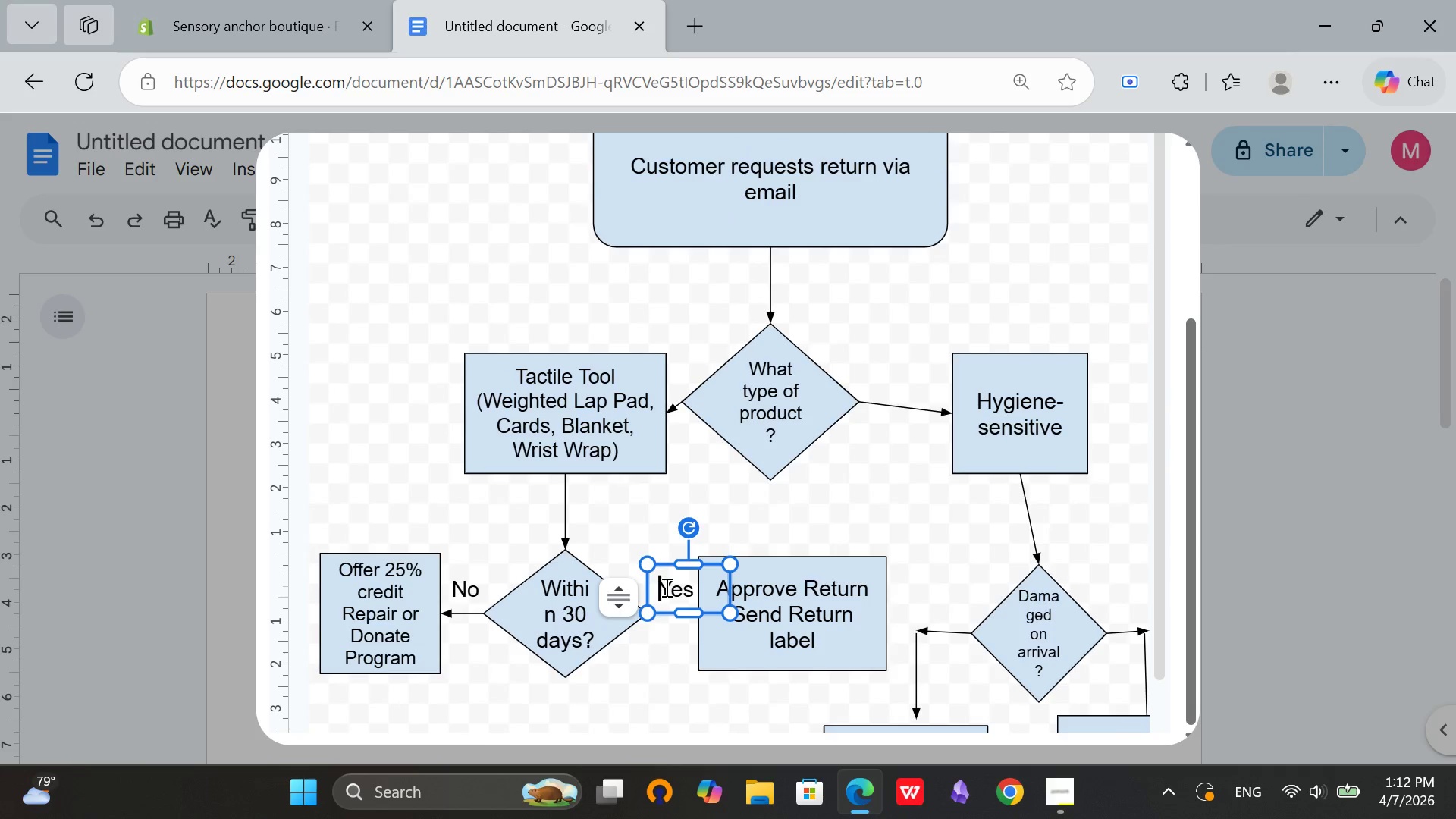 
right_click([665, 587])
 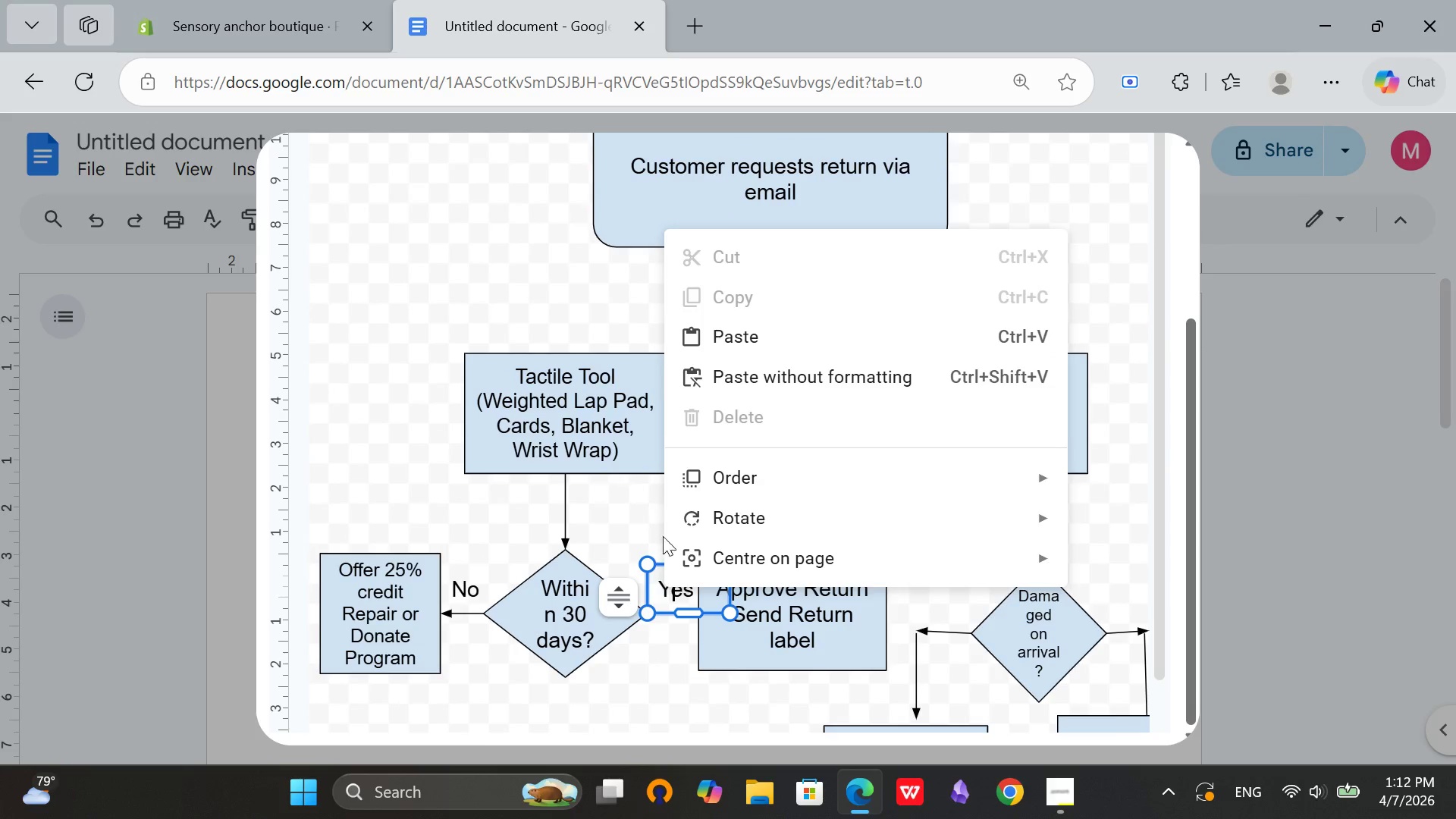 
left_click([643, 665])
 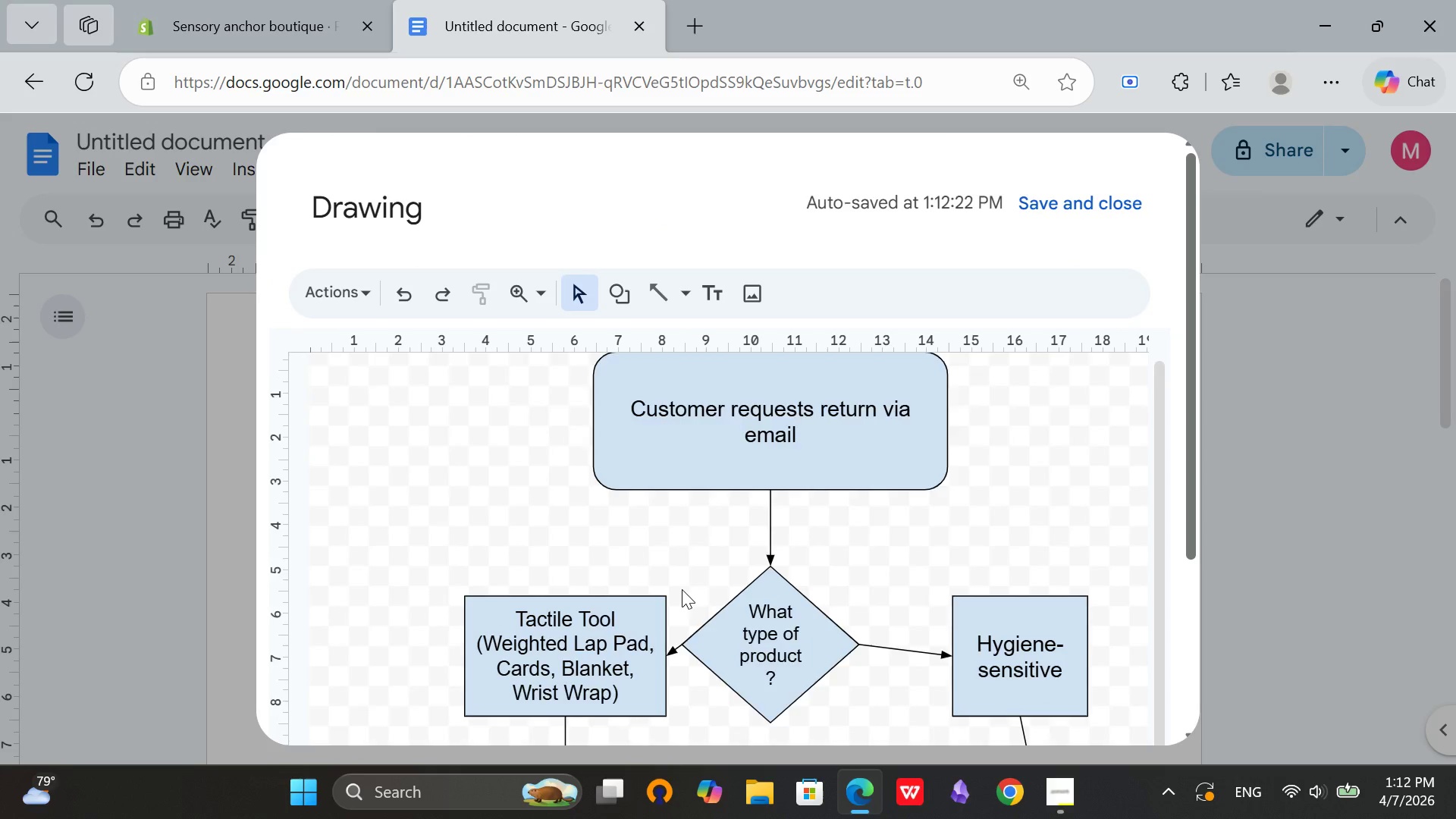 
scroll: coordinate [1031, 463], scroll_direction: down, amount: 13.0
 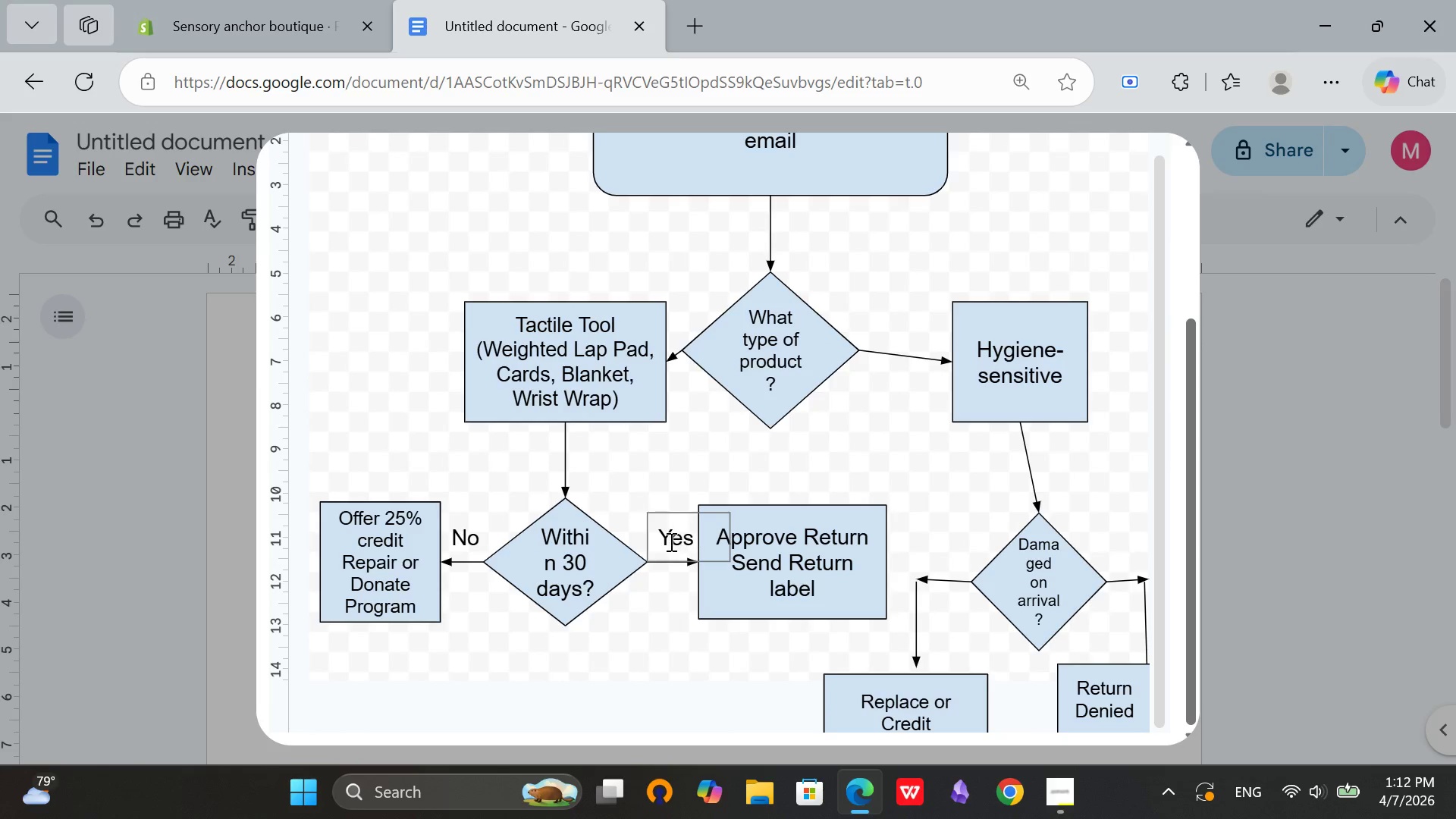 
left_click([670, 541])
 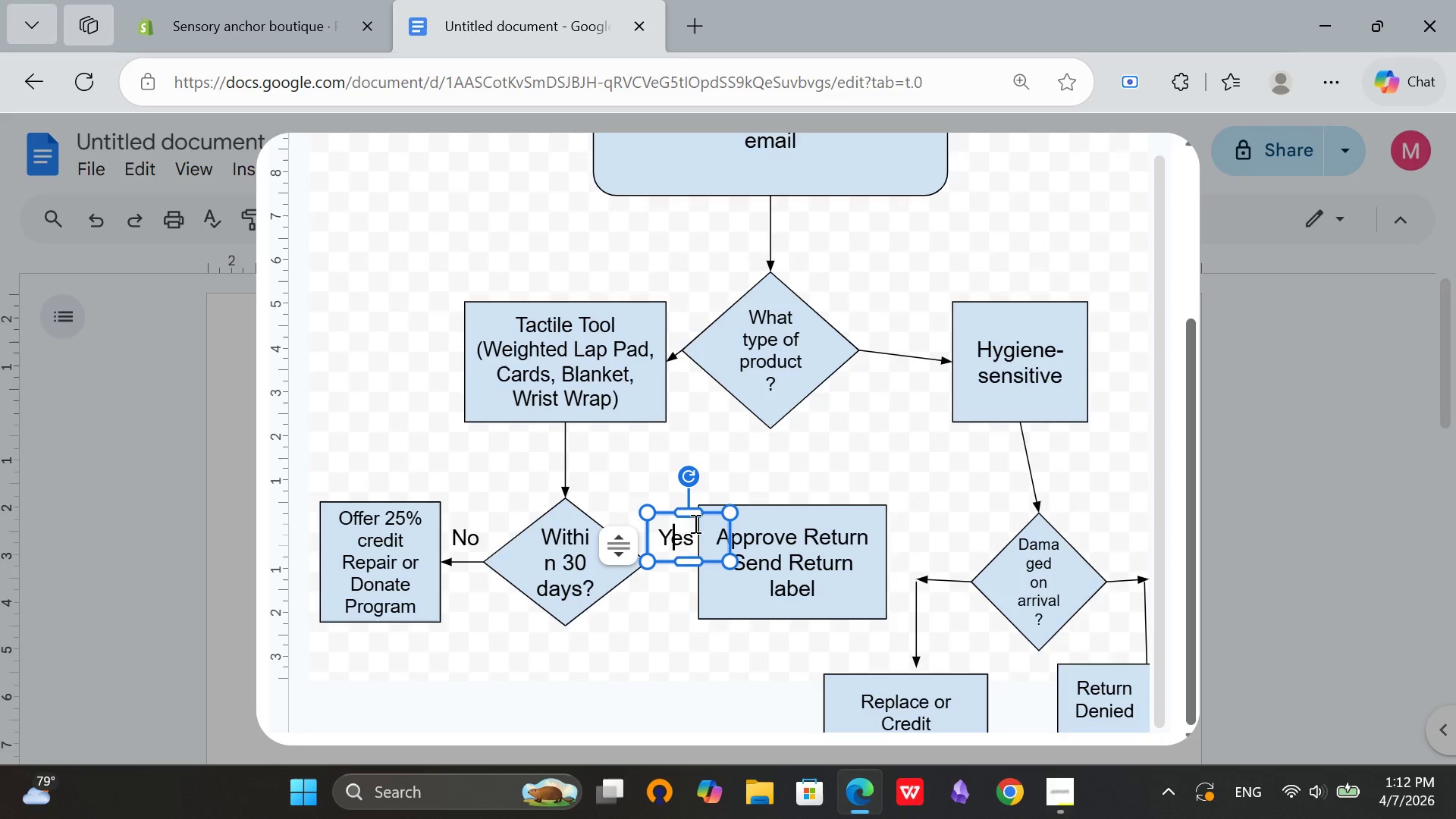 
right_click([693, 525])
 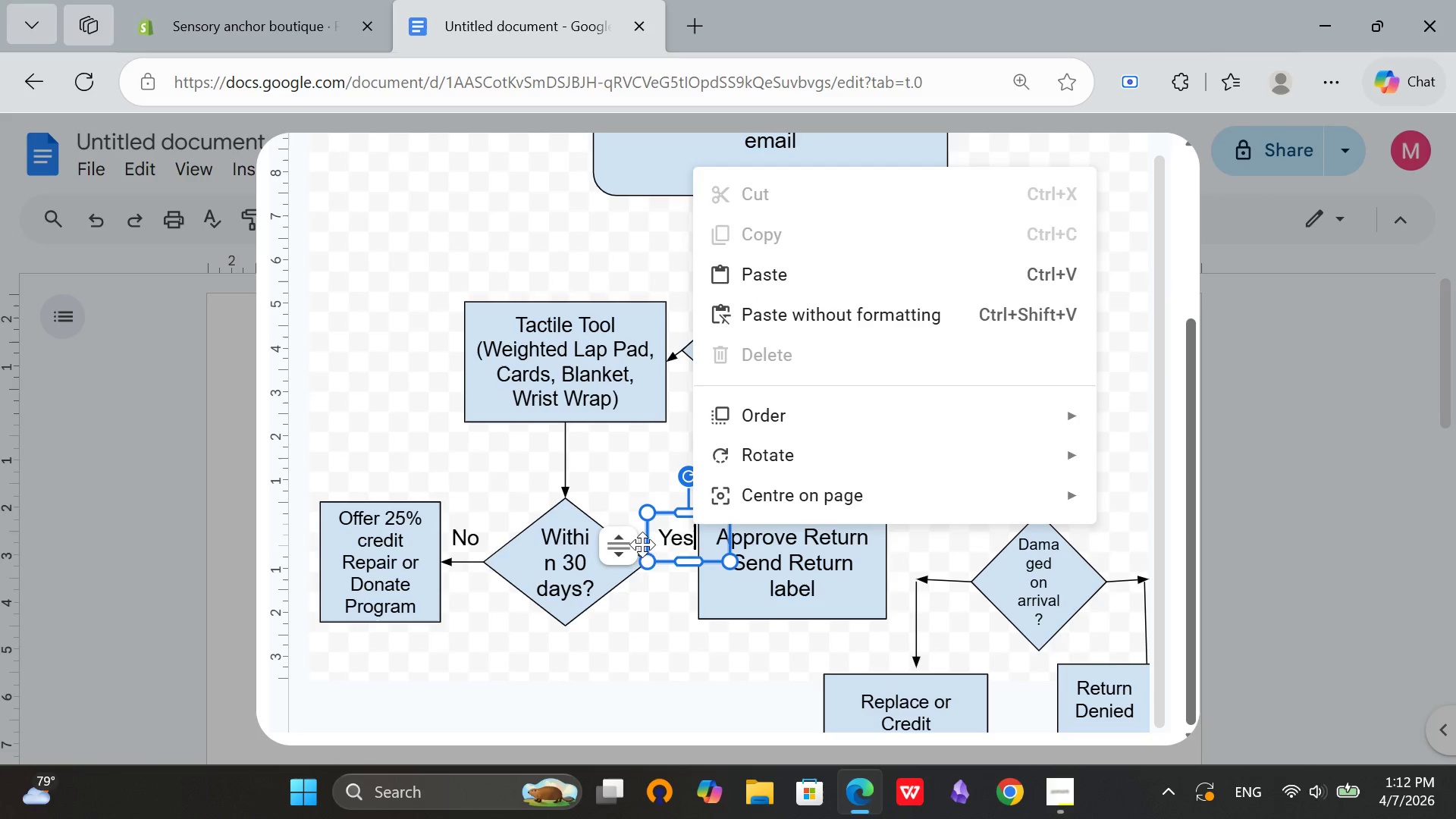 
left_click([623, 634])
 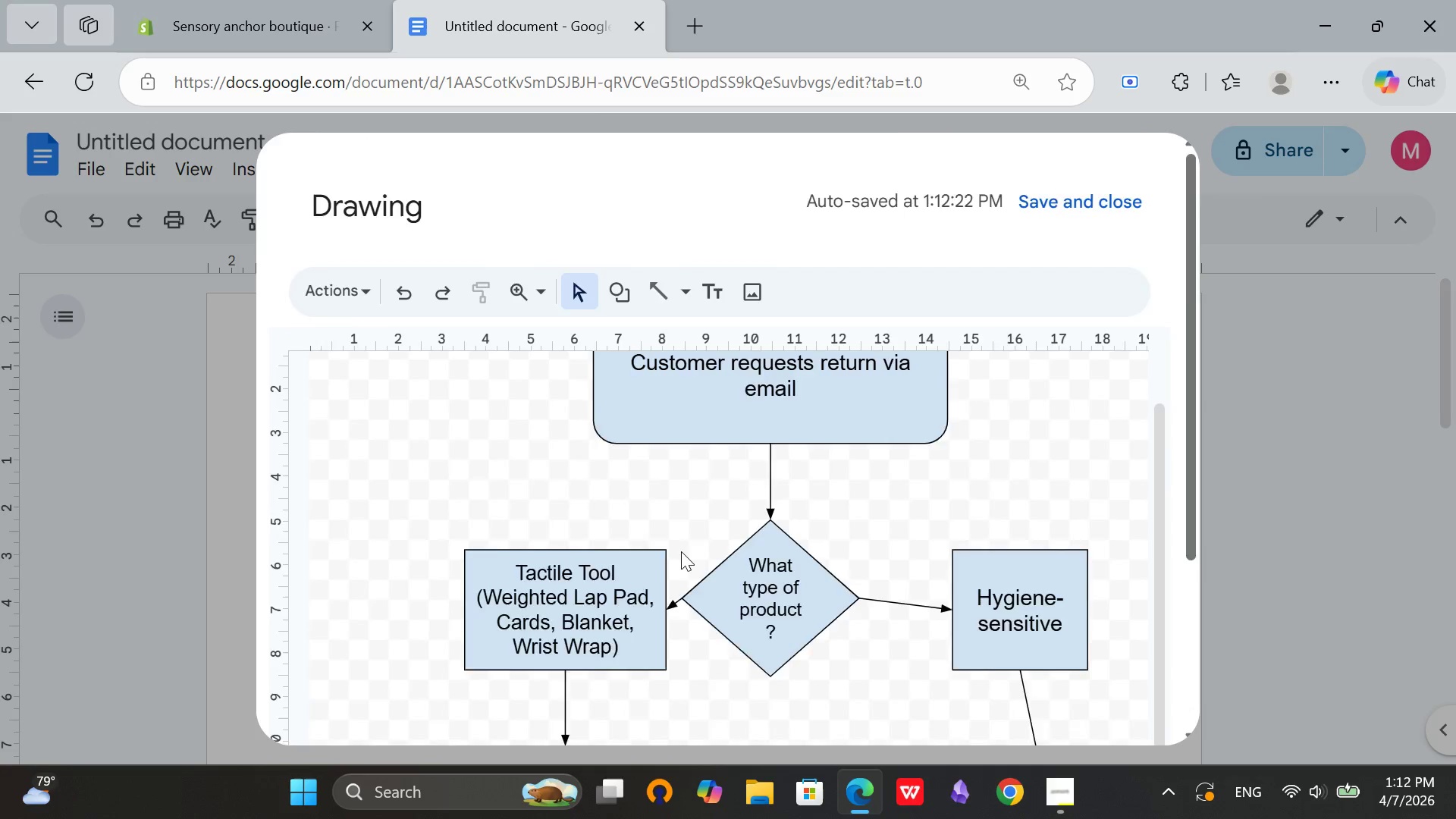 
scroll: coordinate [679, 554], scroll_direction: down, amount: 7.0
 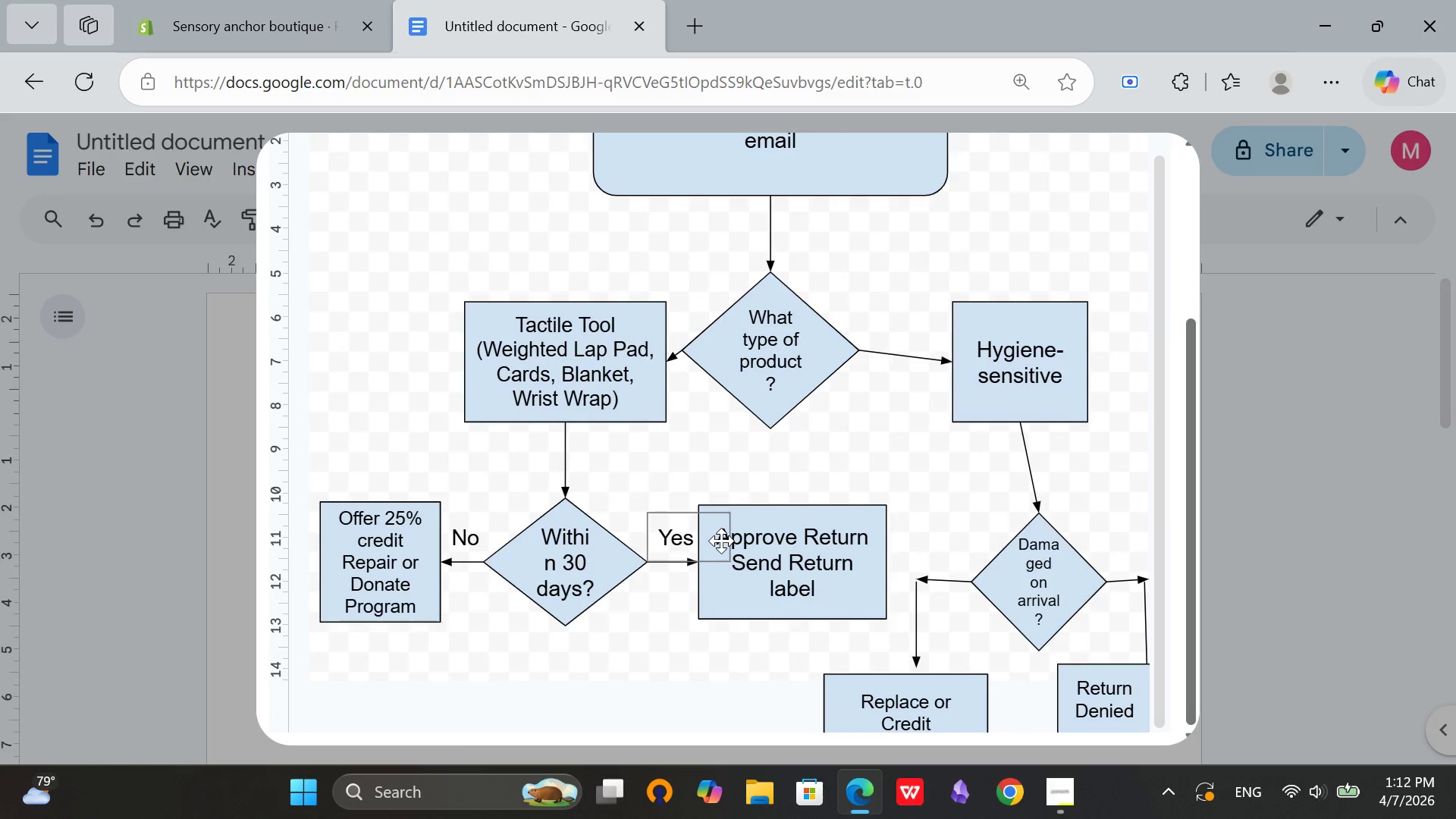 
left_click([721, 541])
 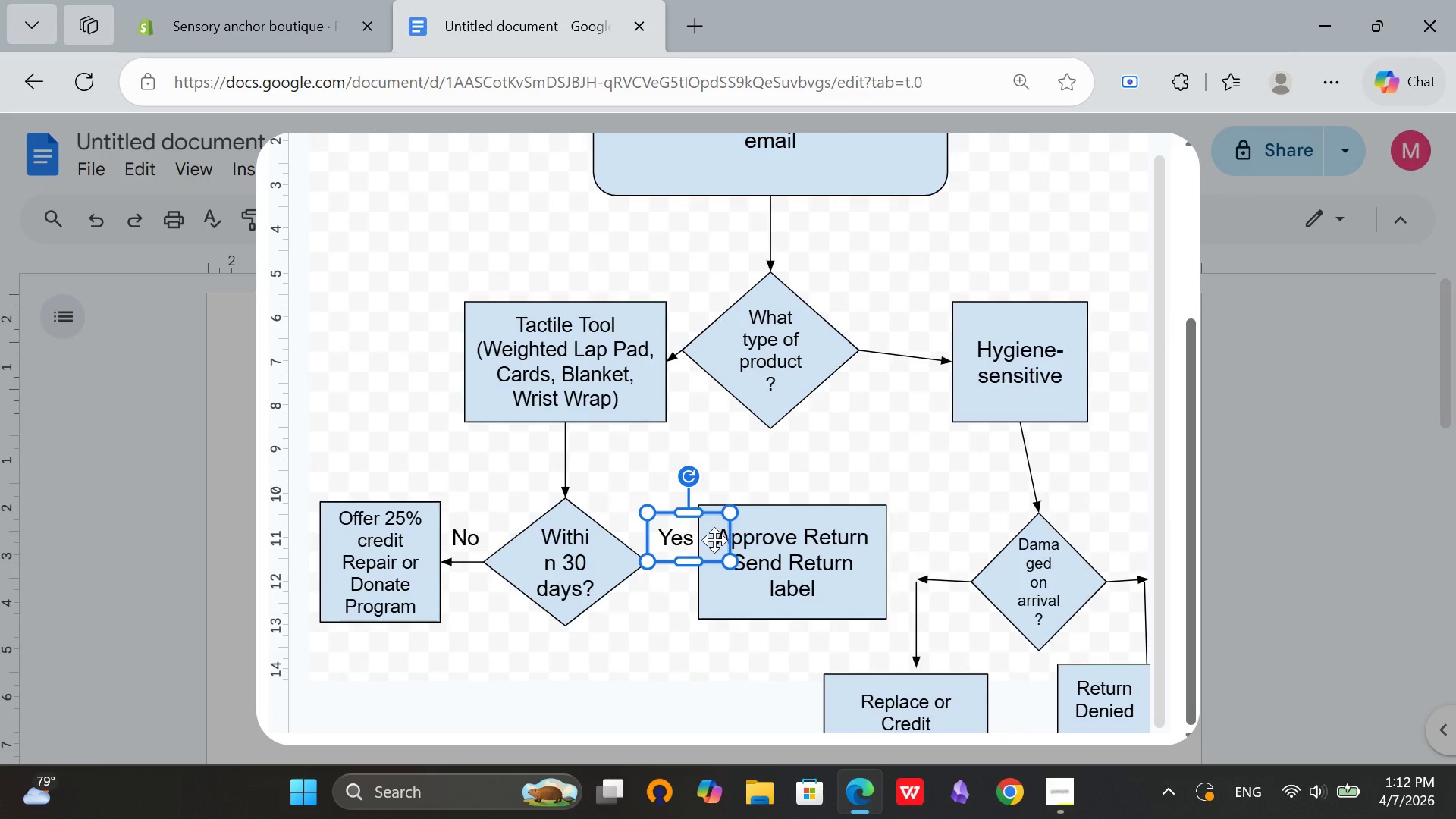 
right_click([714, 540])
 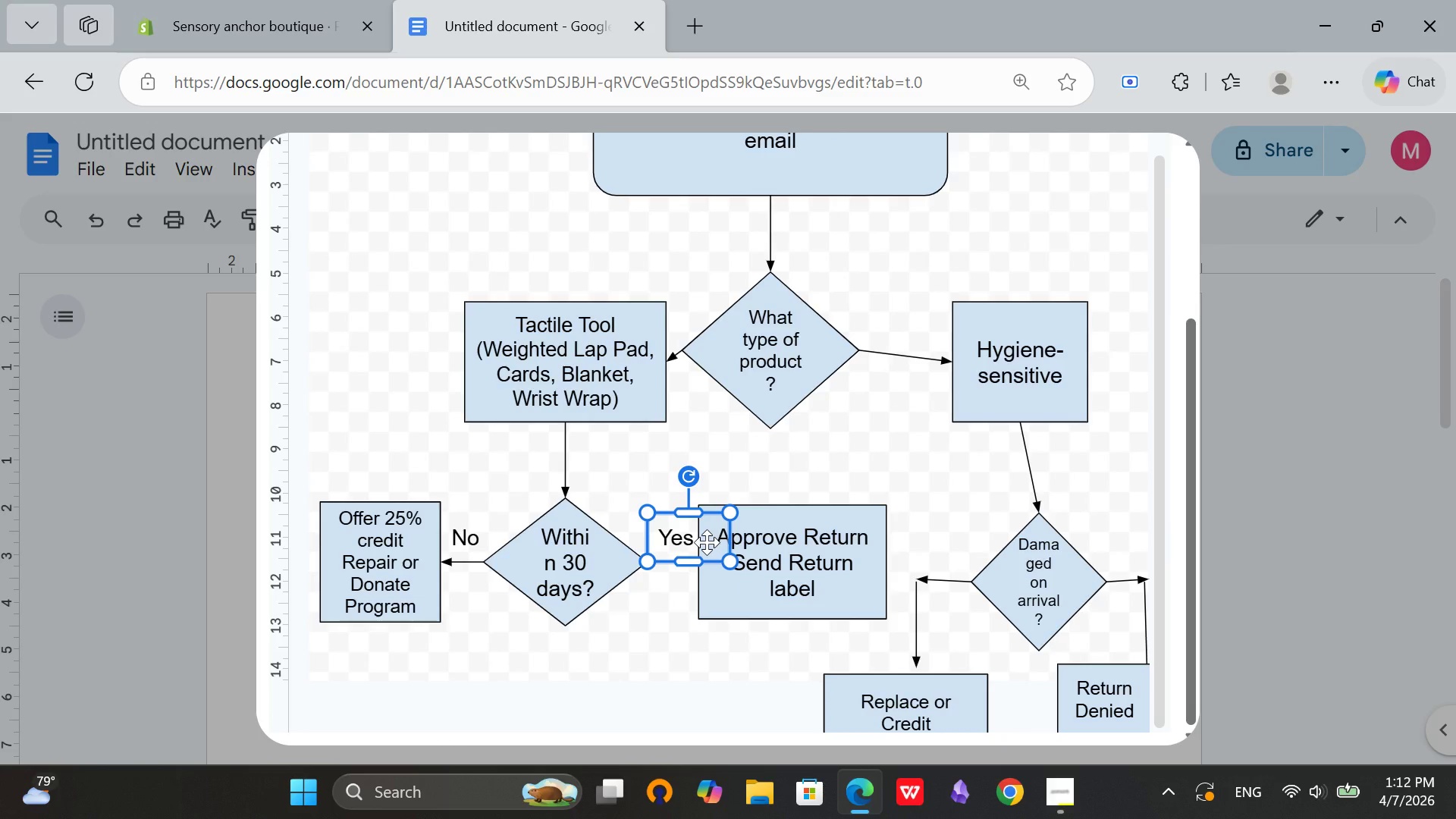 
right_click([707, 542])
 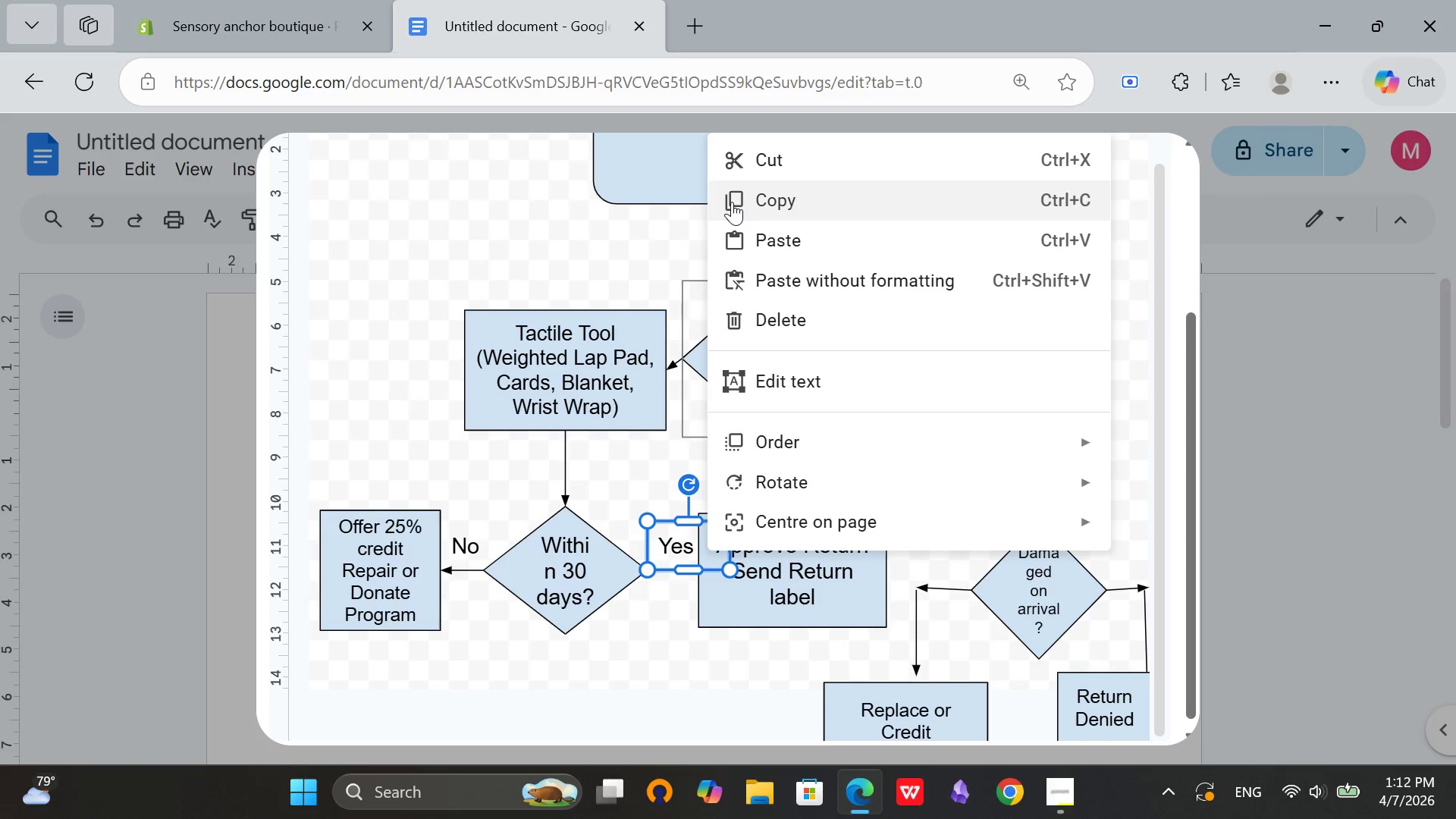 
left_click([732, 202])
 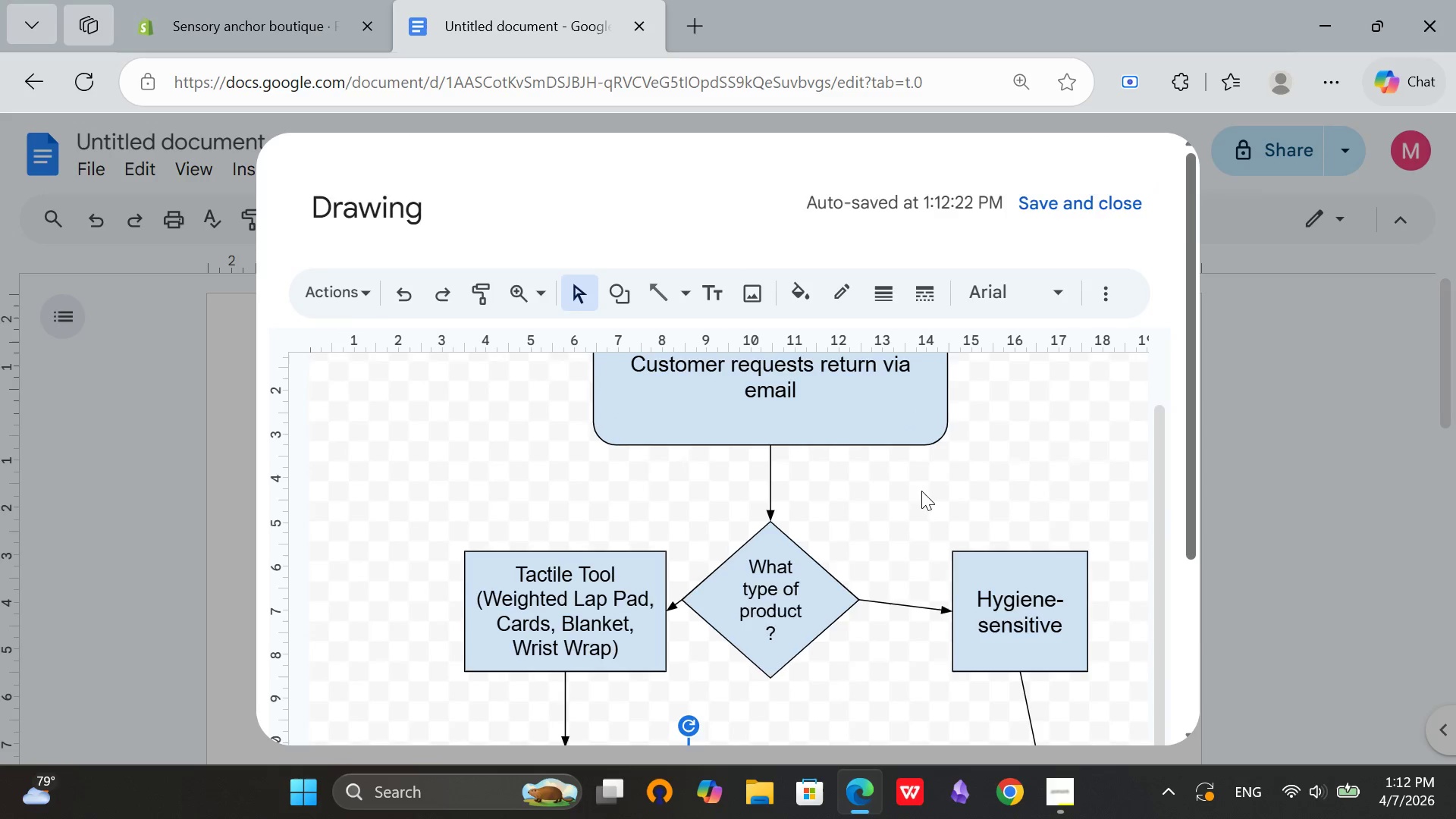 
scroll: coordinate [921, 488], scroll_direction: down, amount: 6.0
 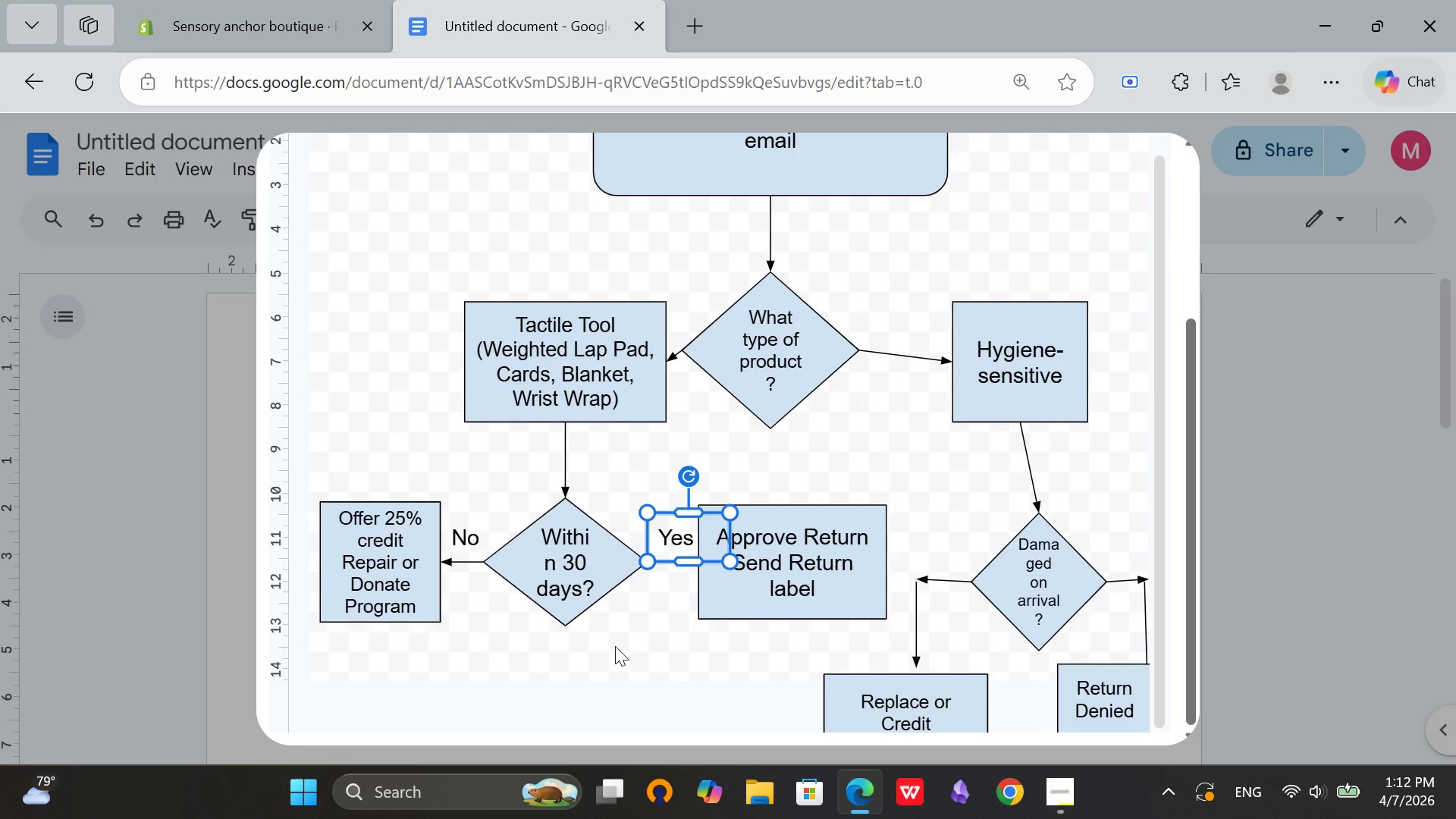 
right_click([616, 646])
 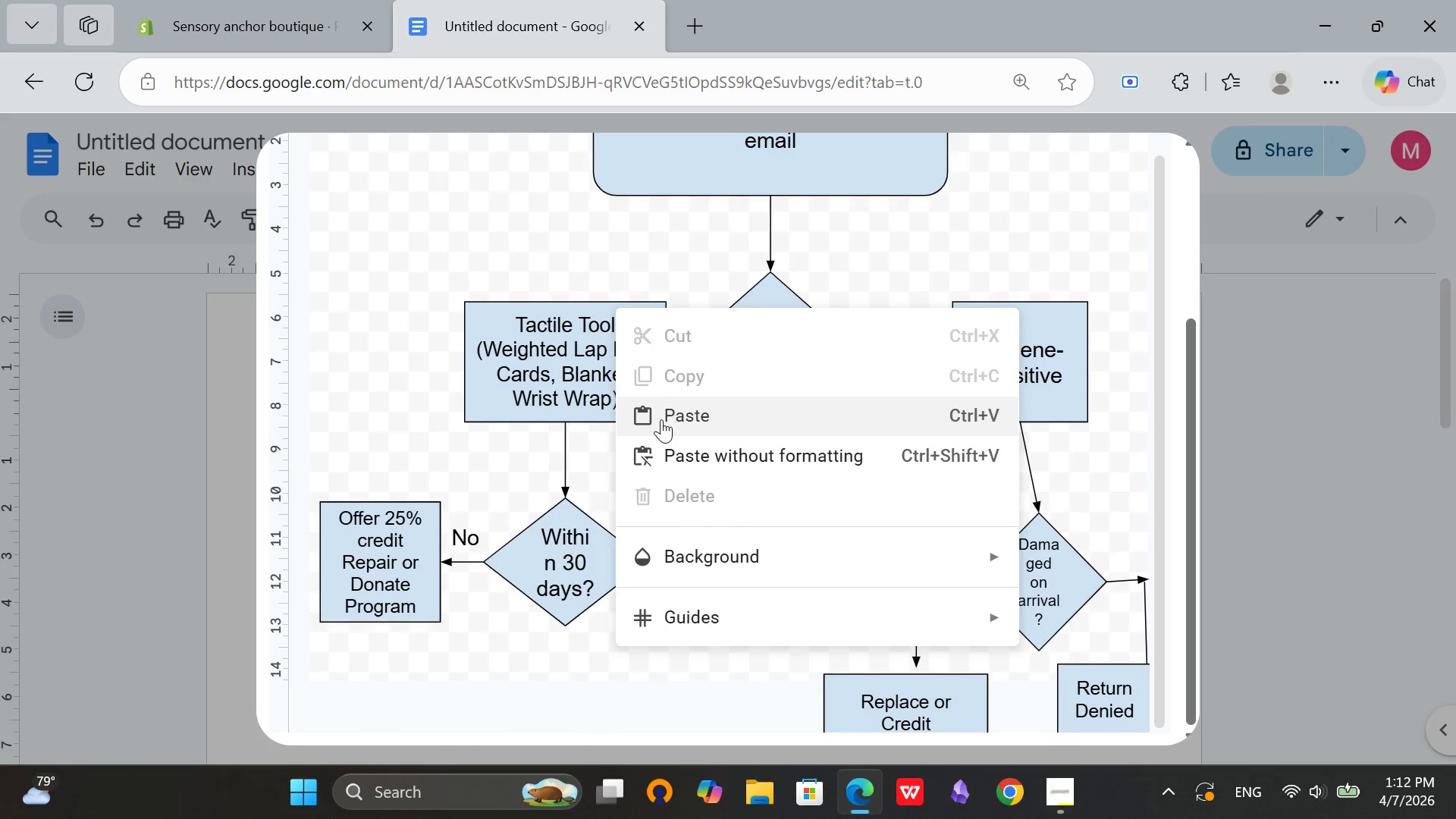 
left_click([661, 420])
 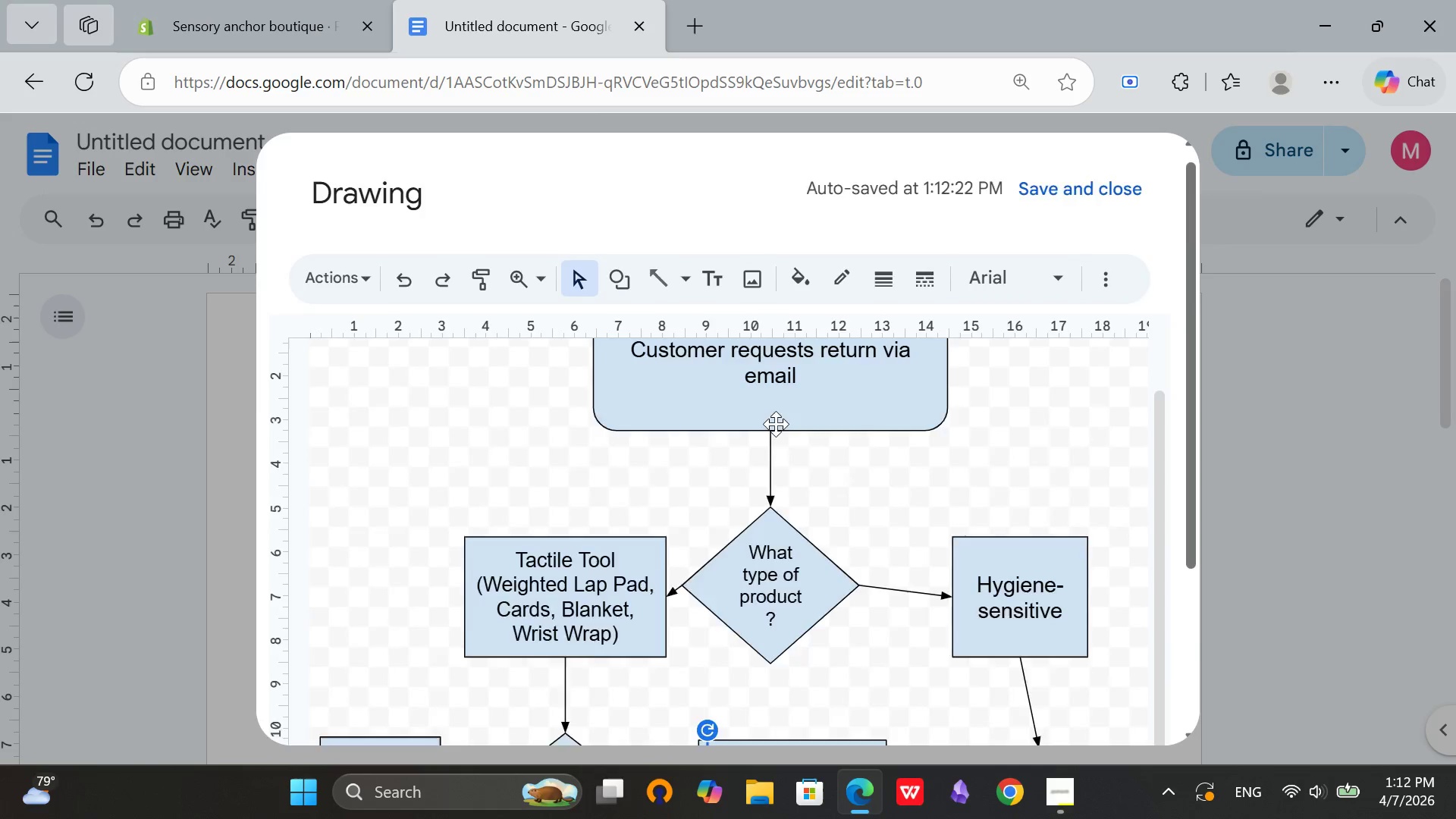 
scroll: coordinate [962, 489], scroll_direction: down, amount: 8.0
 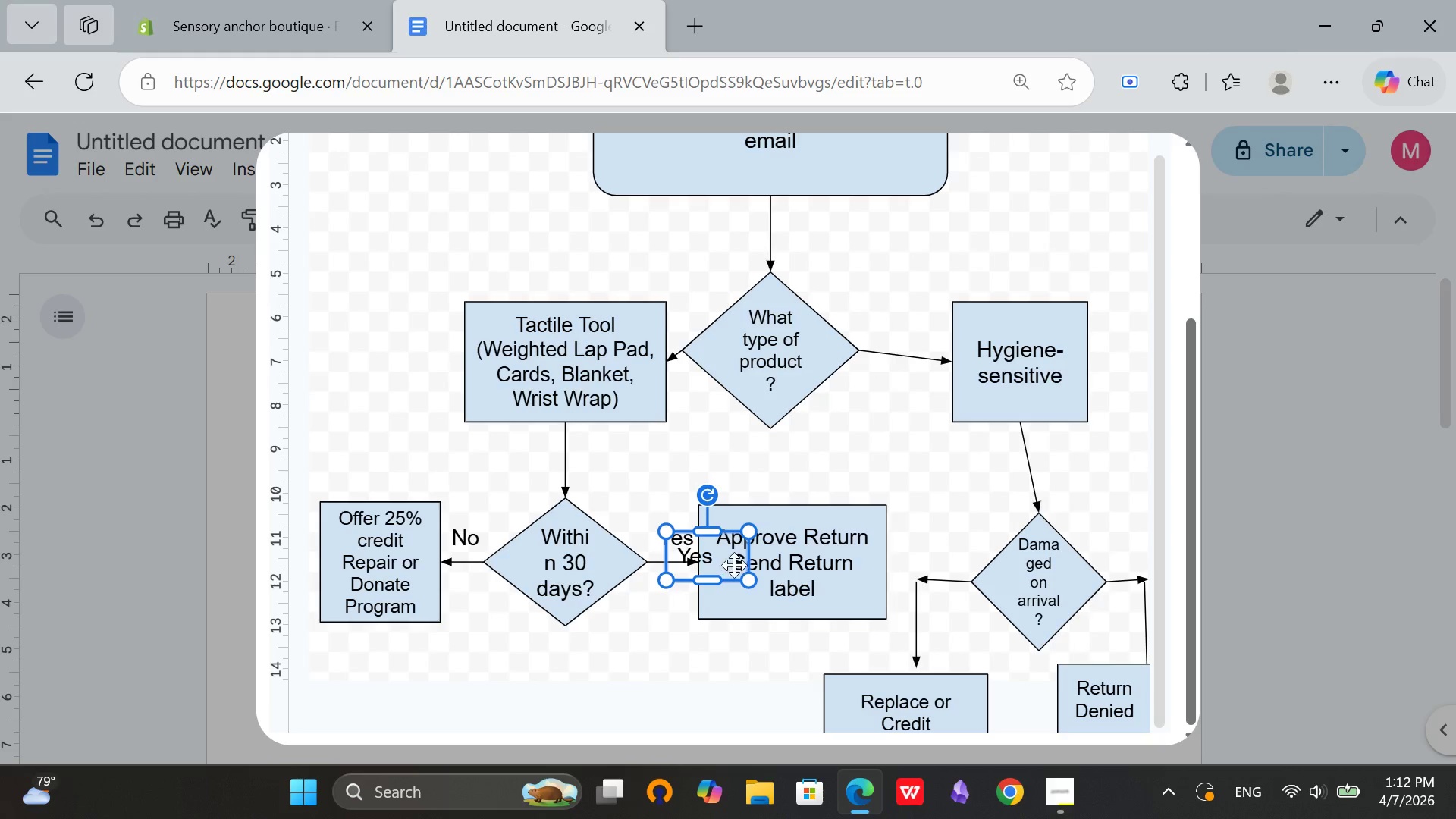 
left_click_drag(start_coordinate=[734, 562], to_coordinate=[1135, 562])
 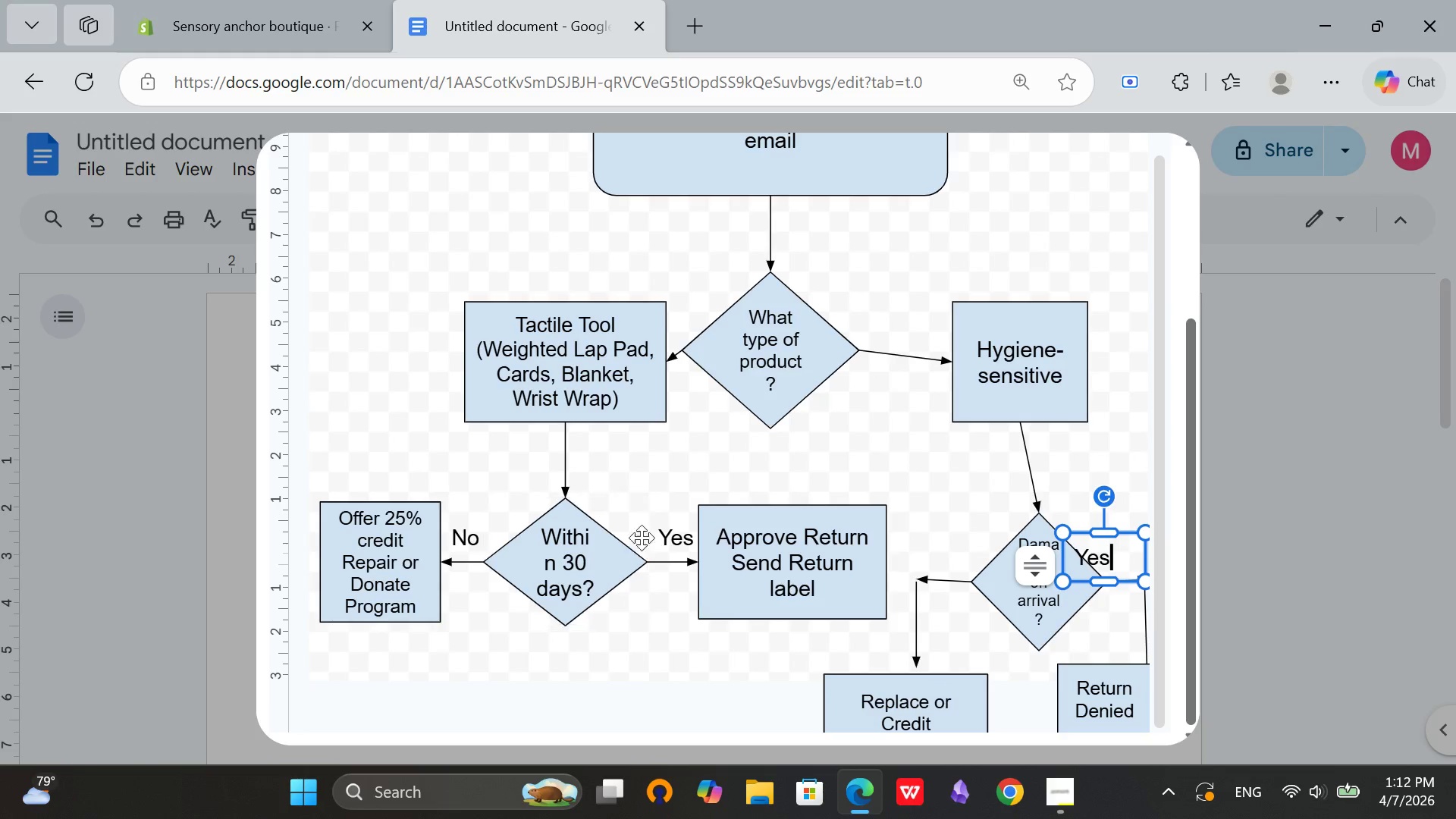 
left_click([458, 550])
 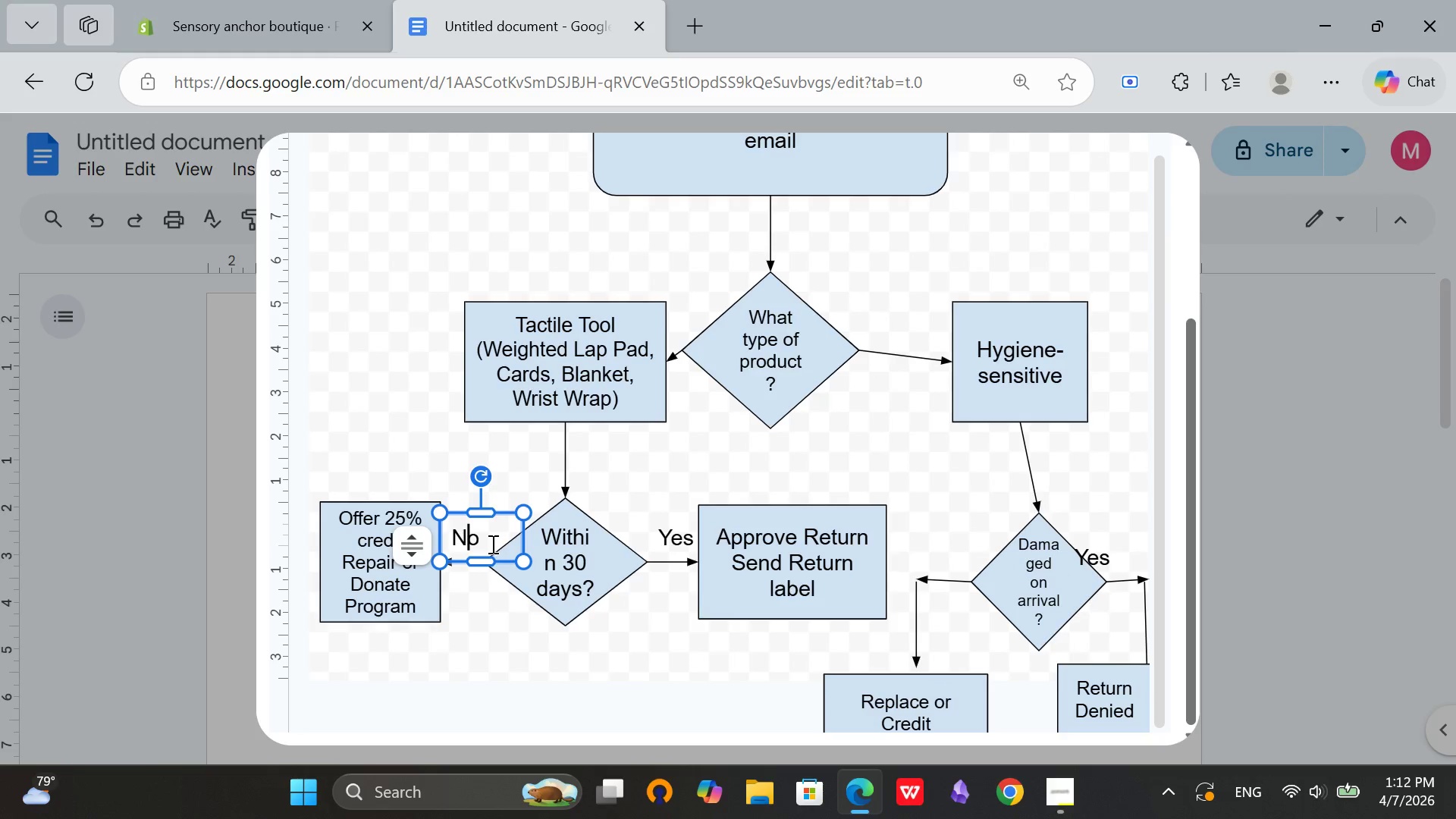 
right_click([491, 544])
 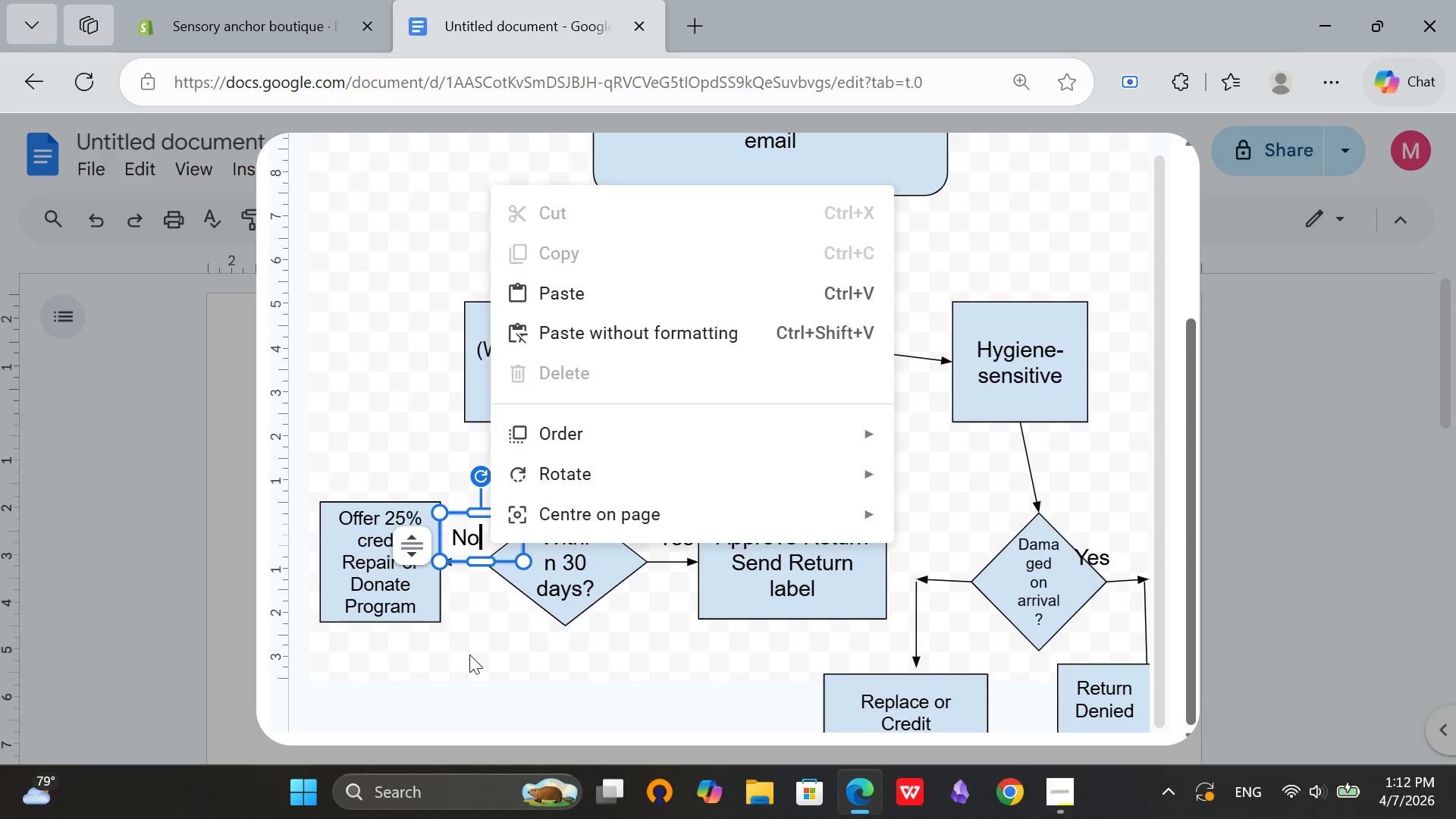 
left_click([469, 656])
 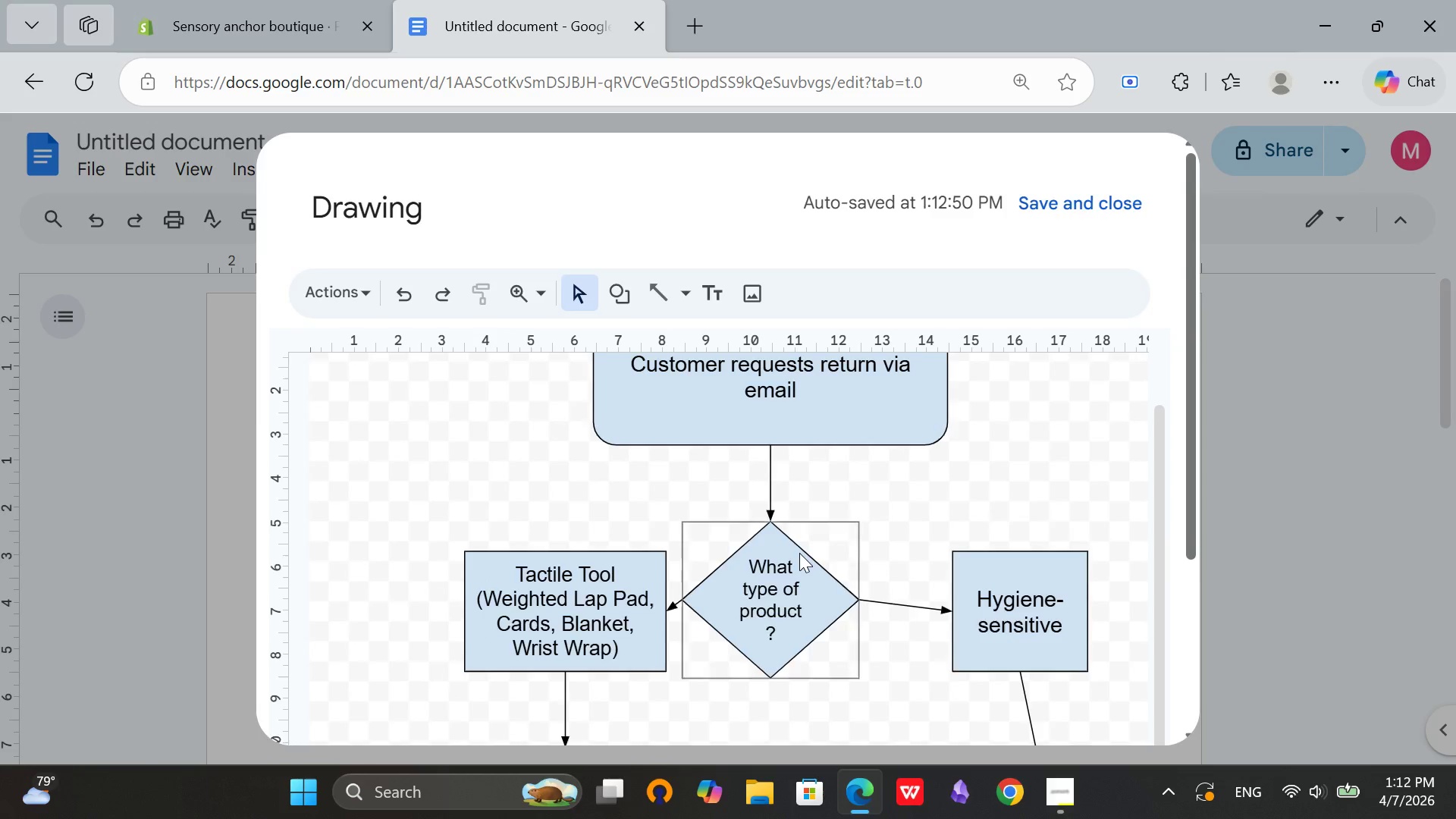 
scroll: coordinate [809, 548], scroll_direction: down, amount: 8.0
 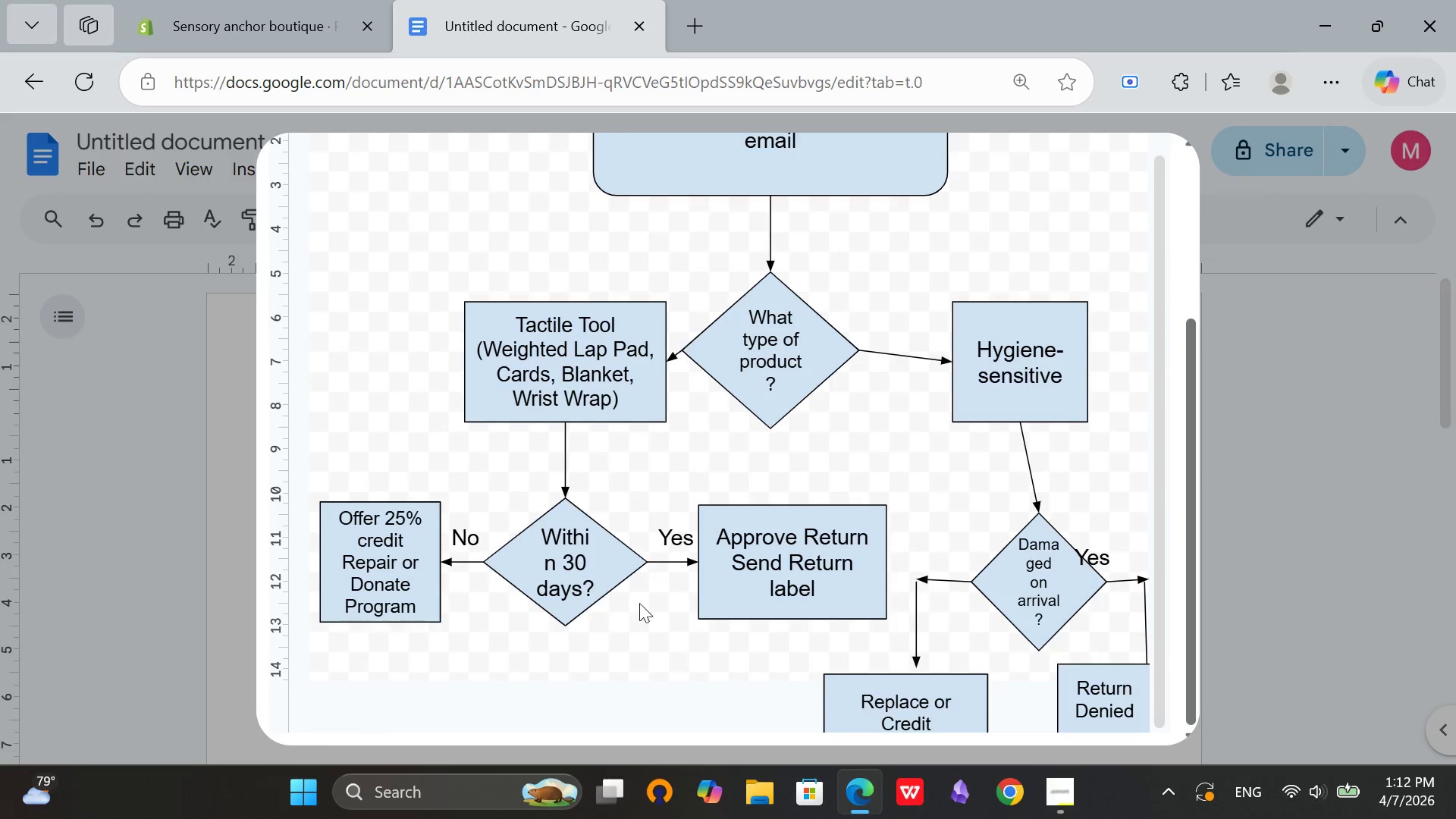 
right_click([639, 605])
 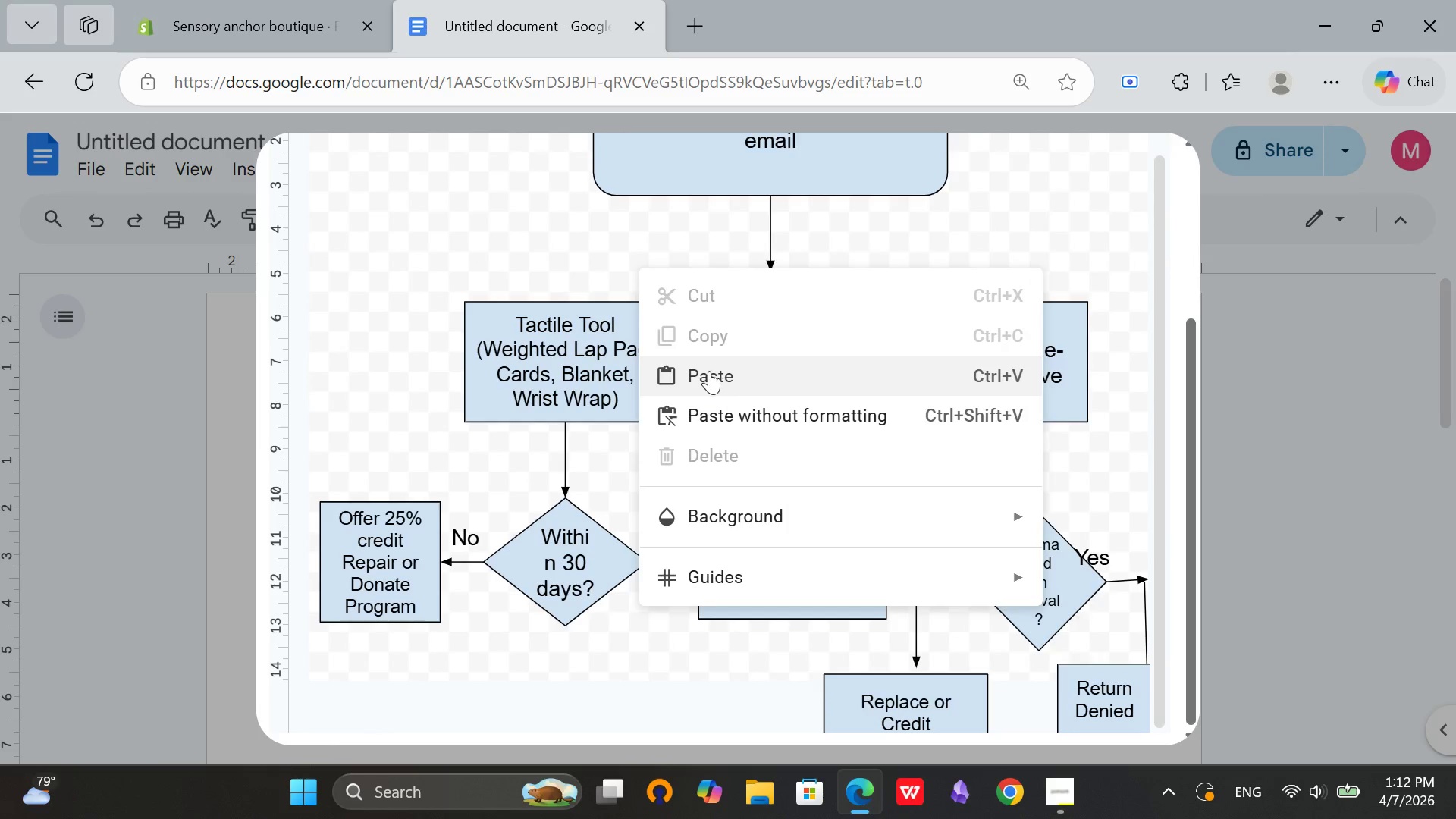 
left_click([709, 371])
 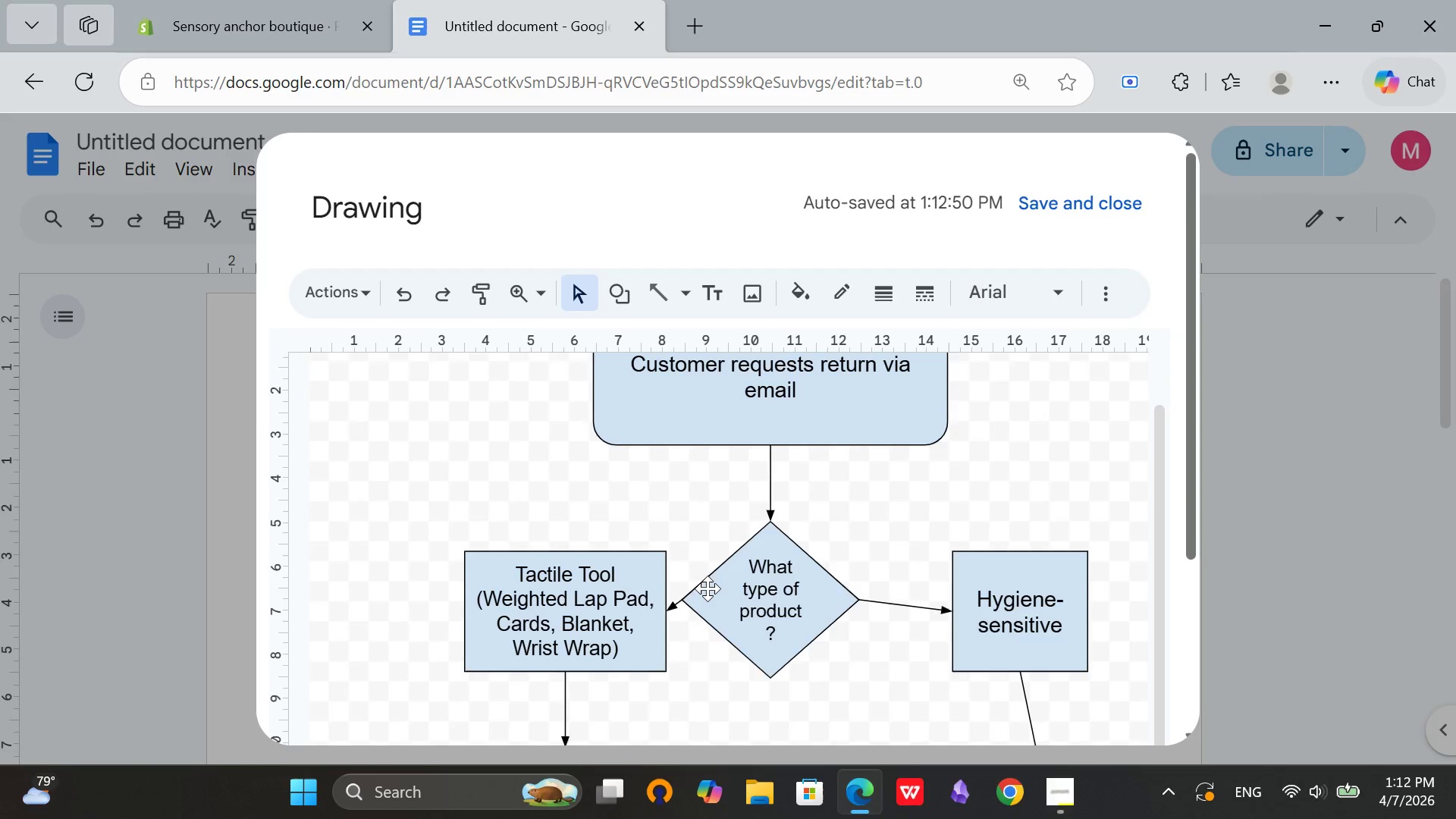 
scroll: coordinate [709, 584], scroll_direction: down, amount: 8.0
 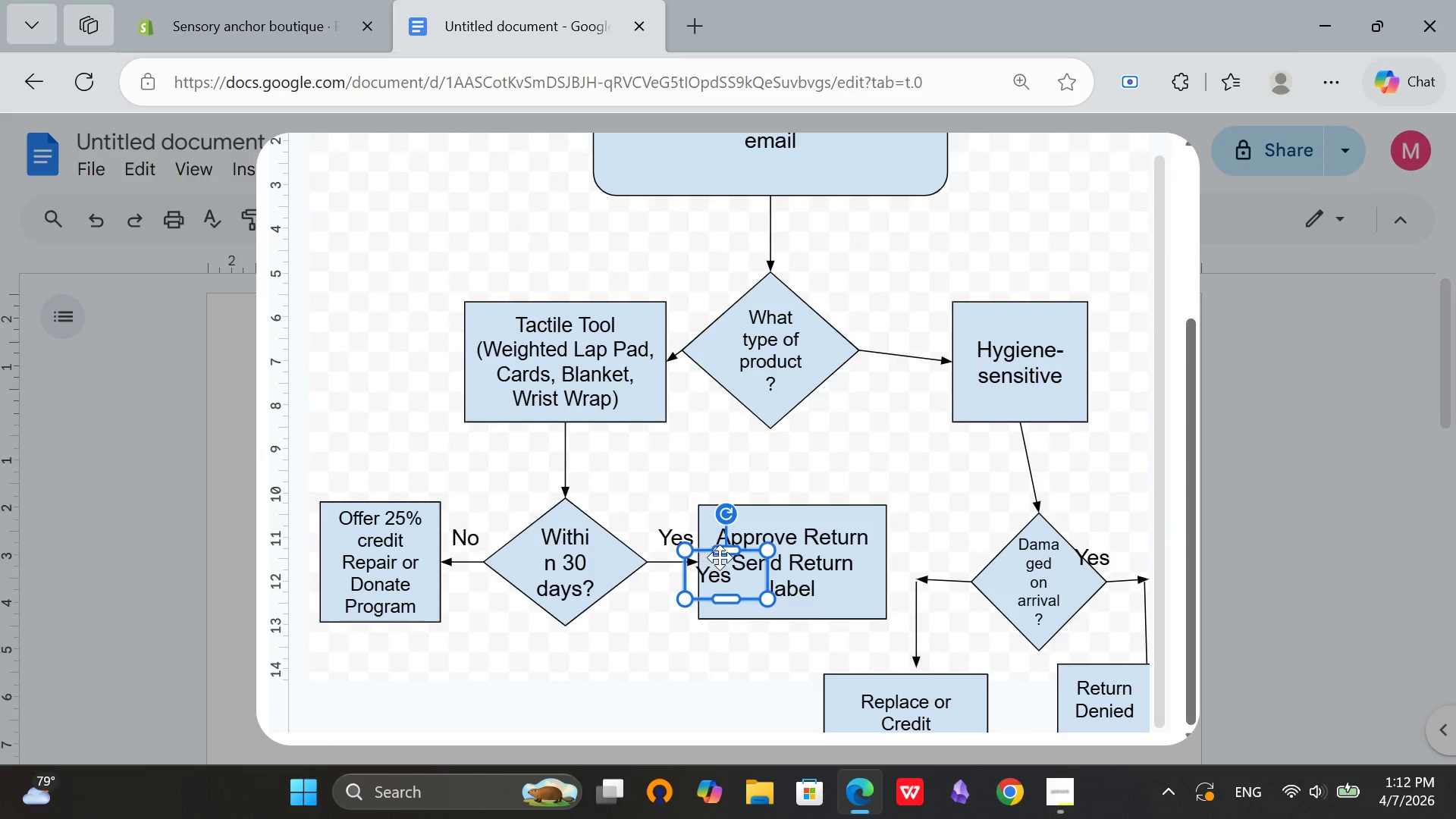 
left_click_drag(start_coordinate=[720, 557], to_coordinate=[931, 530])
 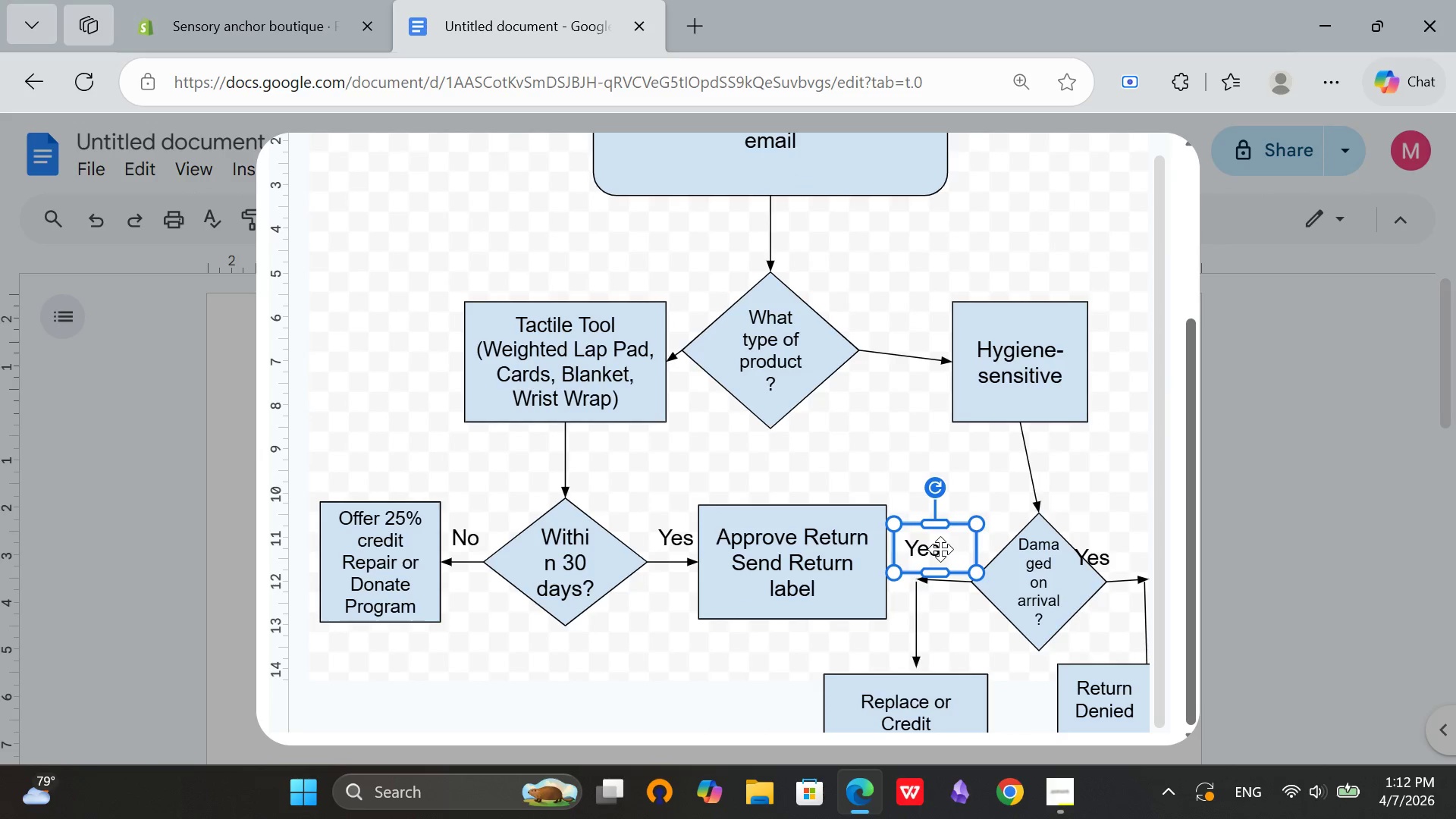 
left_click_drag(start_coordinate=[940, 549], to_coordinate=[922, 551])
 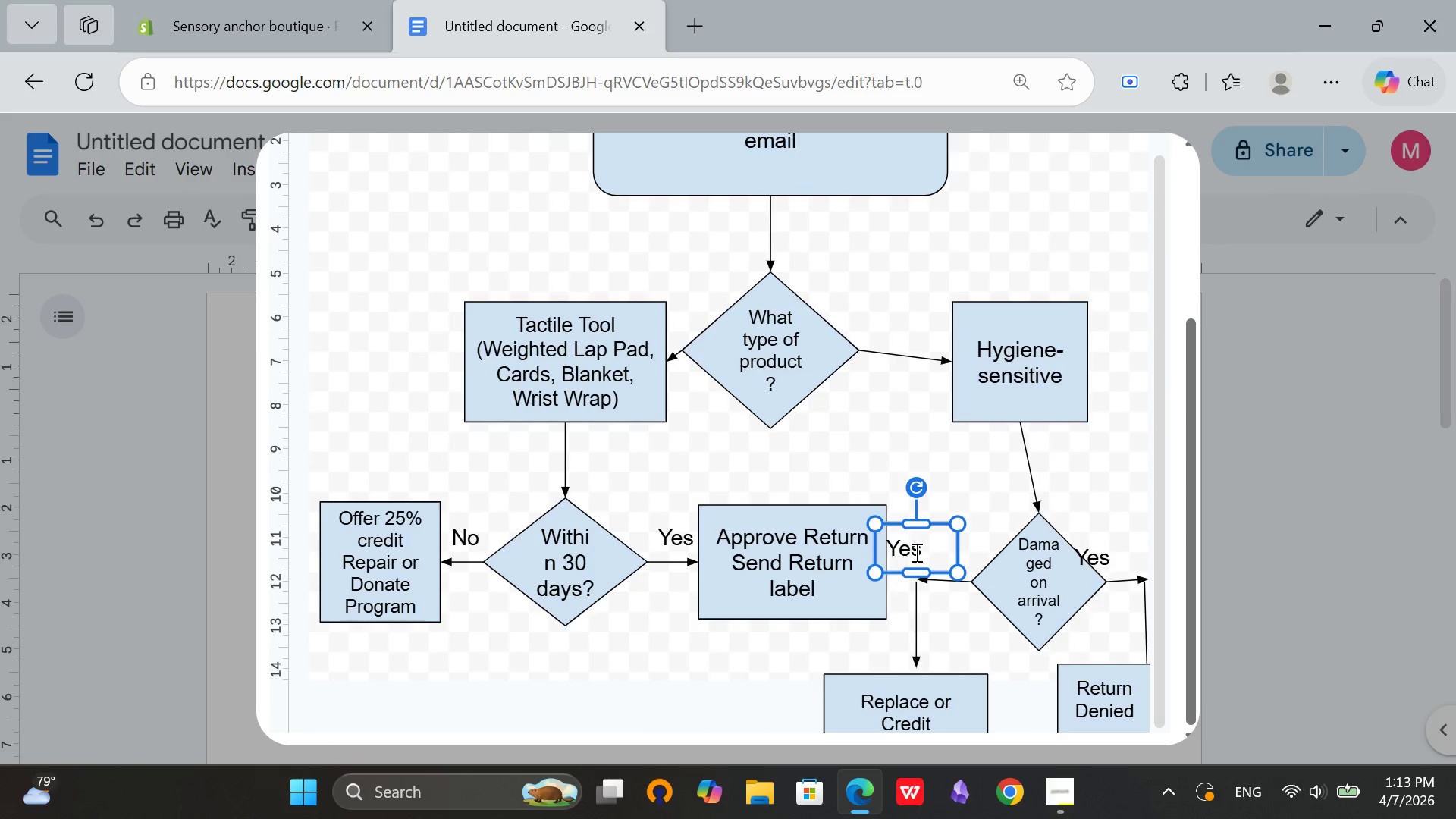 
left_click([915, 552])
 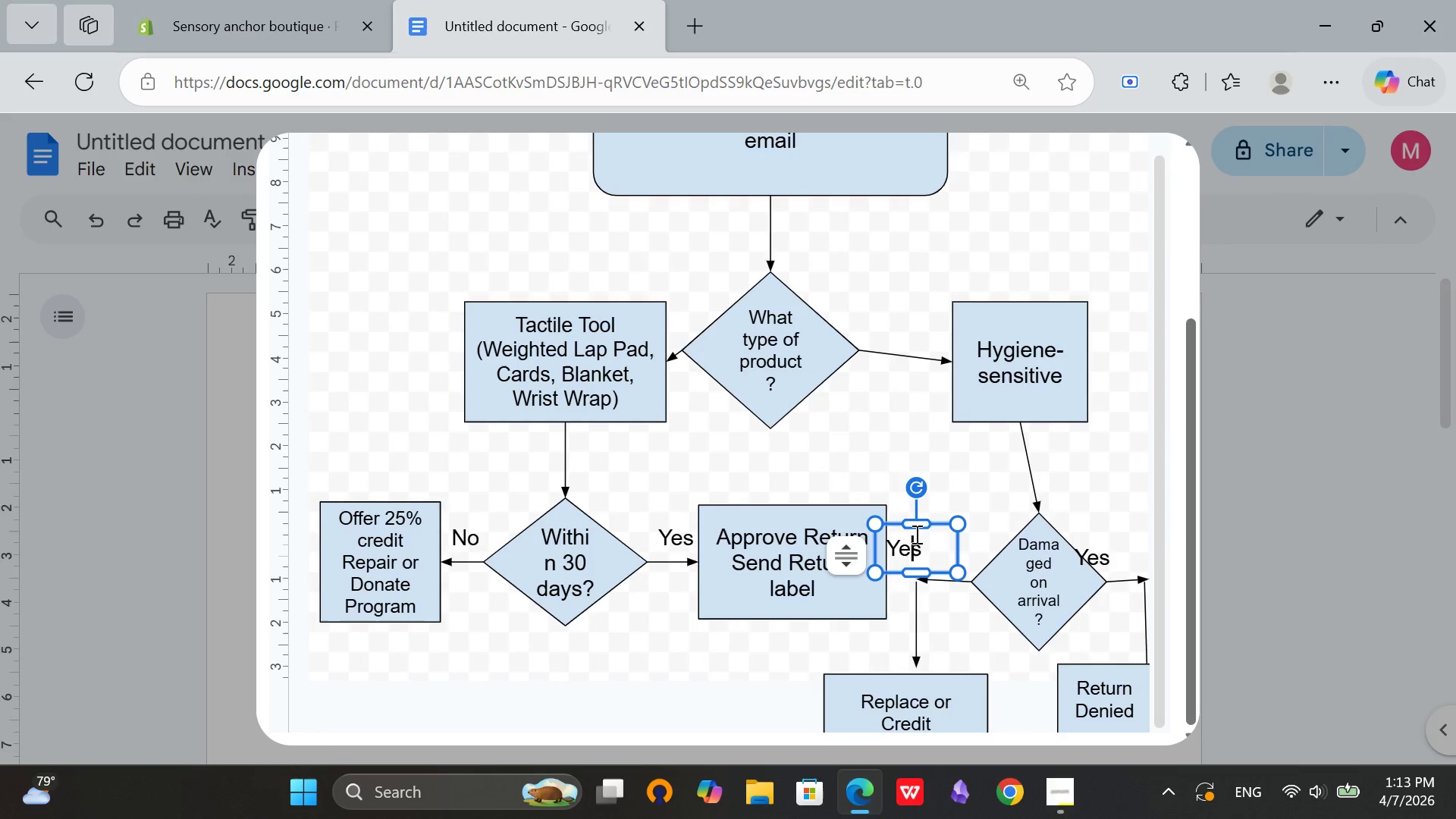 
mouse_move([932, 544])
 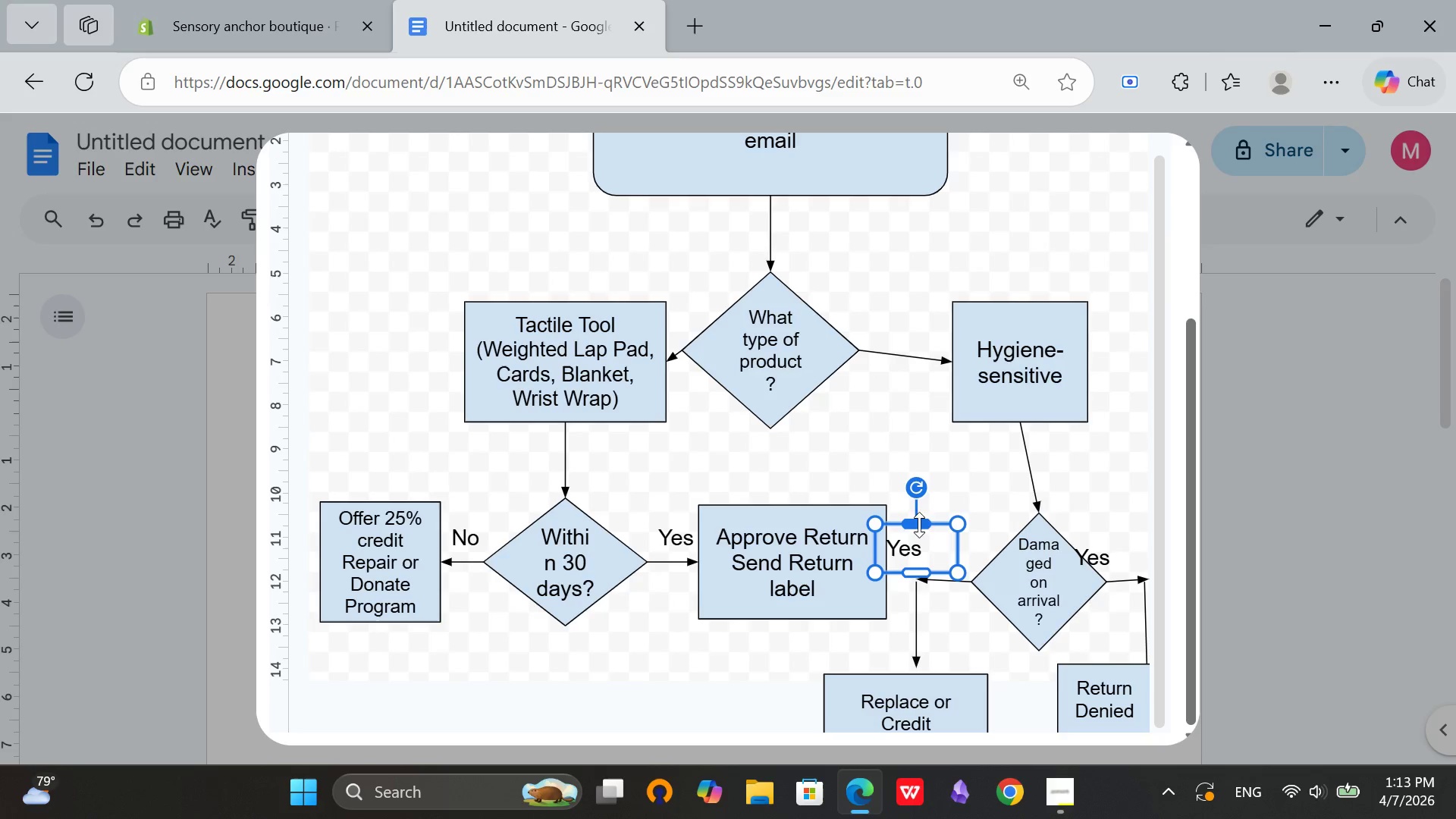 
left_click_drag(start_coordinate=[933, 555], to_coordinate=[951, 559])
 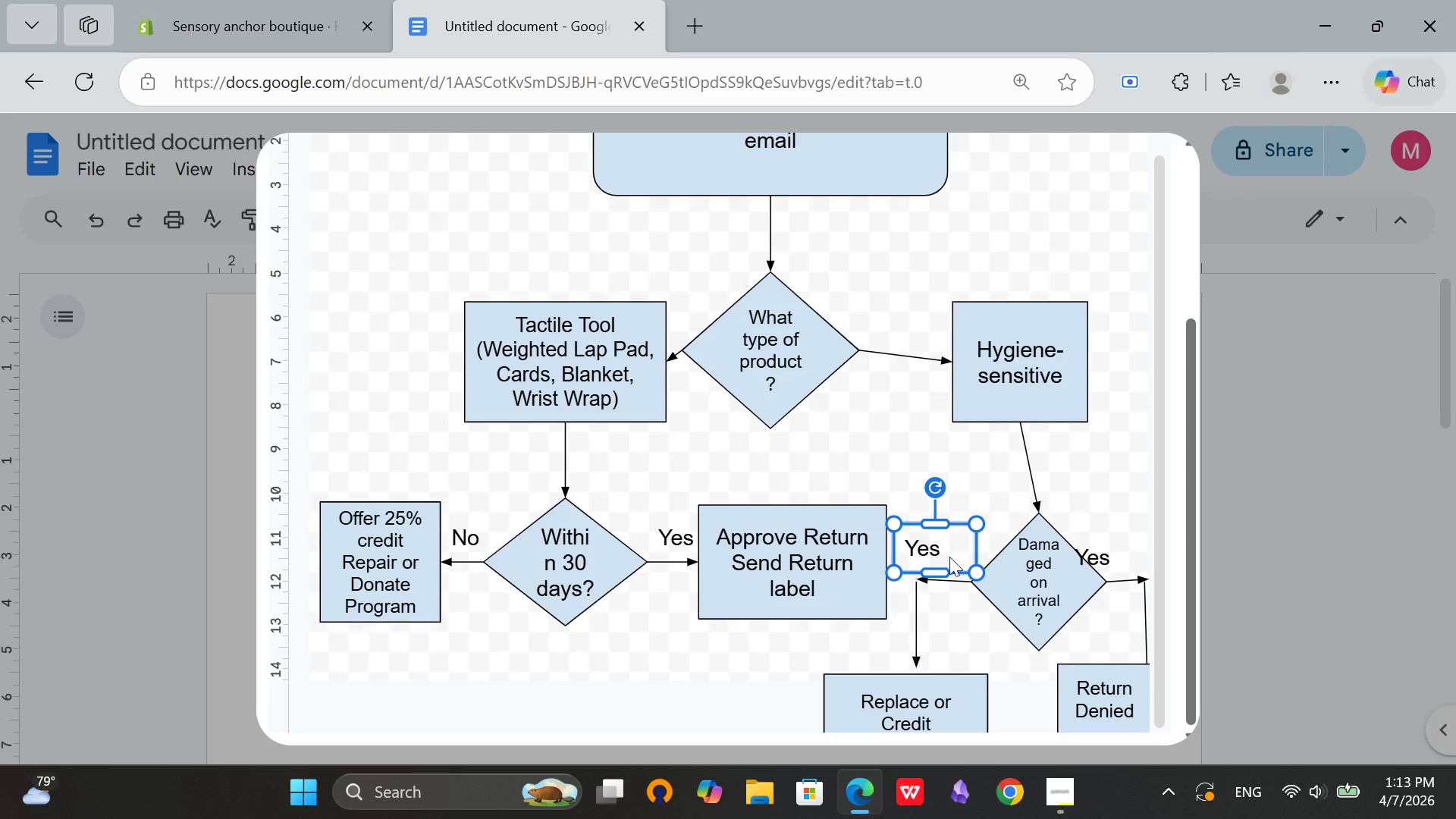 
double_click([949, 557])
 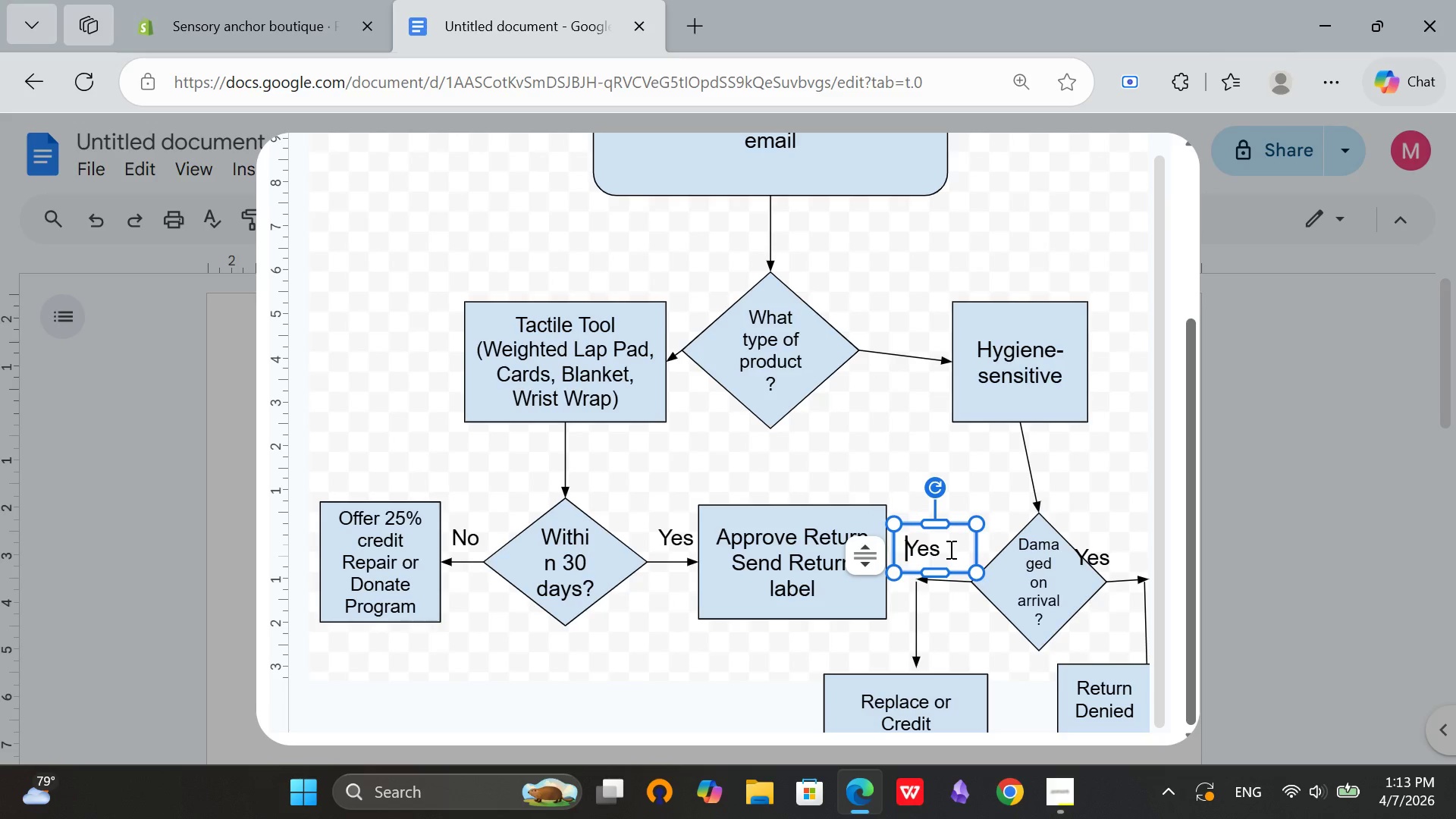 
left_click([949, 549])
 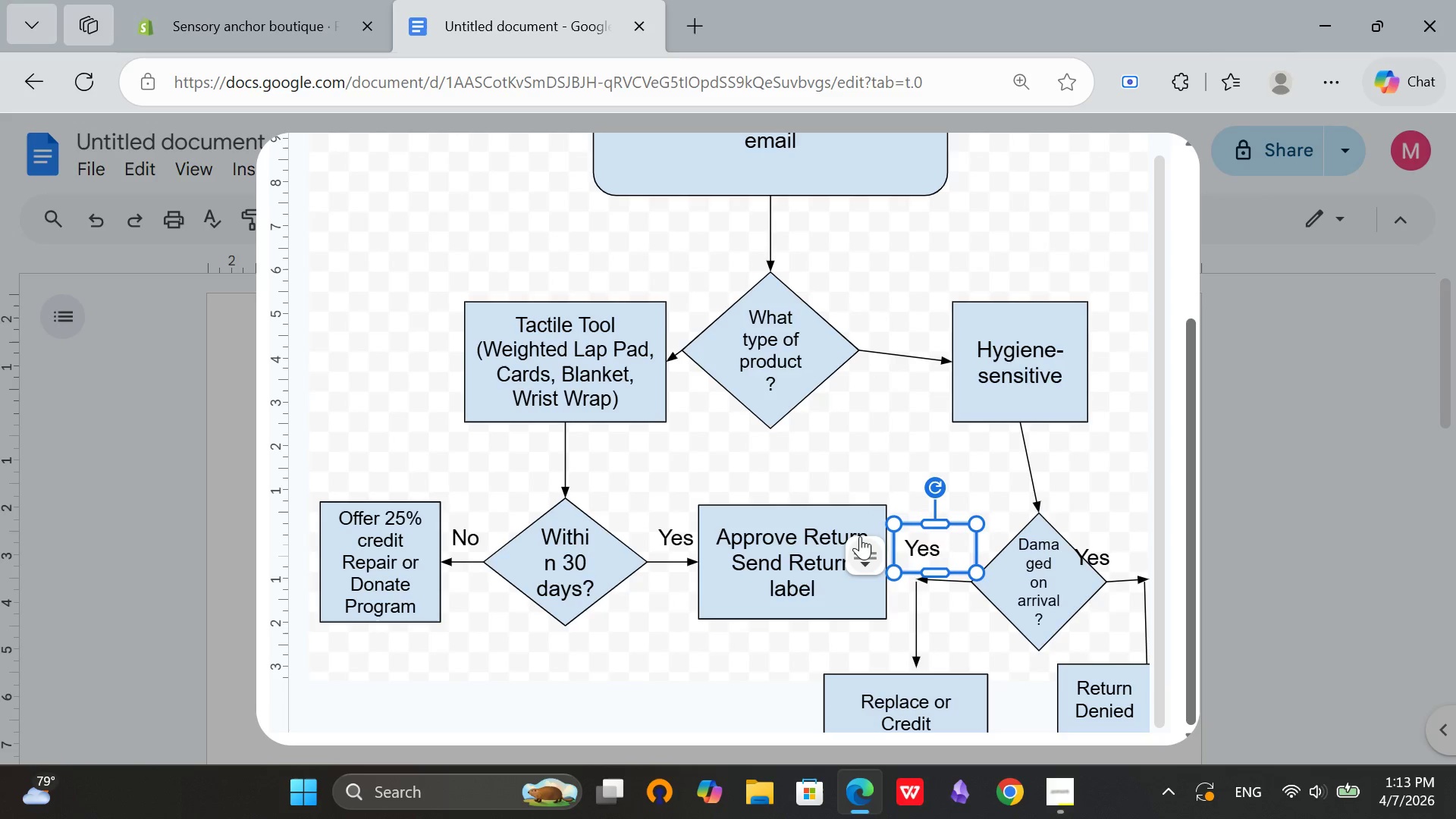 
key(Backspace)
 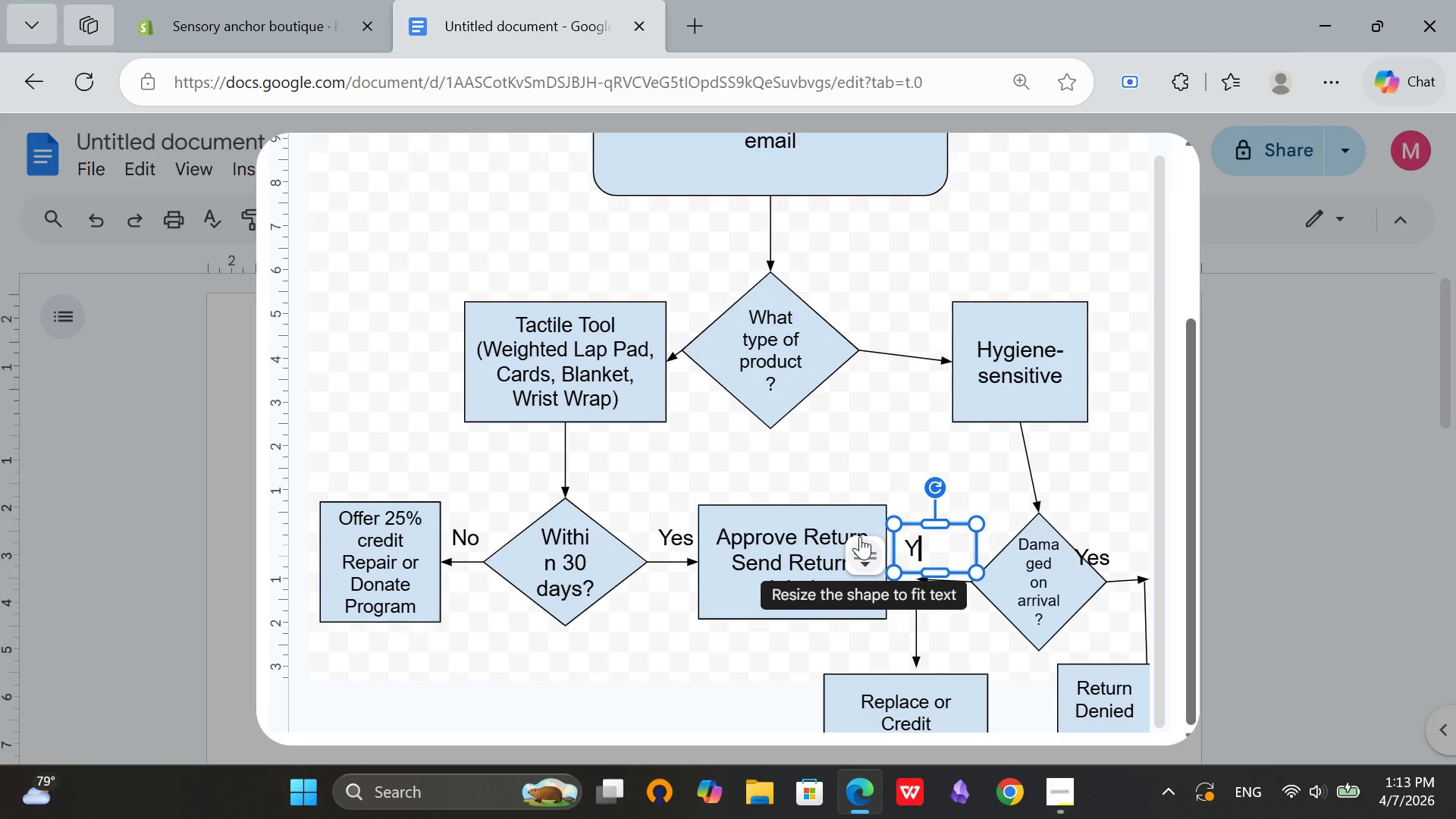 
key(Backspace)
 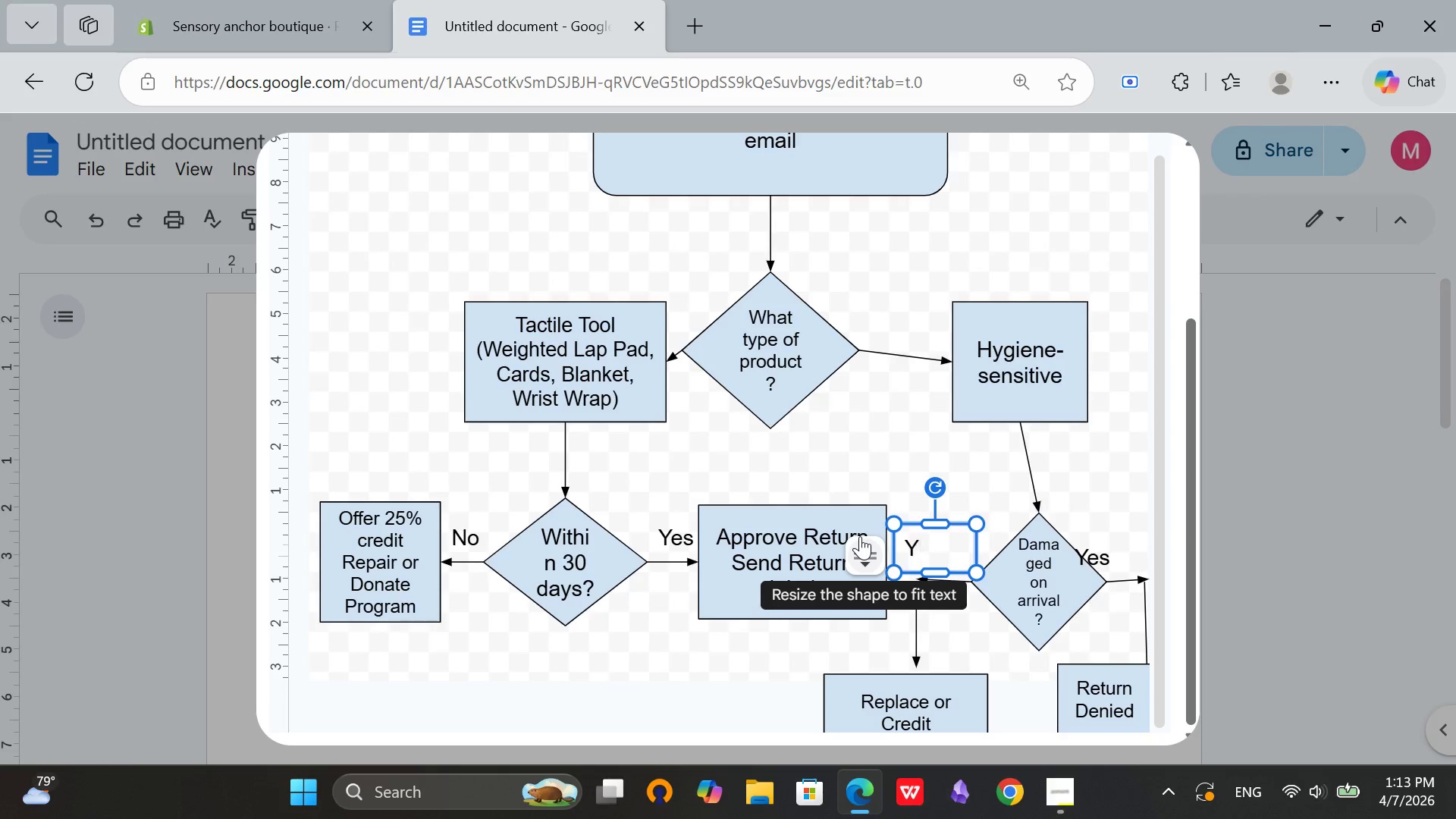 
key(Backspace)
 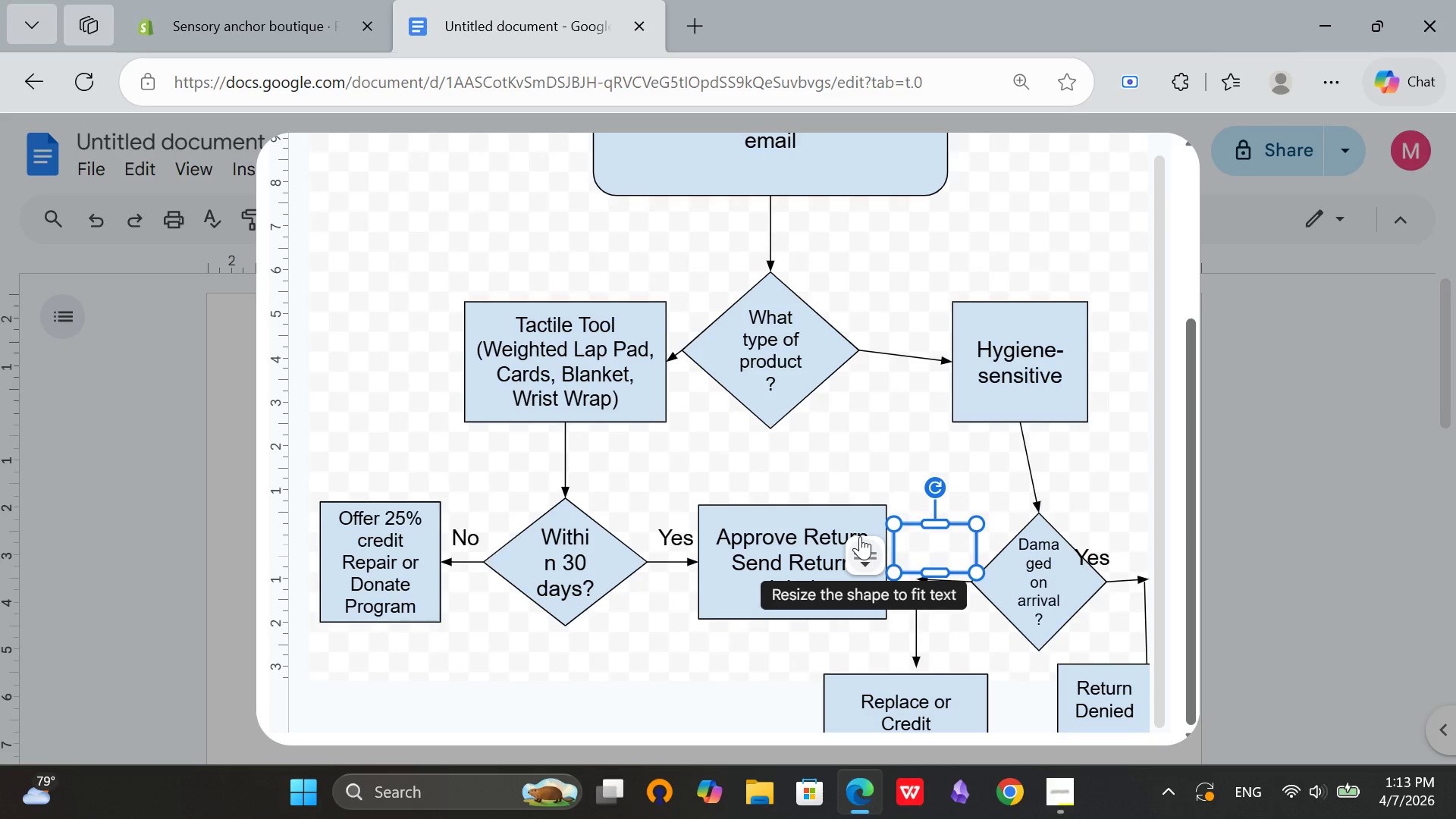 
key(CapsLock)
 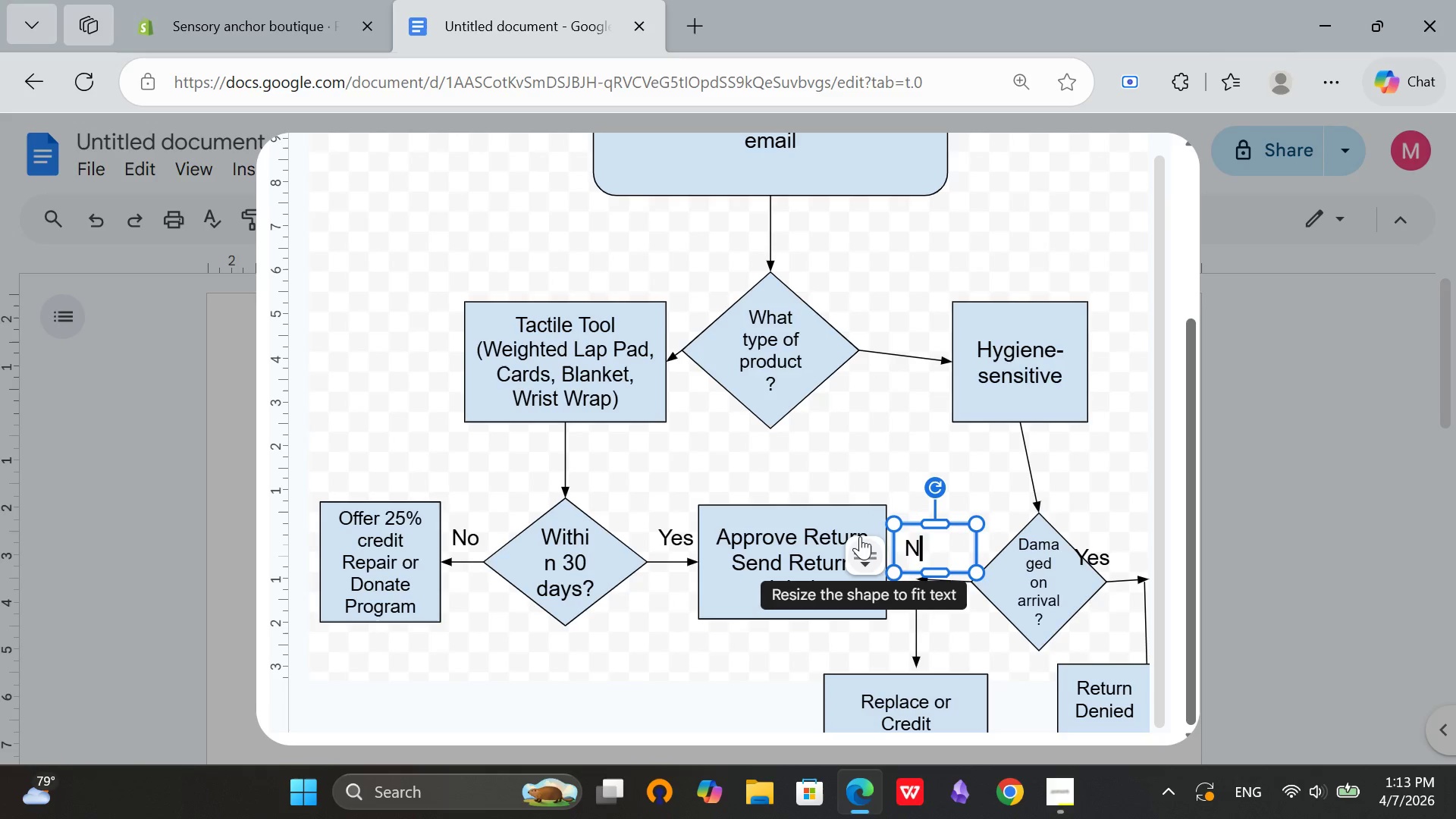 
key(N)
 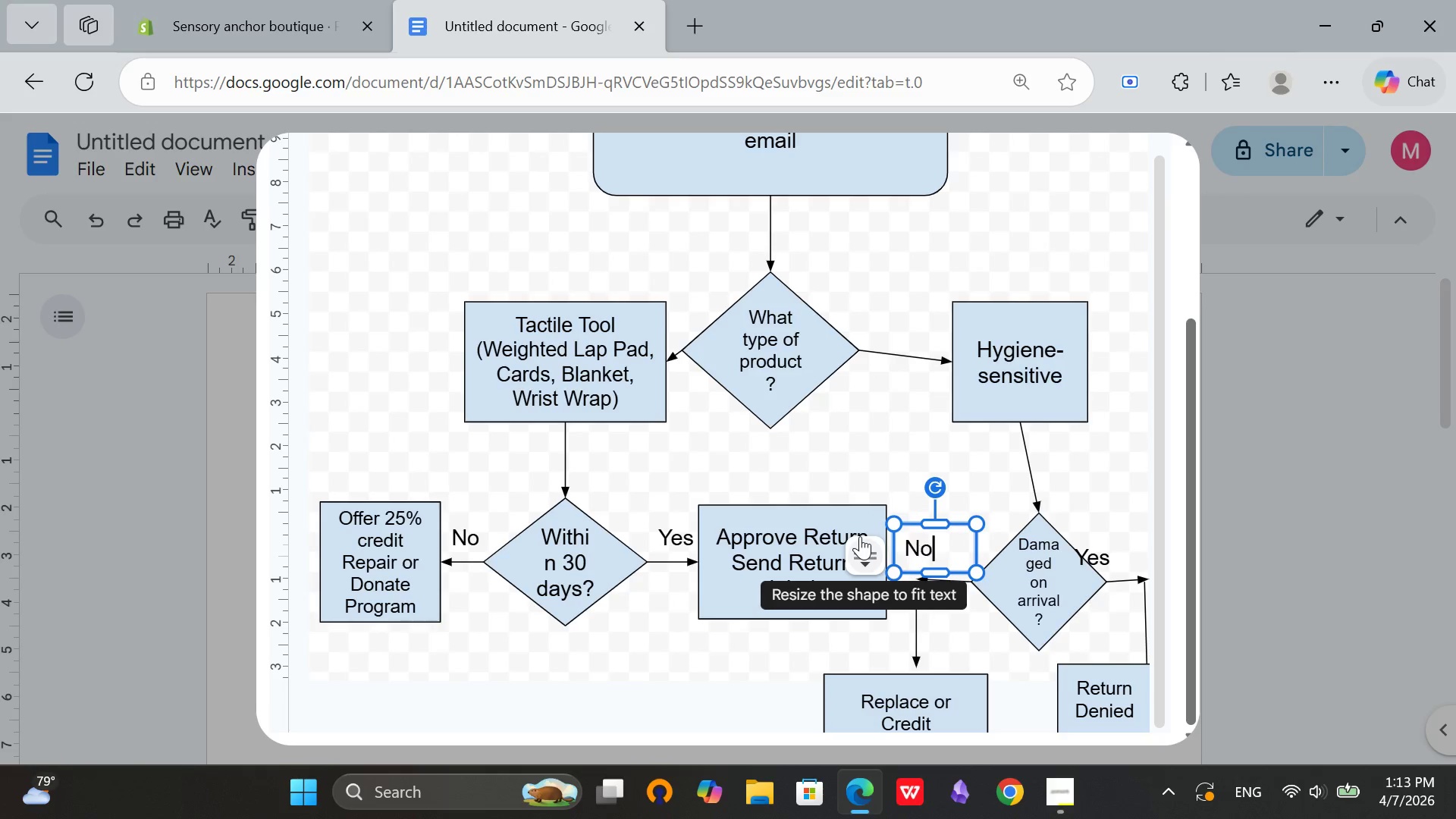 
key(CapsLock)
 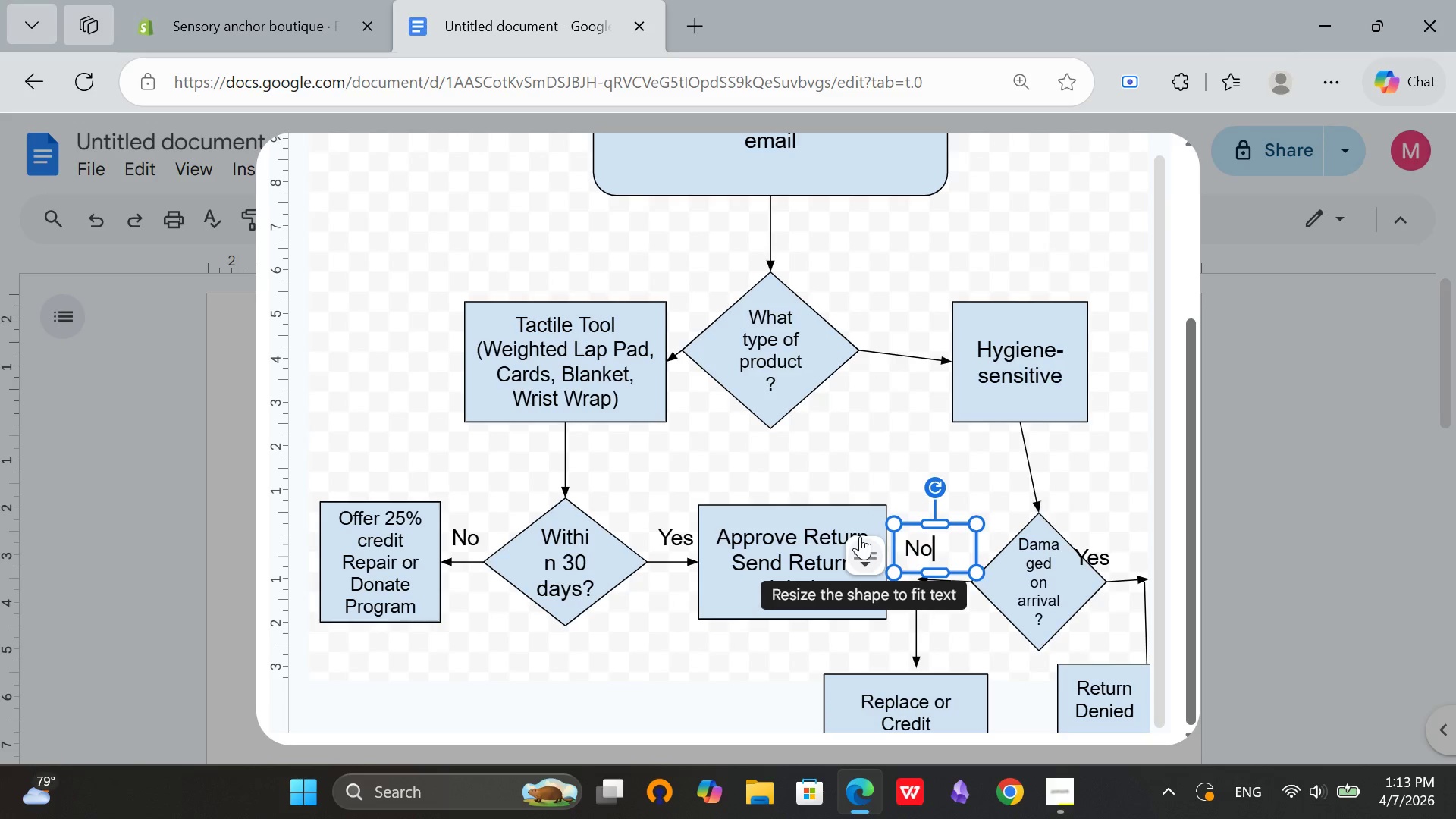 
key(O)
 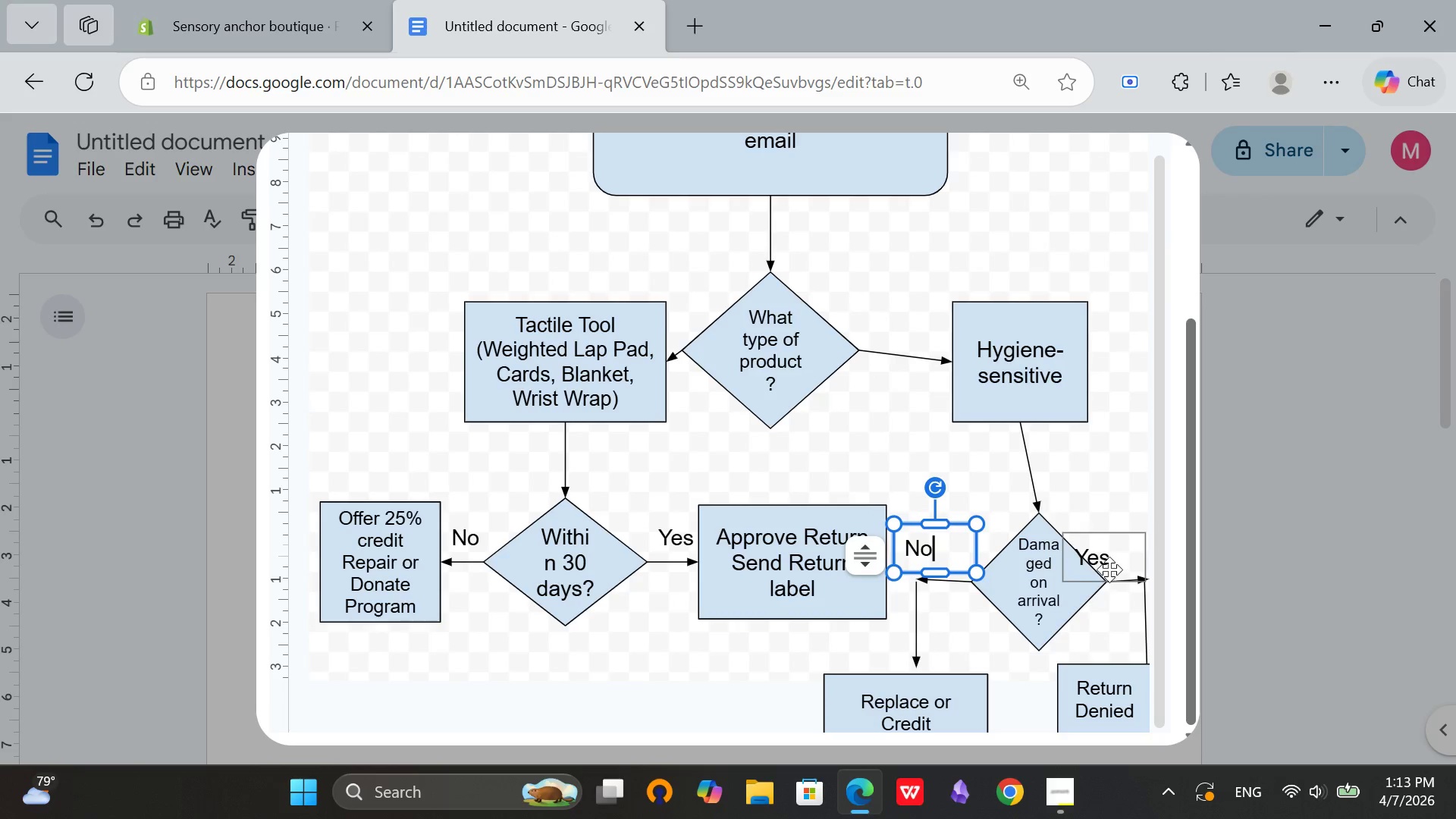 
left_click([1110, 562])
 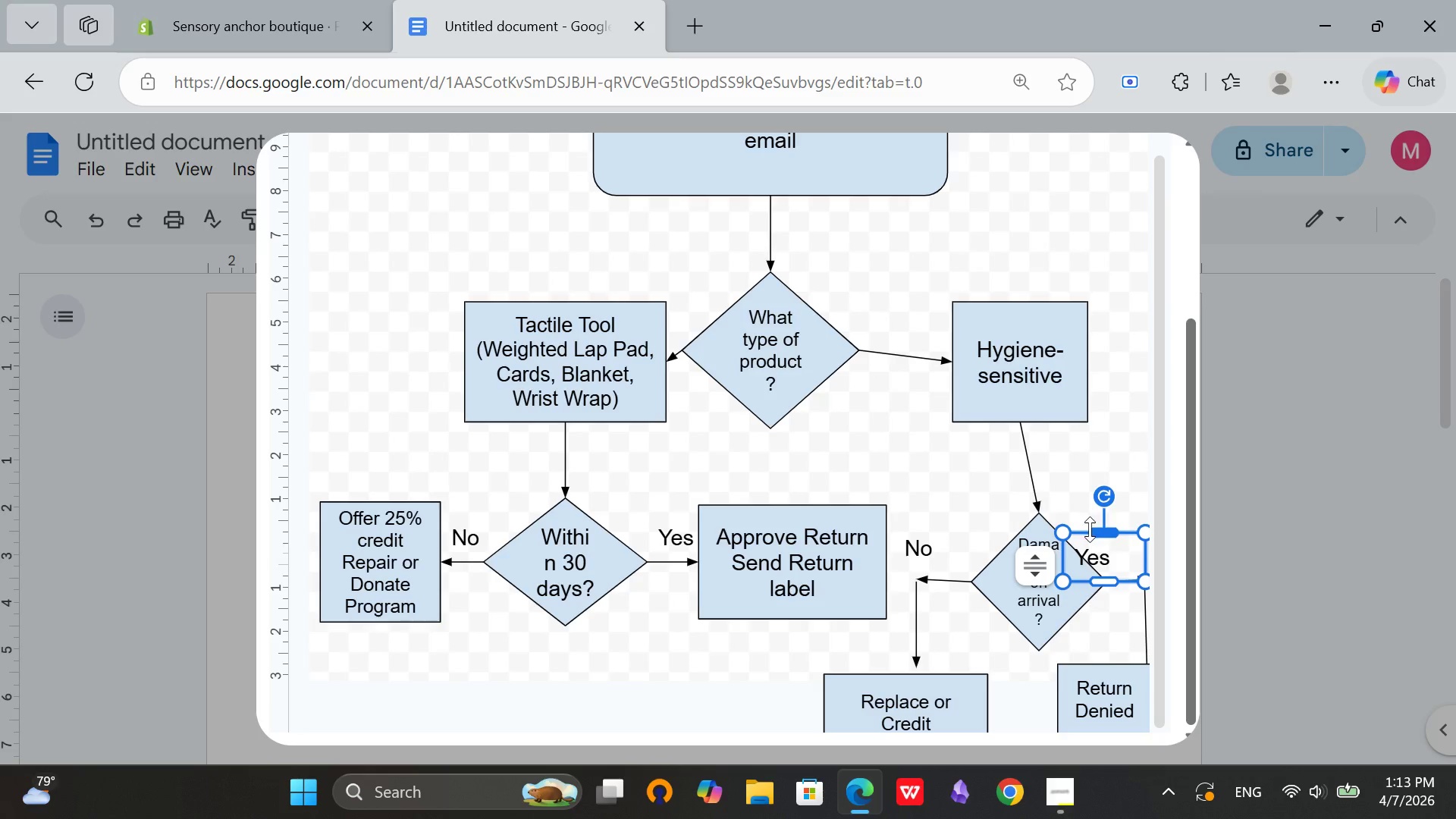 
left_click_drag(start_coordinate=[1084, 531], to_coordinate=[1097, 532])
 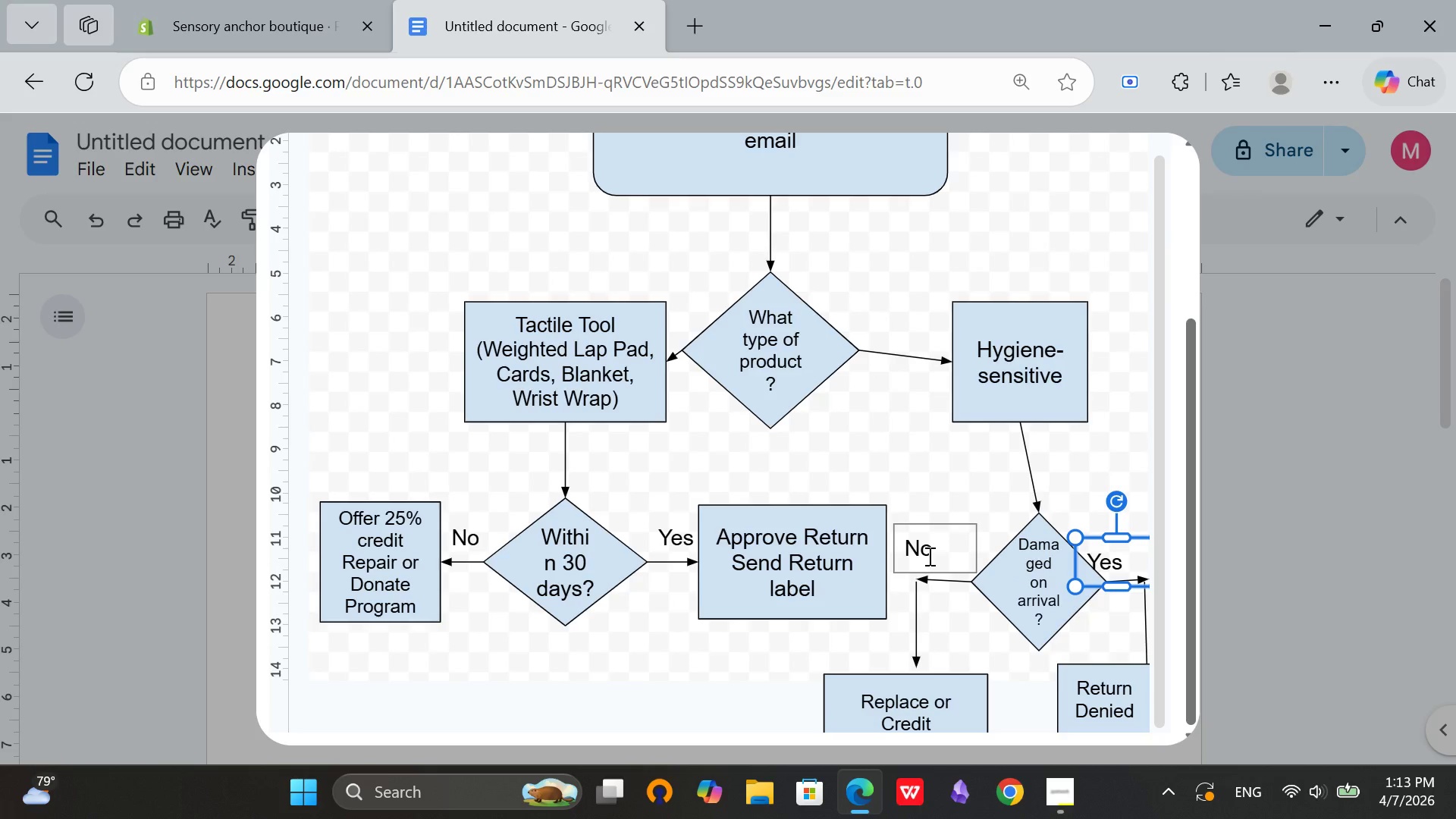 
left_click([933, 544])
 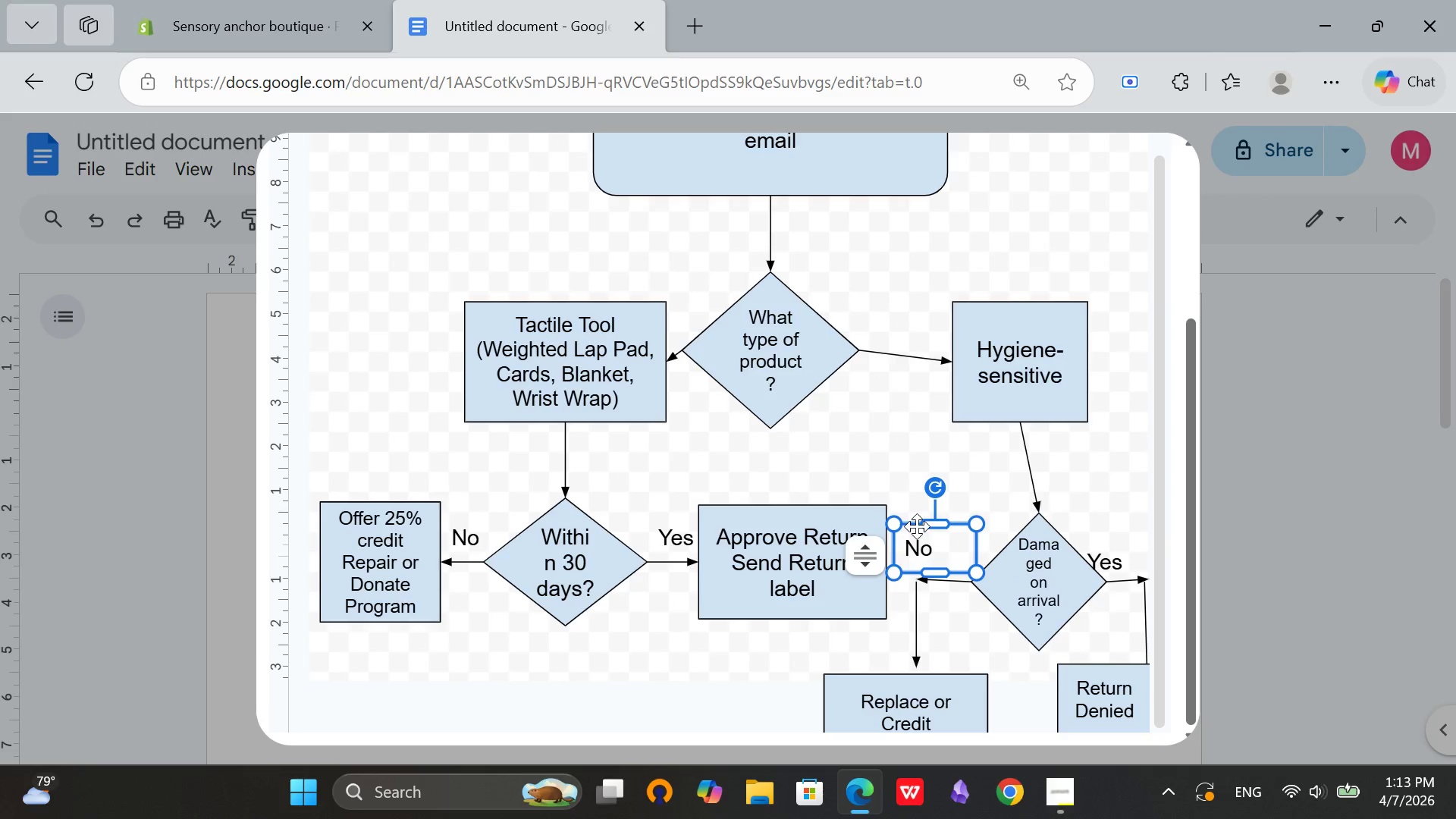 
left_click_drag(start_coordinate=[917, 526], to_coordinate=[931, 535])
 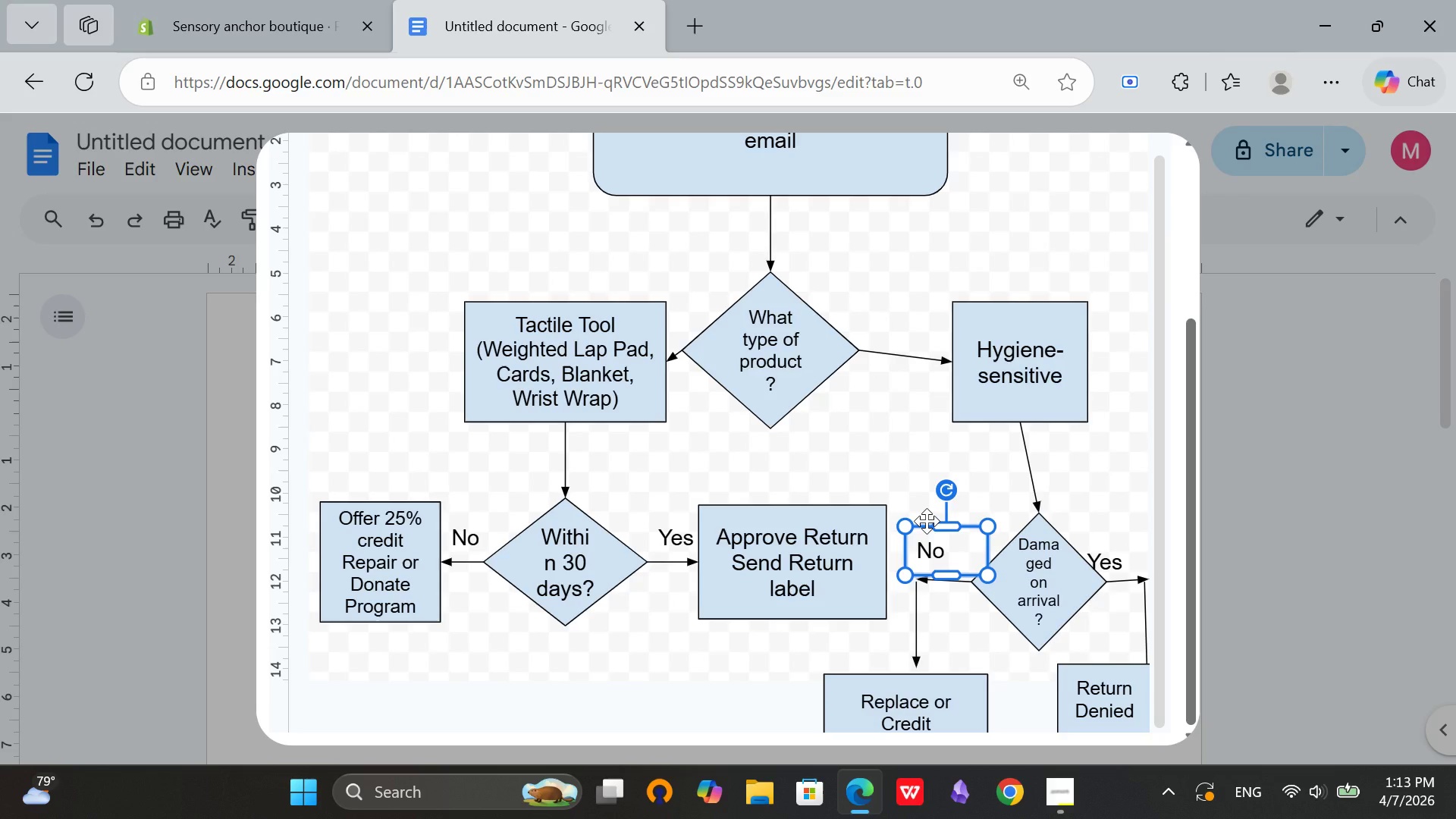 
left_click_drag(start_coordinate=[927, 521], to_coordinate=[932, 532])
 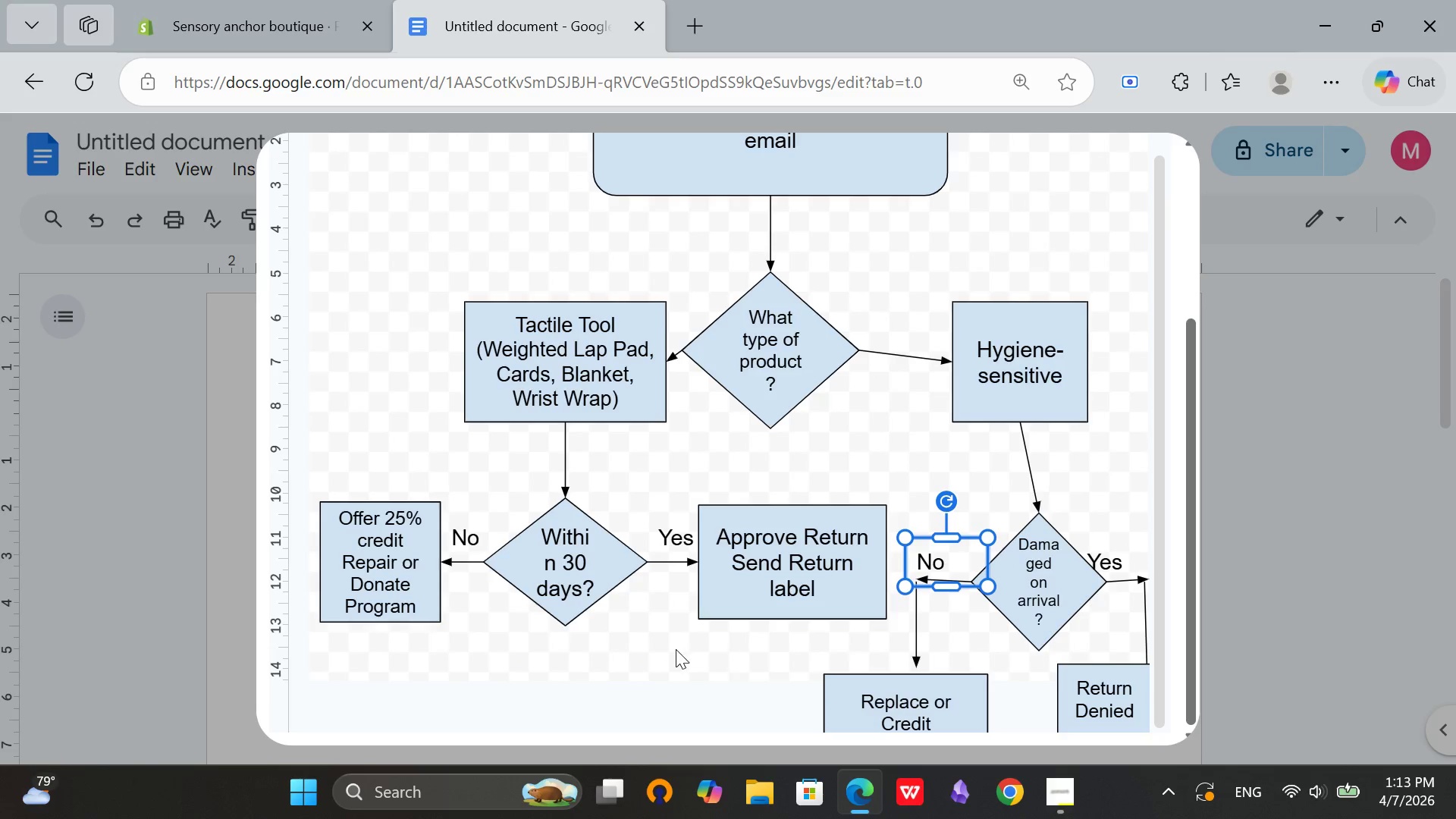 
left_click([676, 649])
 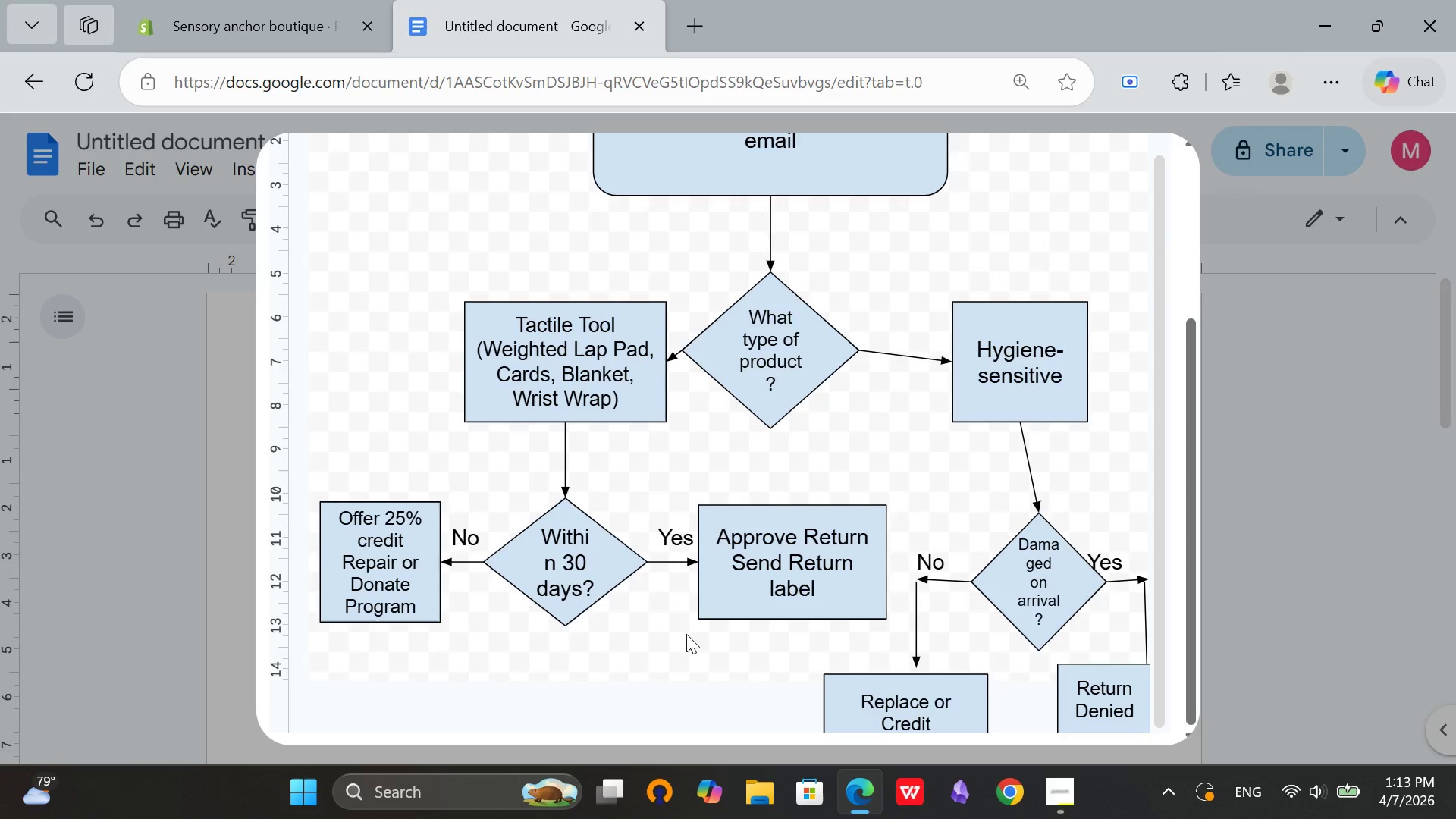 
scroll: coordinate [1205, 642], scroll_direction: down, amount: 7.0
 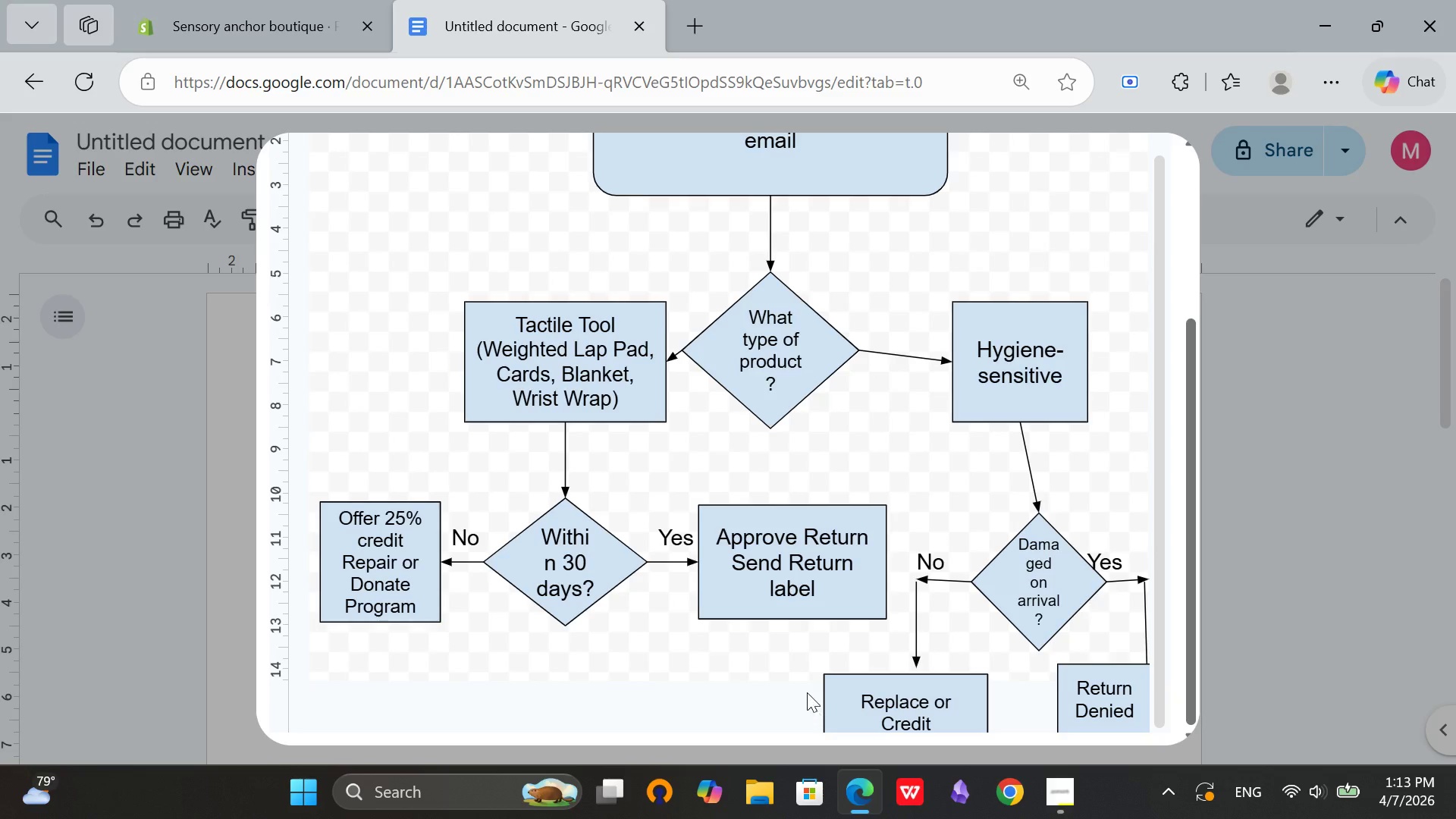 
scroll: coordinate [1112, 323], scroll_direction: up, amount: 9.0
 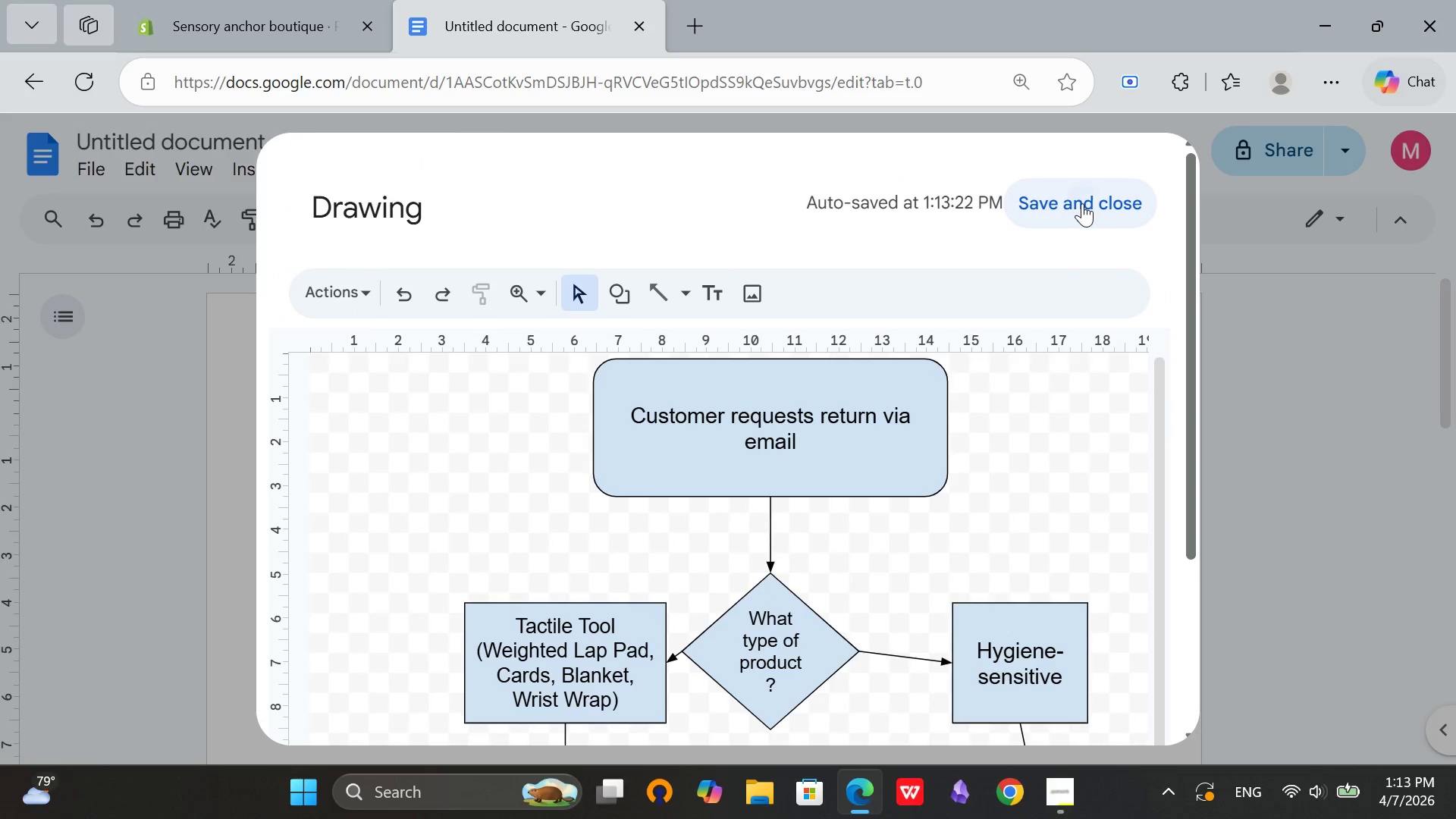 
left_click([1082, 203])
 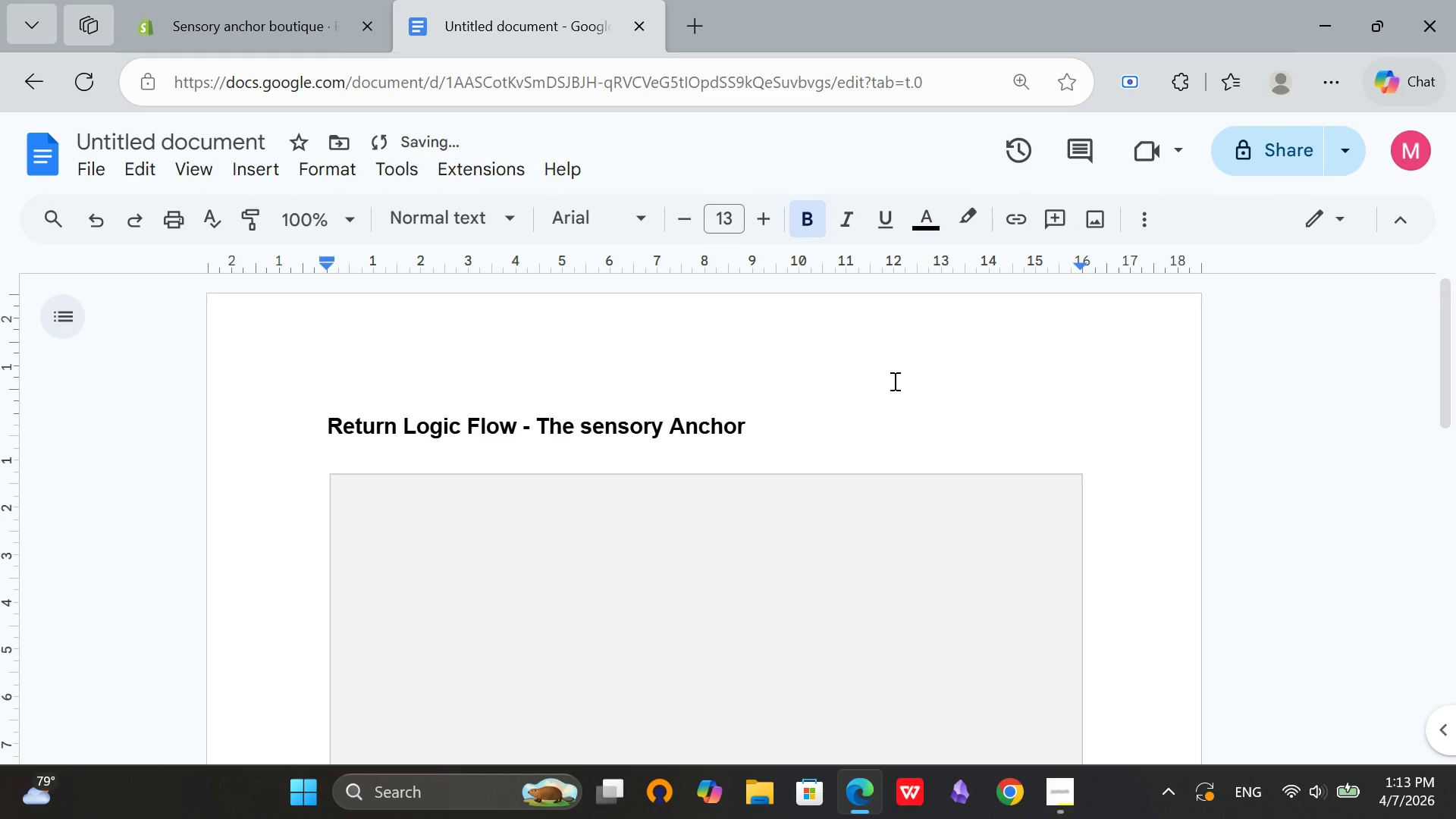 
scroll: coordinate [893, 381], scroll_direction: down, amount: 4.0
 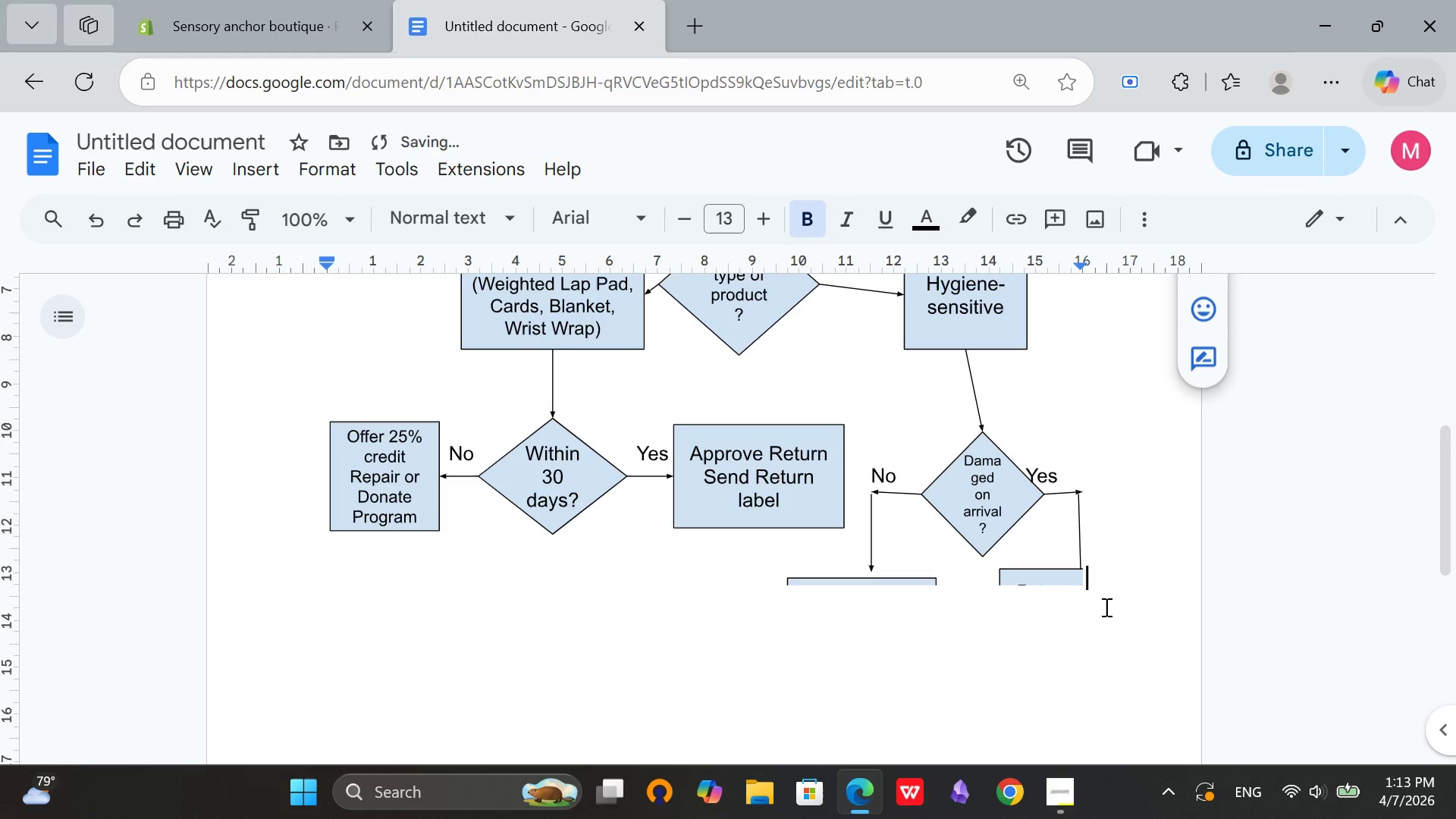 
scroll: coordinate [1105, 602], scroll_direction: up, amount: 3.0
 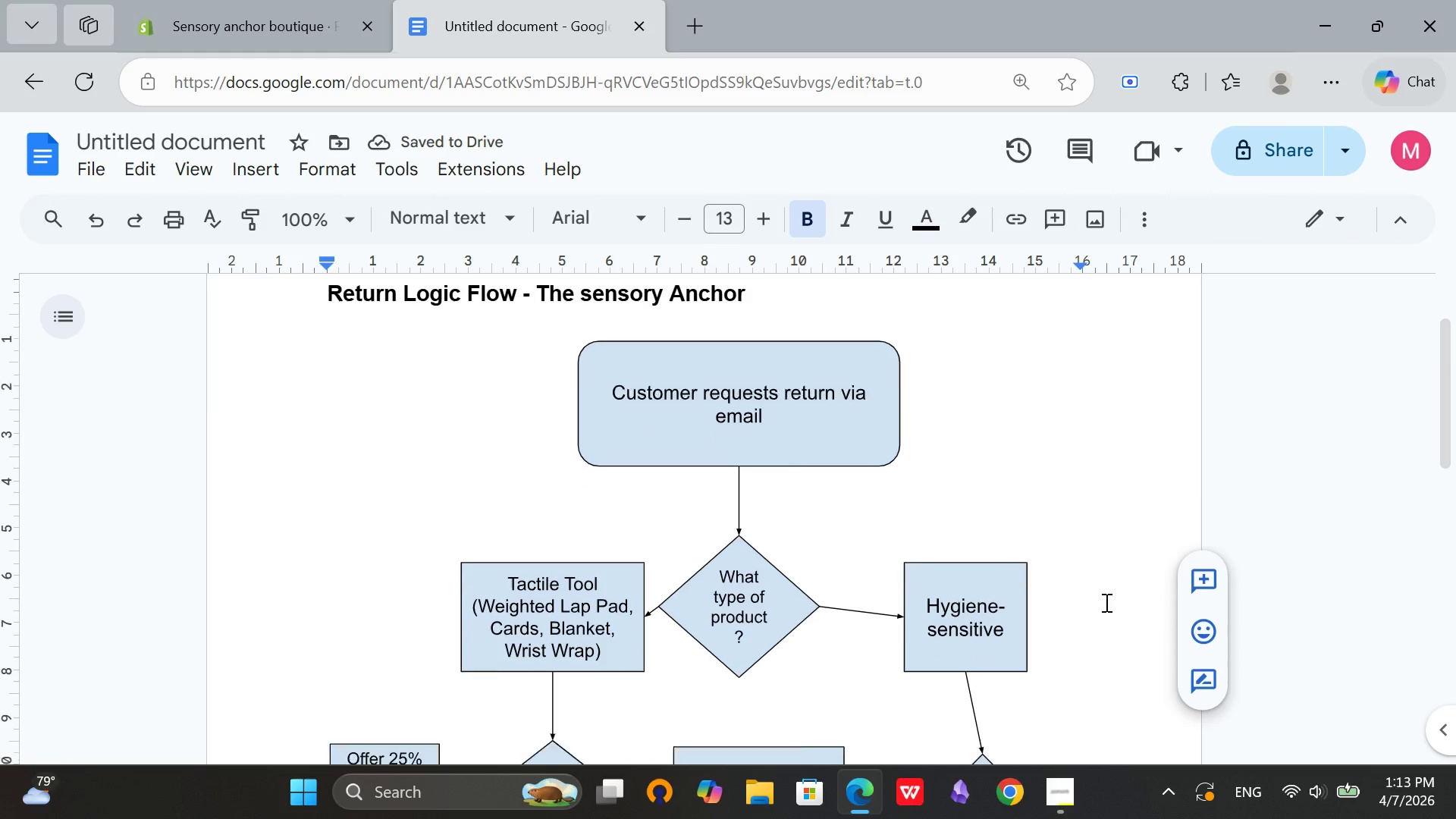 
scroll: coordinate [1105, 602], scroll_direction: down, amount: 4.0
 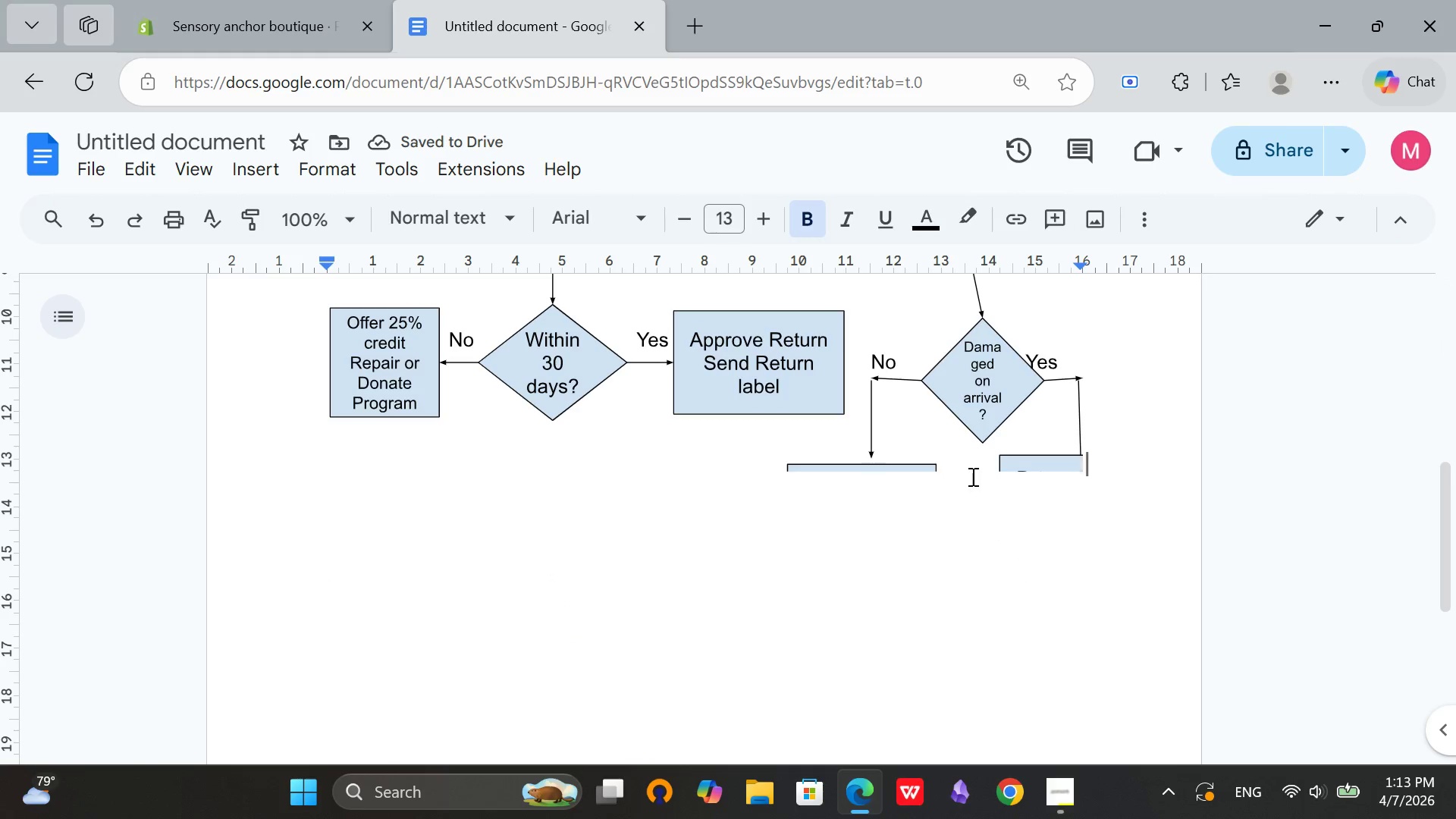 
left_click([971, 476])
 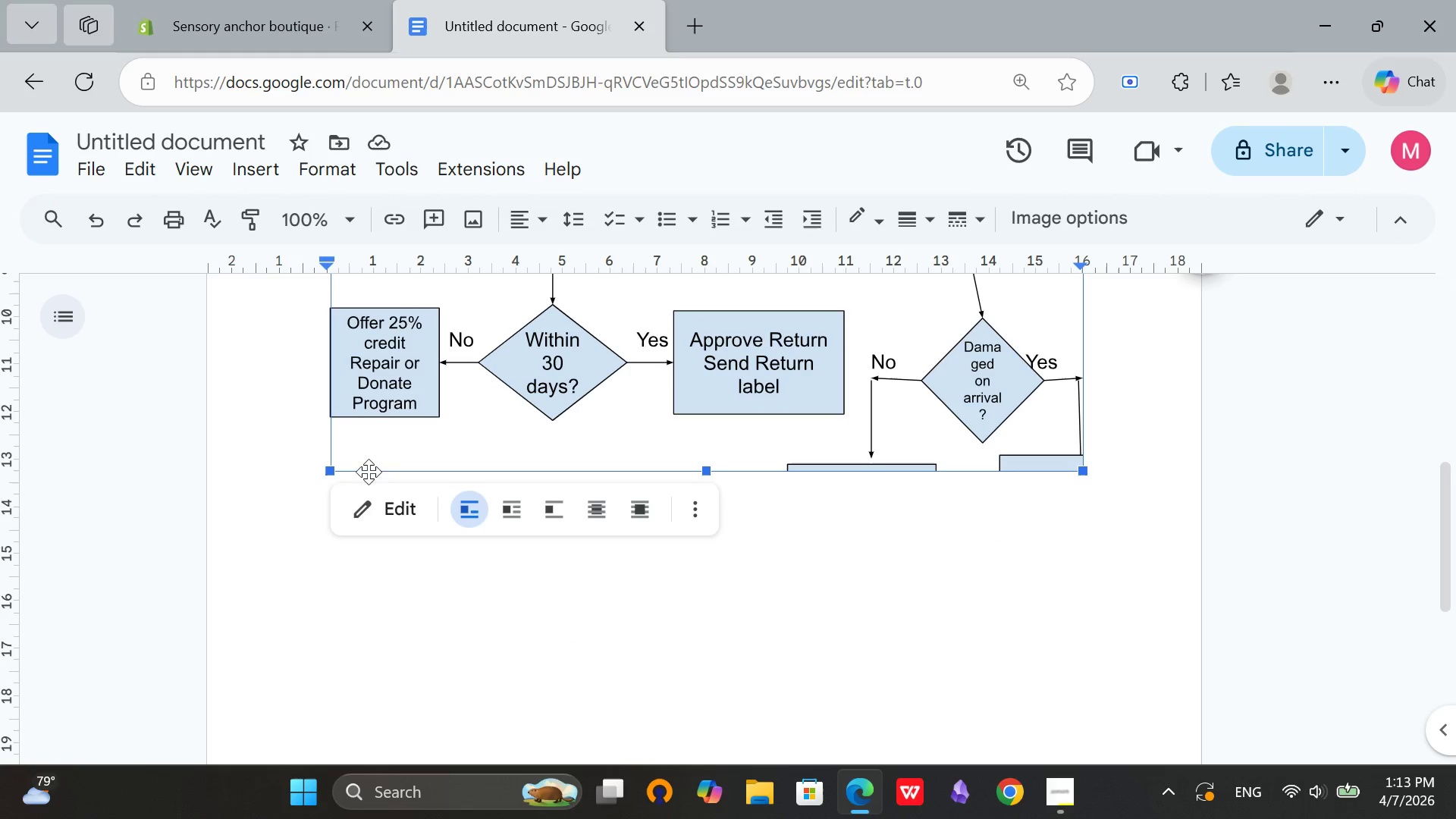 
left_click_drag(start_coordinate=[326, 472], to_coordinate=[301, 569])
 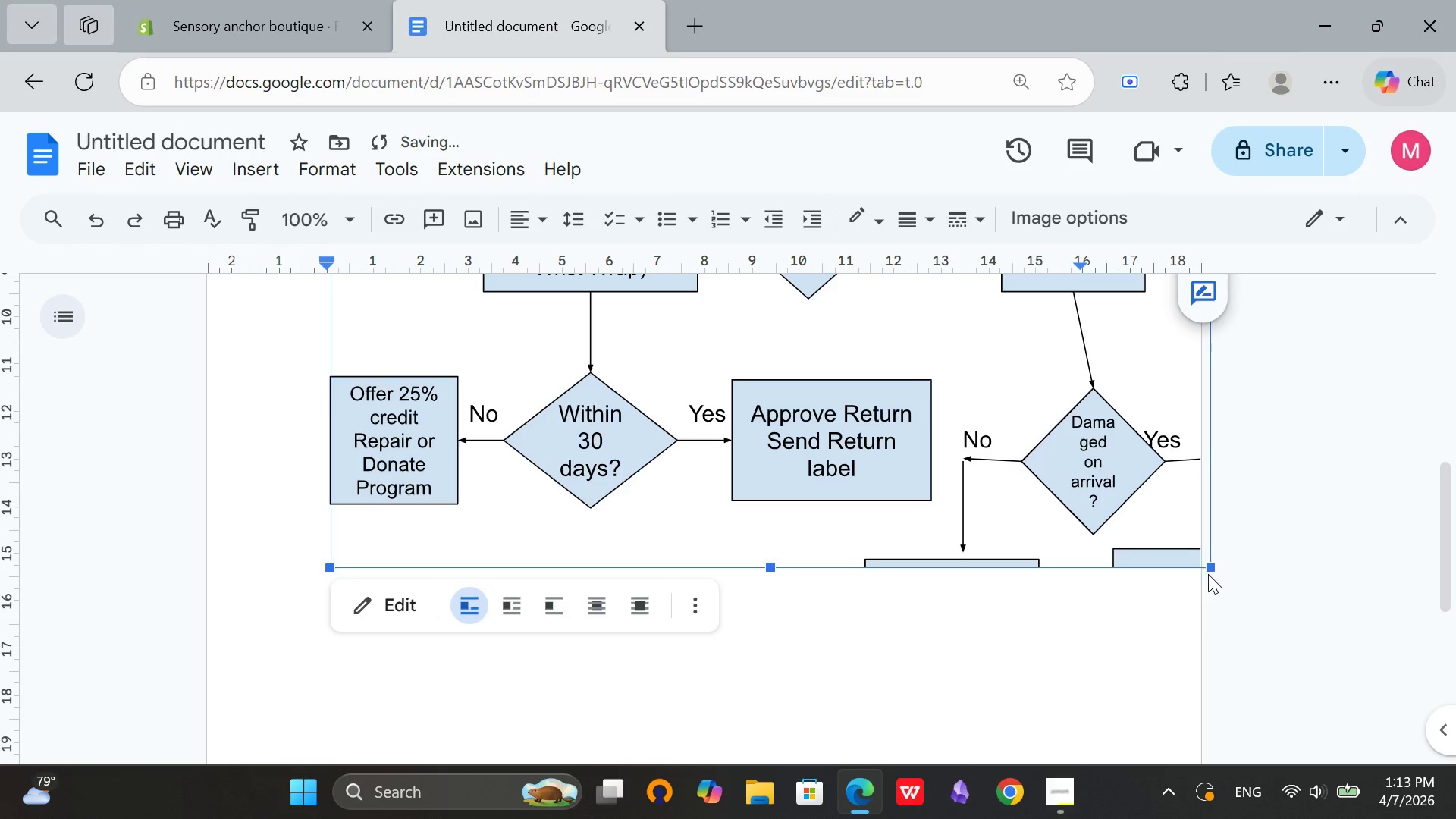 
left_click_drag(start_coordinate=[1209, 565], to_coordinate=[927, 500])
 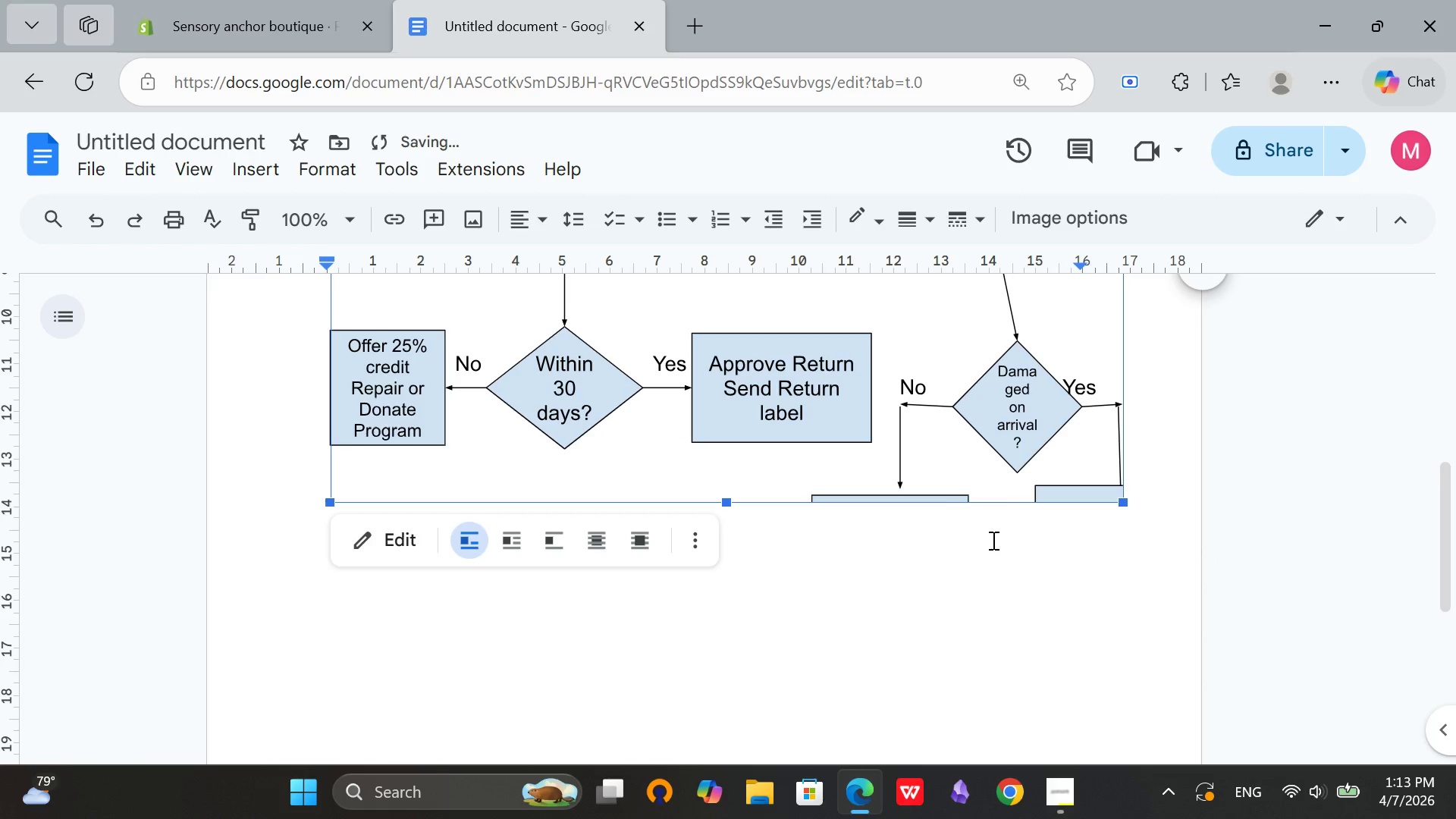 
scroll: coordinate [992, 540], scroll_direction: up, amount: 2.0
 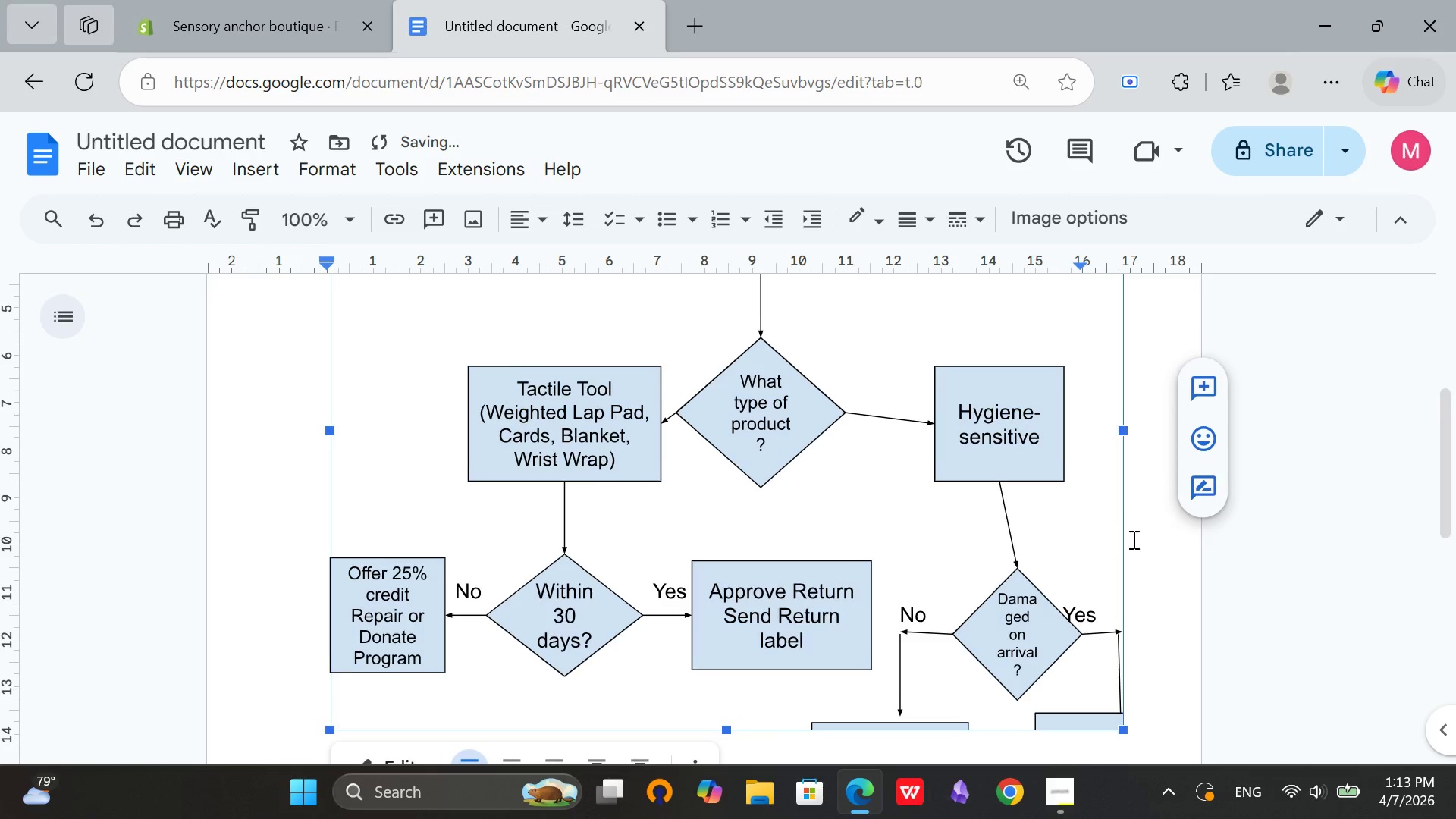 
left_click([1056, 608])
 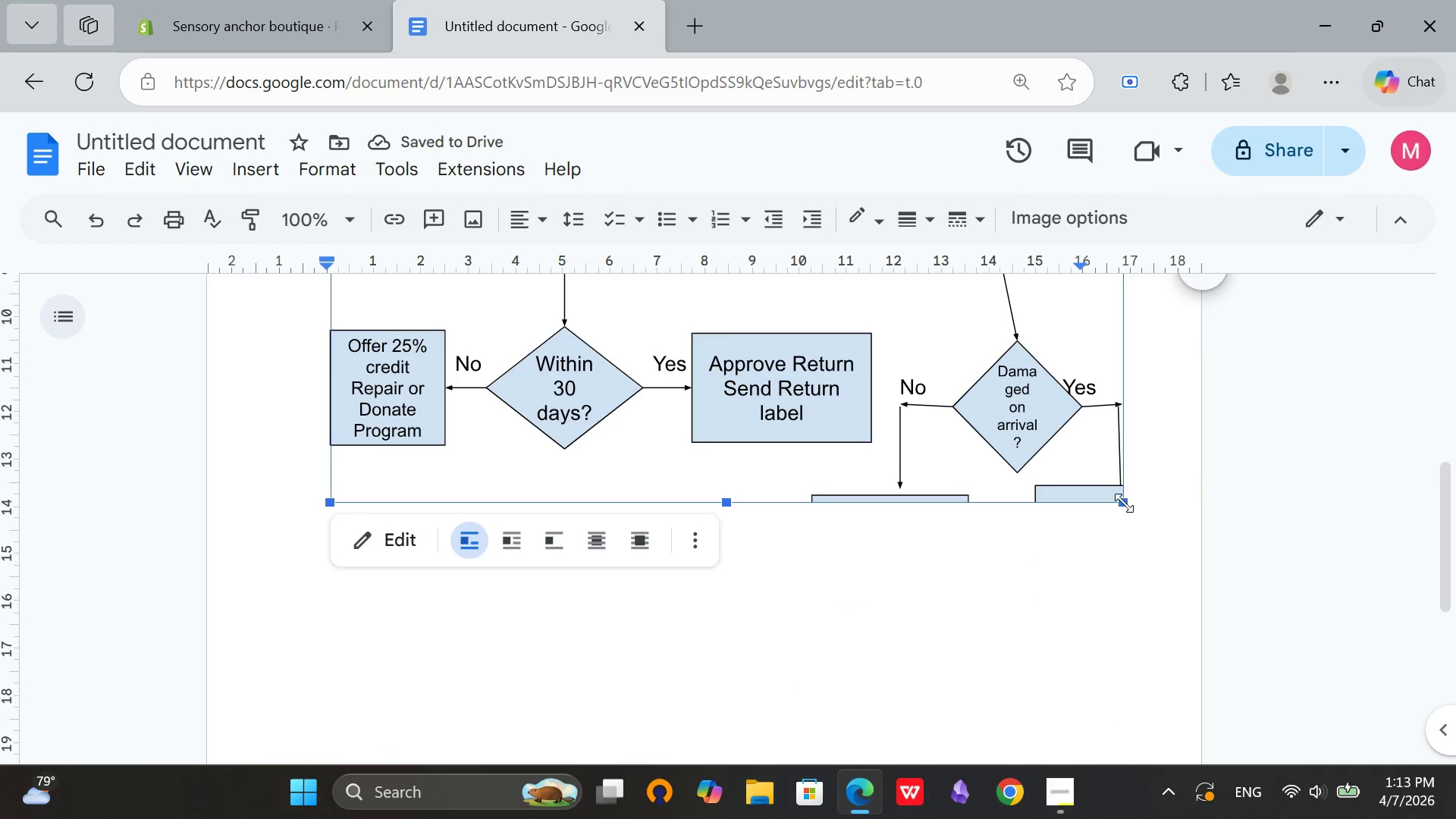 
scroll: coordinate [1132, 539], scroll_direction: down, amount: 2.0
 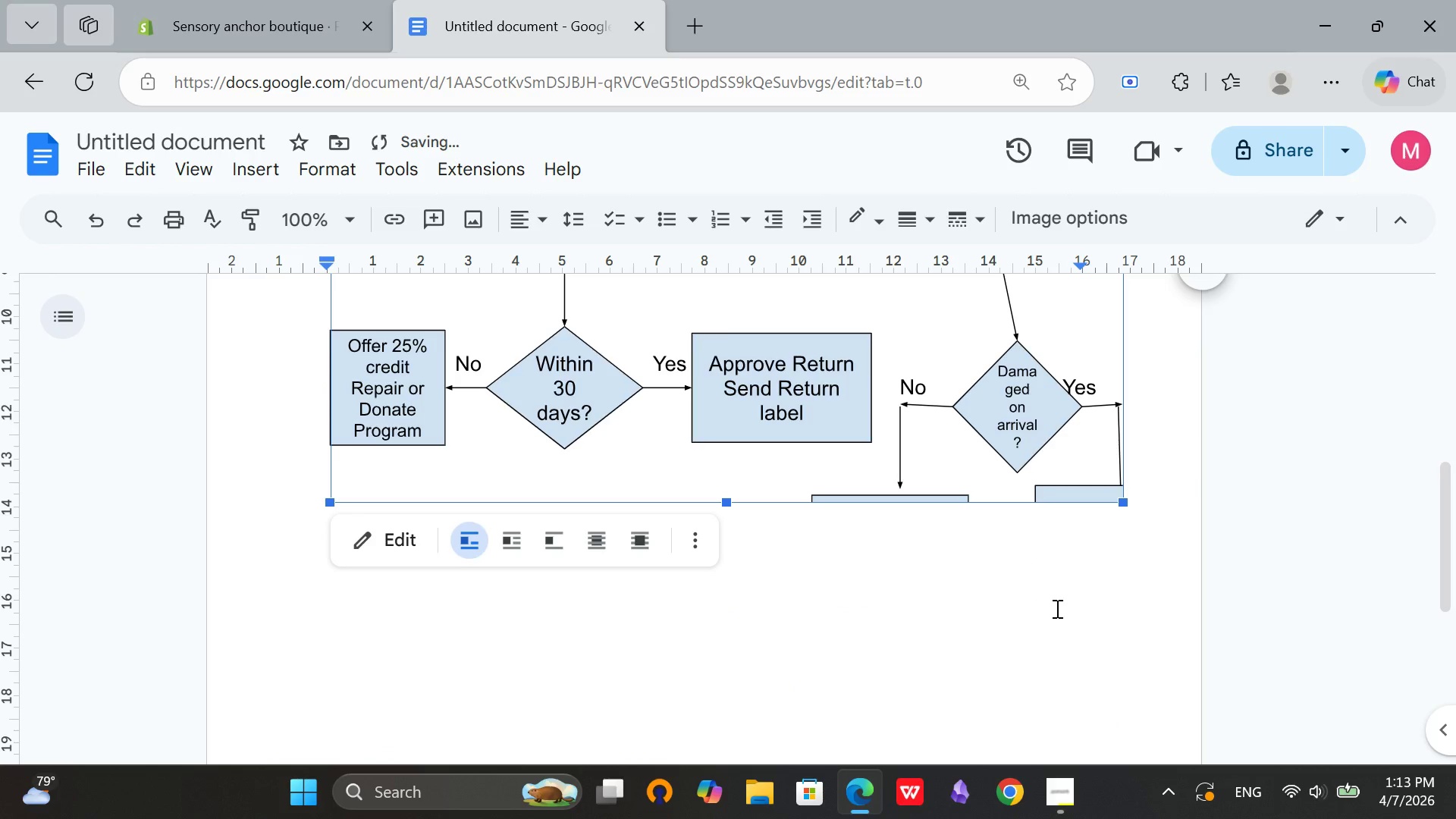 
left_click_drag(start_coordinate=[1124, 503], to_coordinate=[1105, 554])
 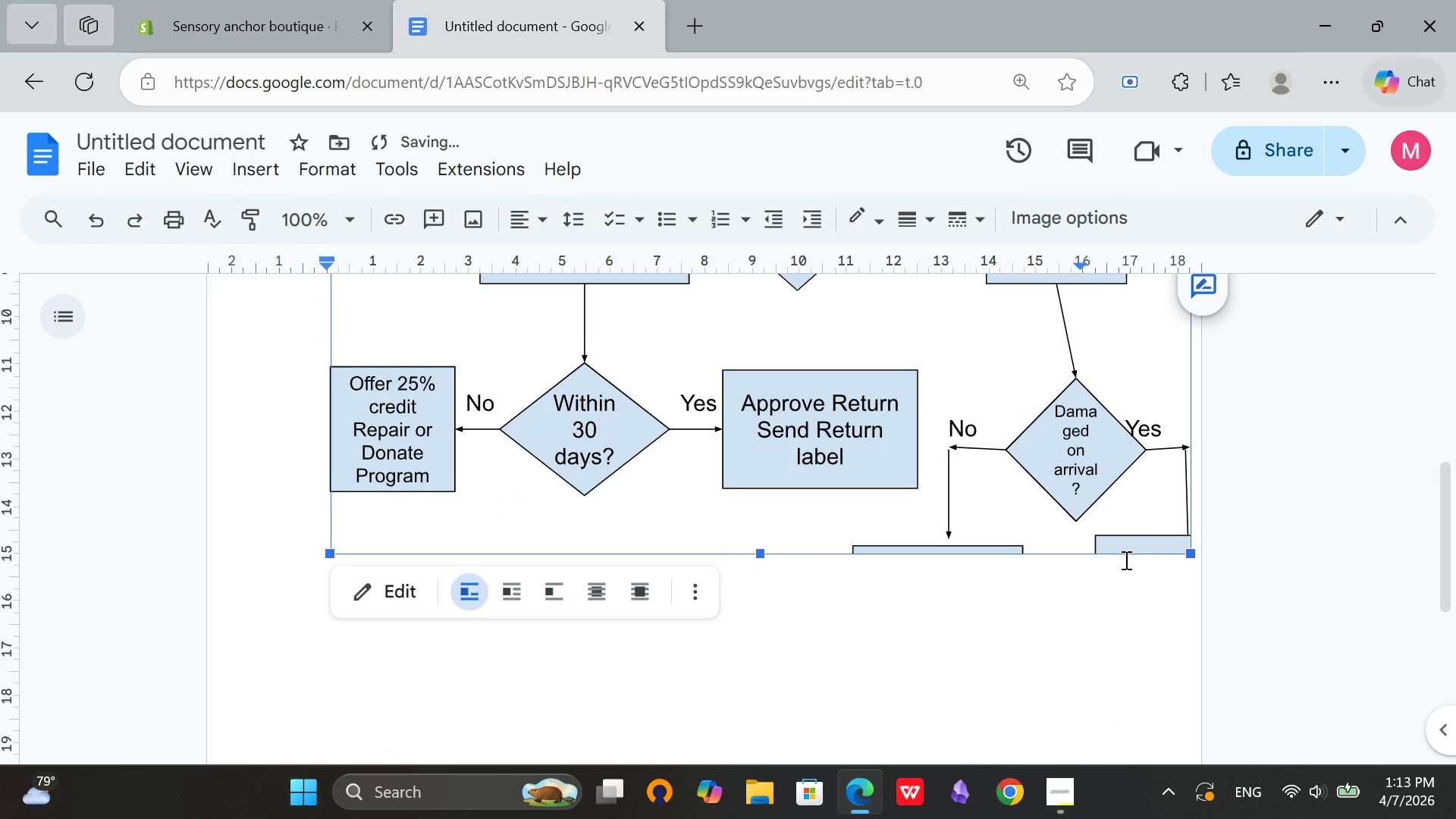 
scroll: coordinate [1125, 560], scroll_direction: up, amount: 2.0
 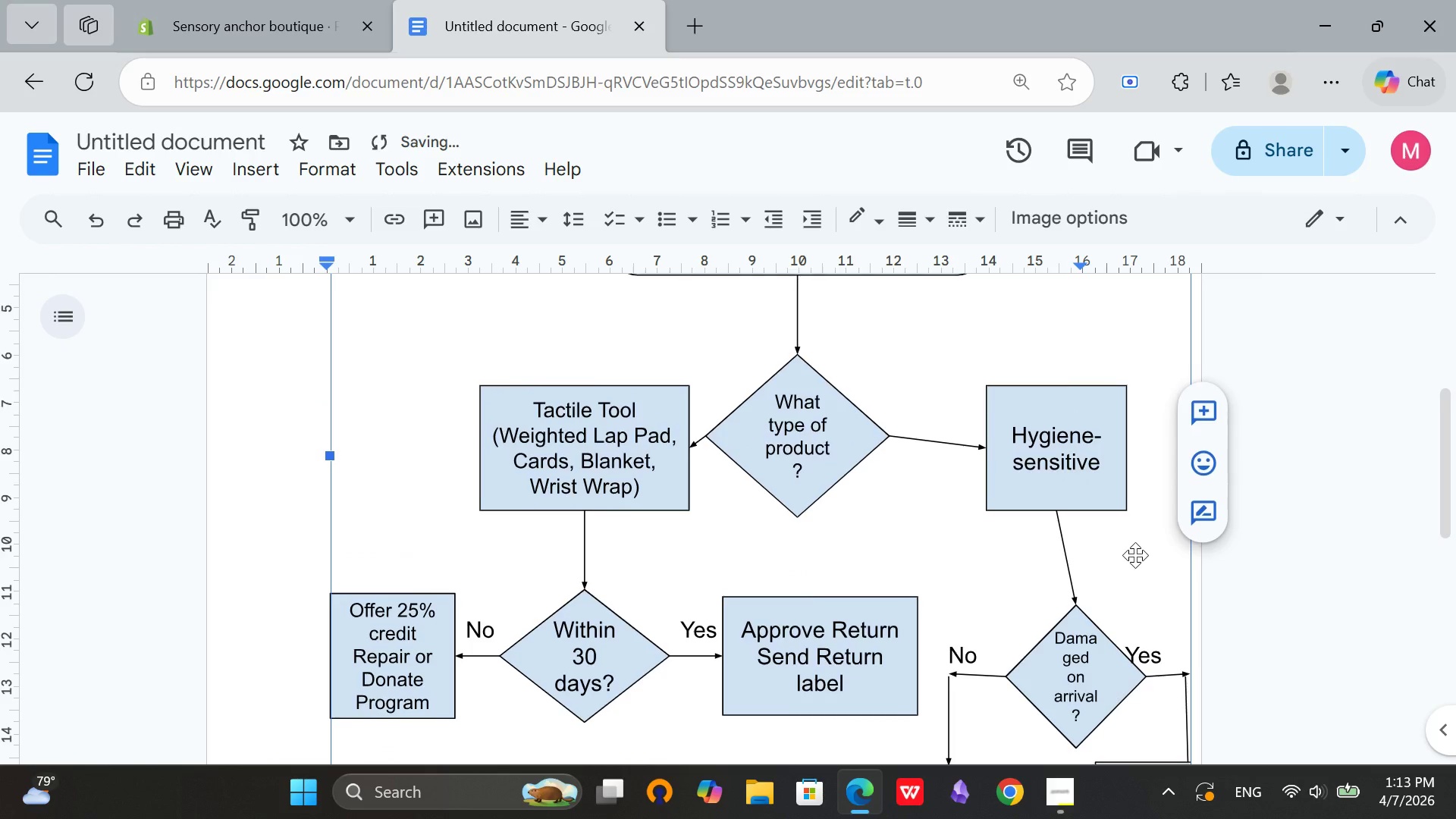 
scroll: coordinate [1135, 555], scroll_direction: down, amount: 2.0
 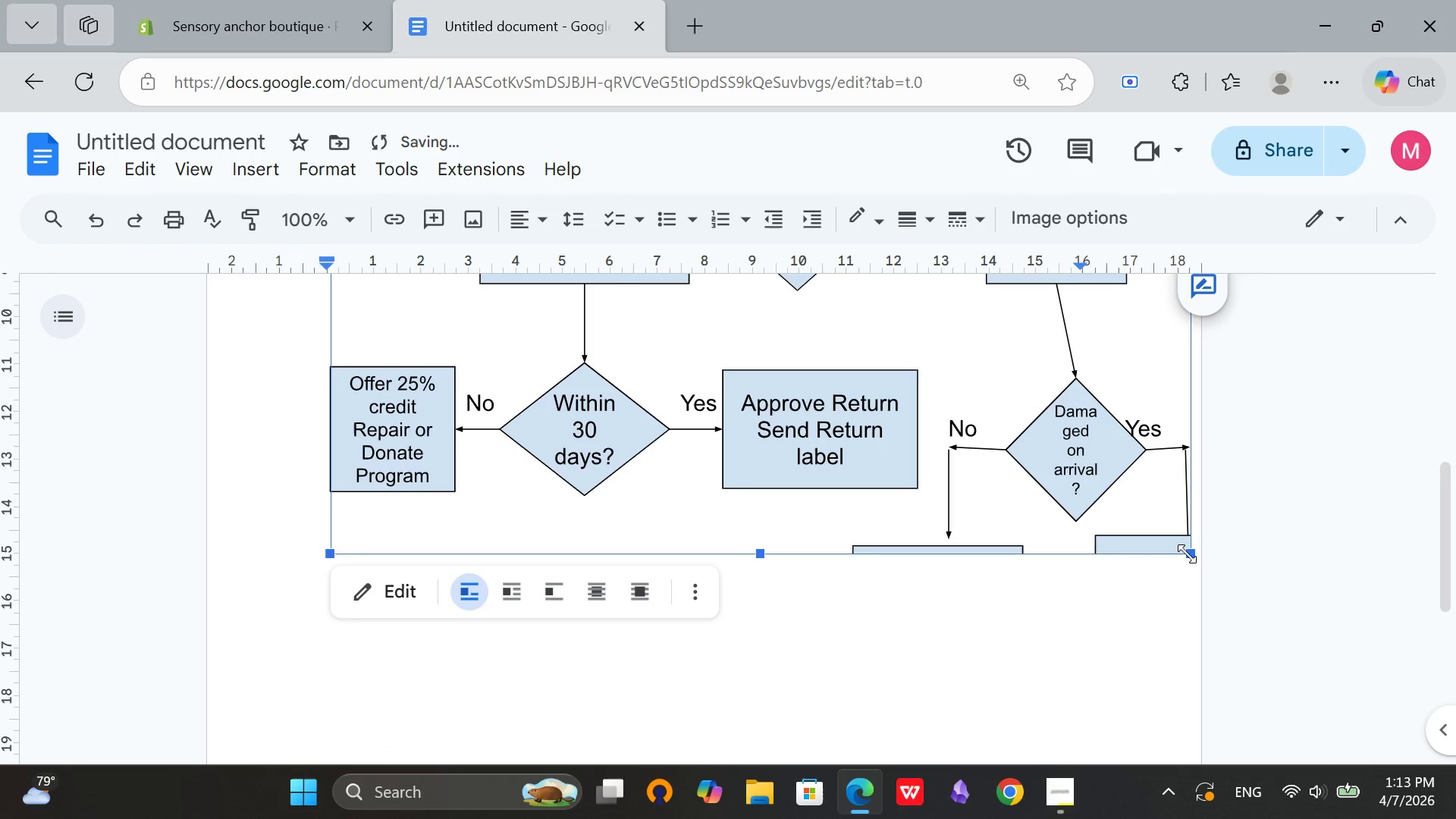 
left_click_drag(start_coordinate=[1187, 554], to_coordinate=[1134, 521])
 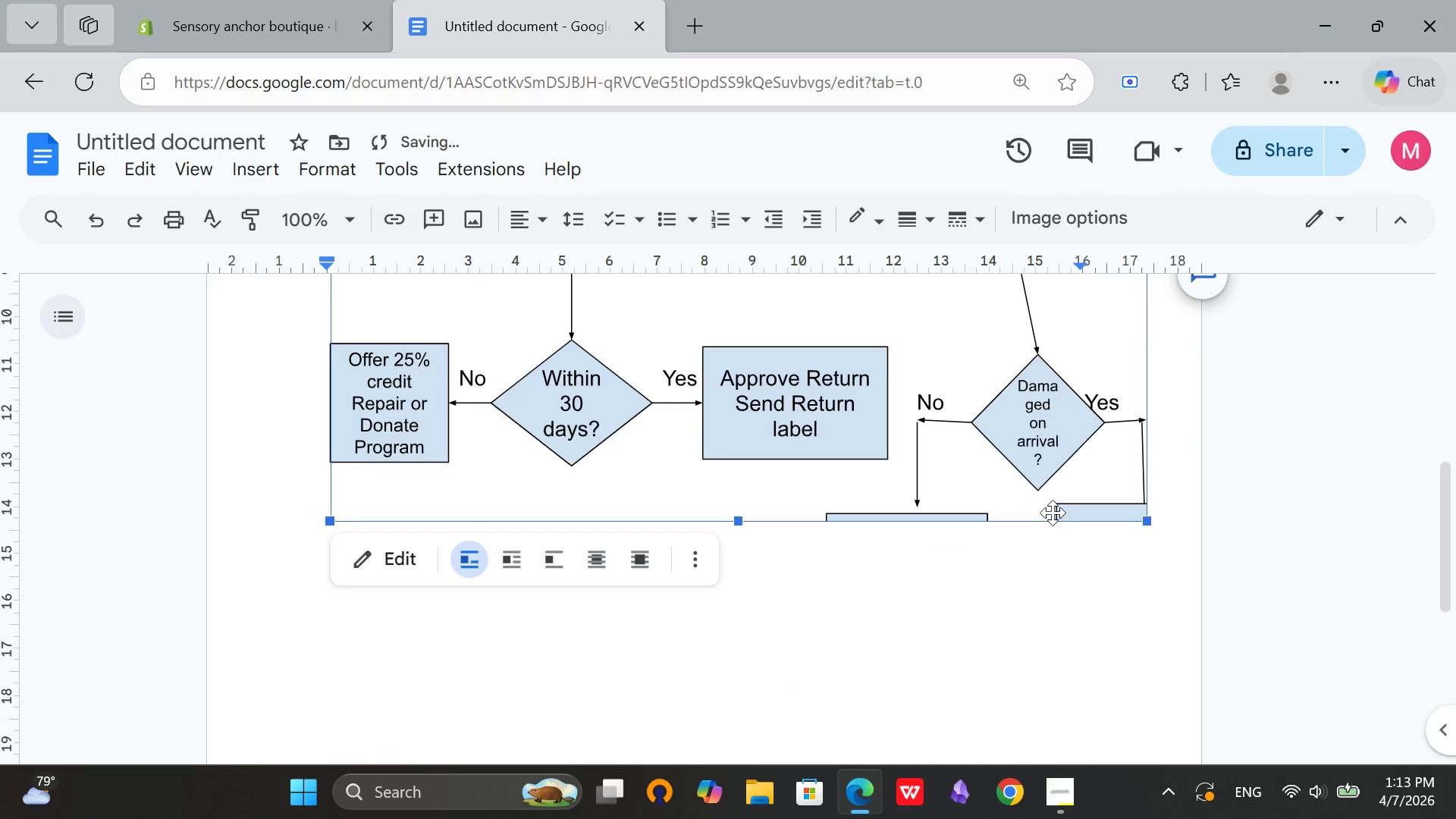 
scroll: coordinate [1055, 506], scroll_direction: up, amount: 5.0
 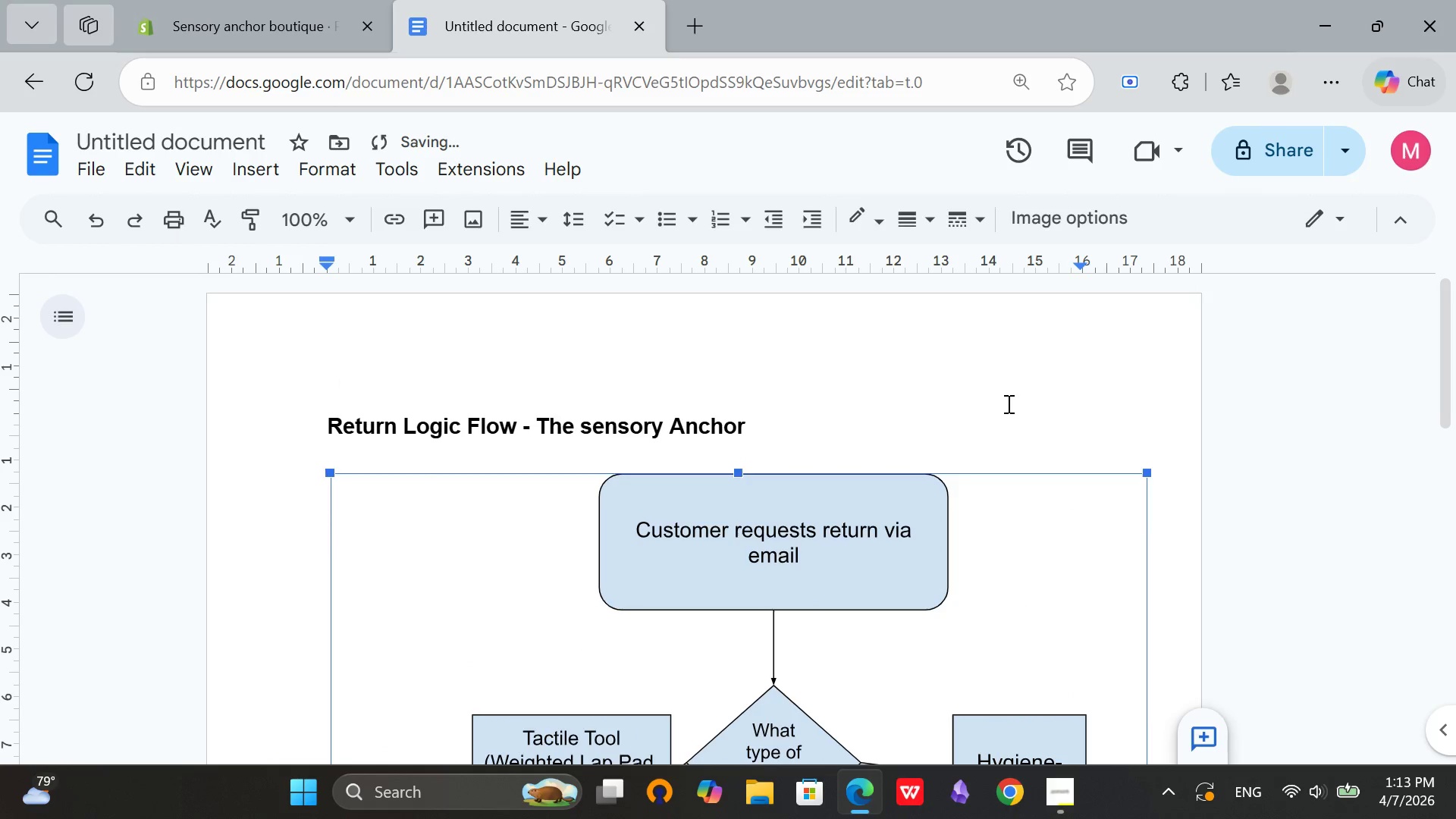 
left_click([1007, 403])
 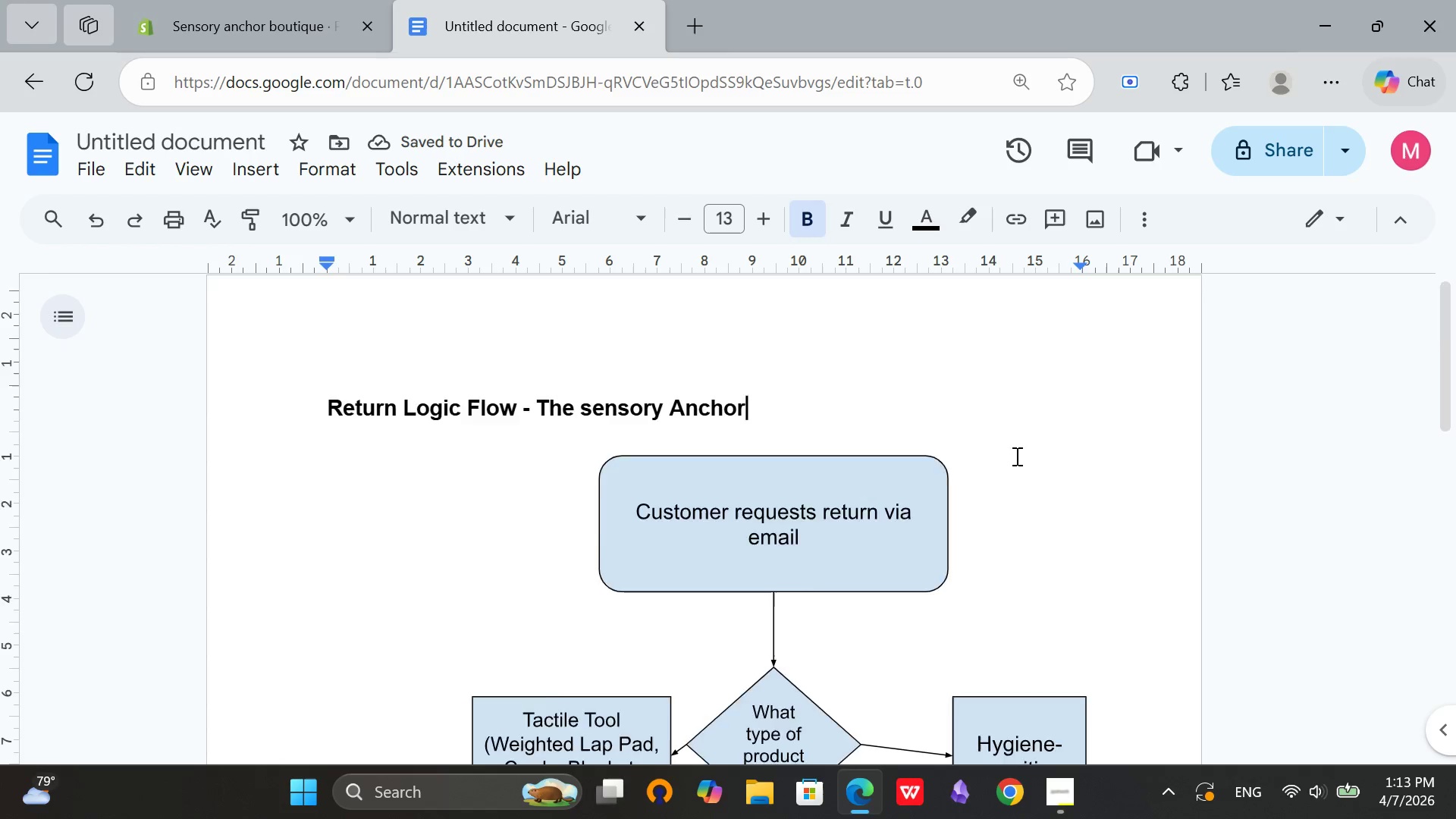 
scroll: coordinate [971, 678], scroll_direction: down, amount: 5.0
 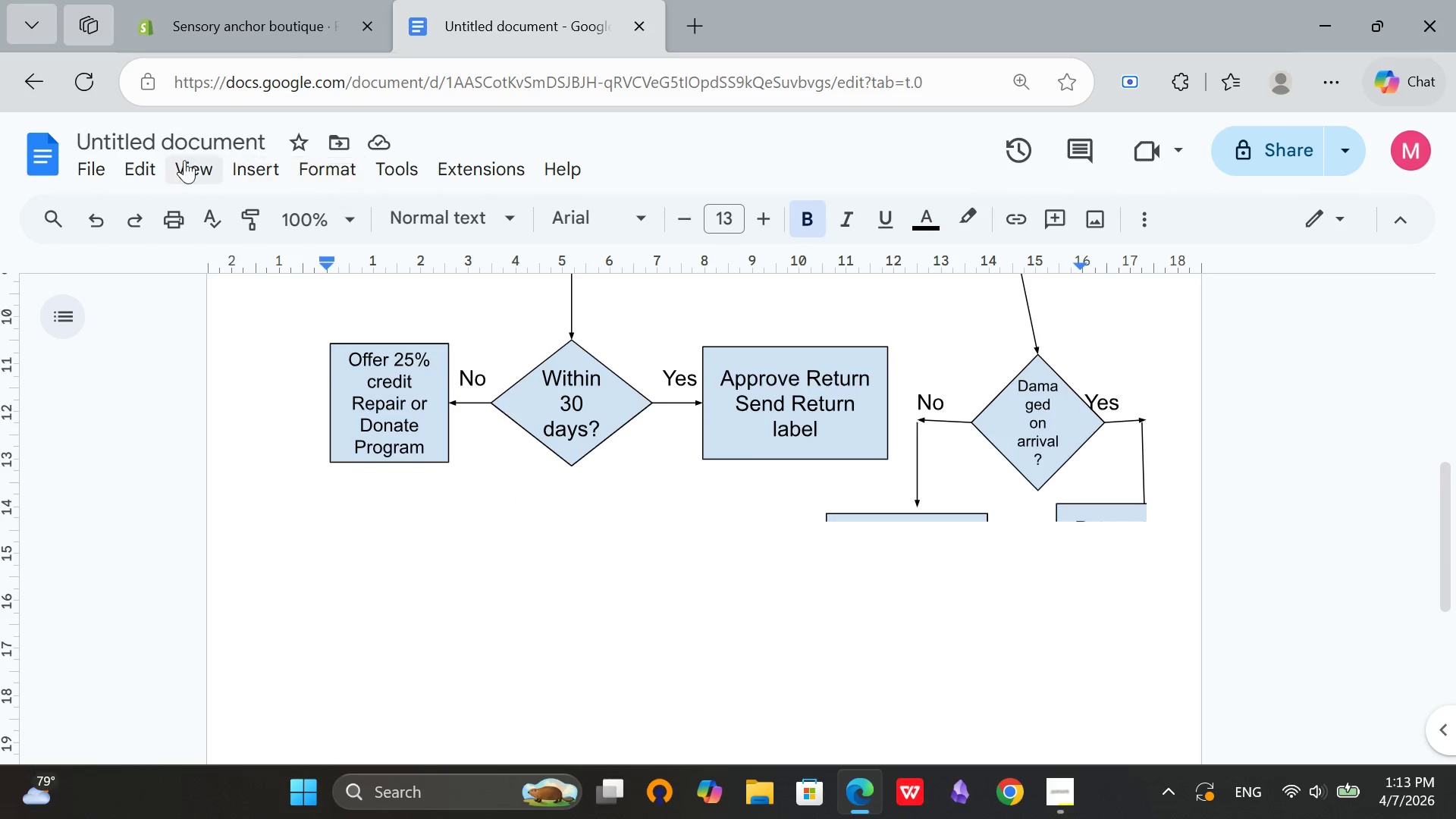 
left_click([267, 171])
 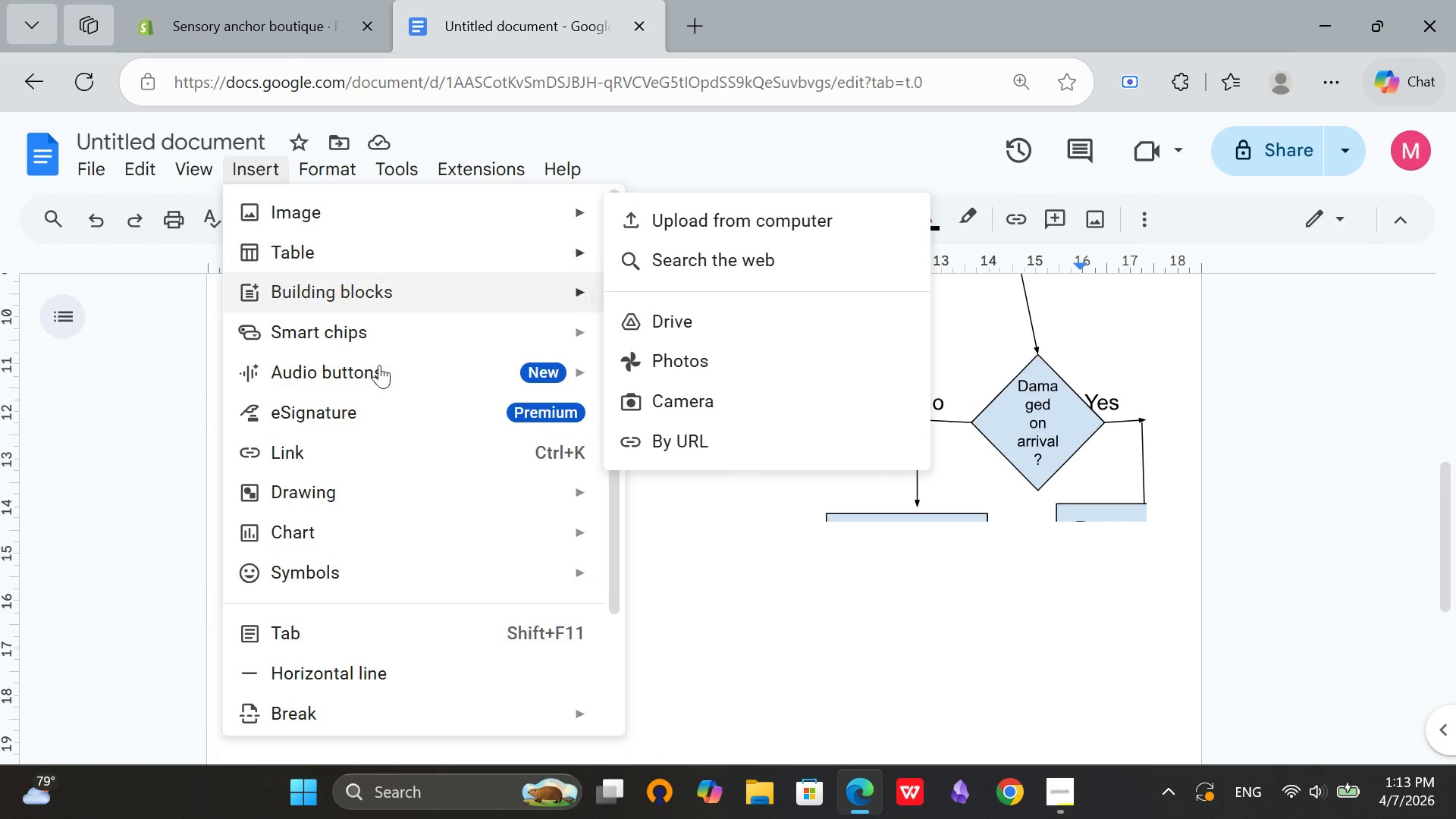 
scroll: coordinate [433, 482], scroll_direction: down, amount: 1.0
 